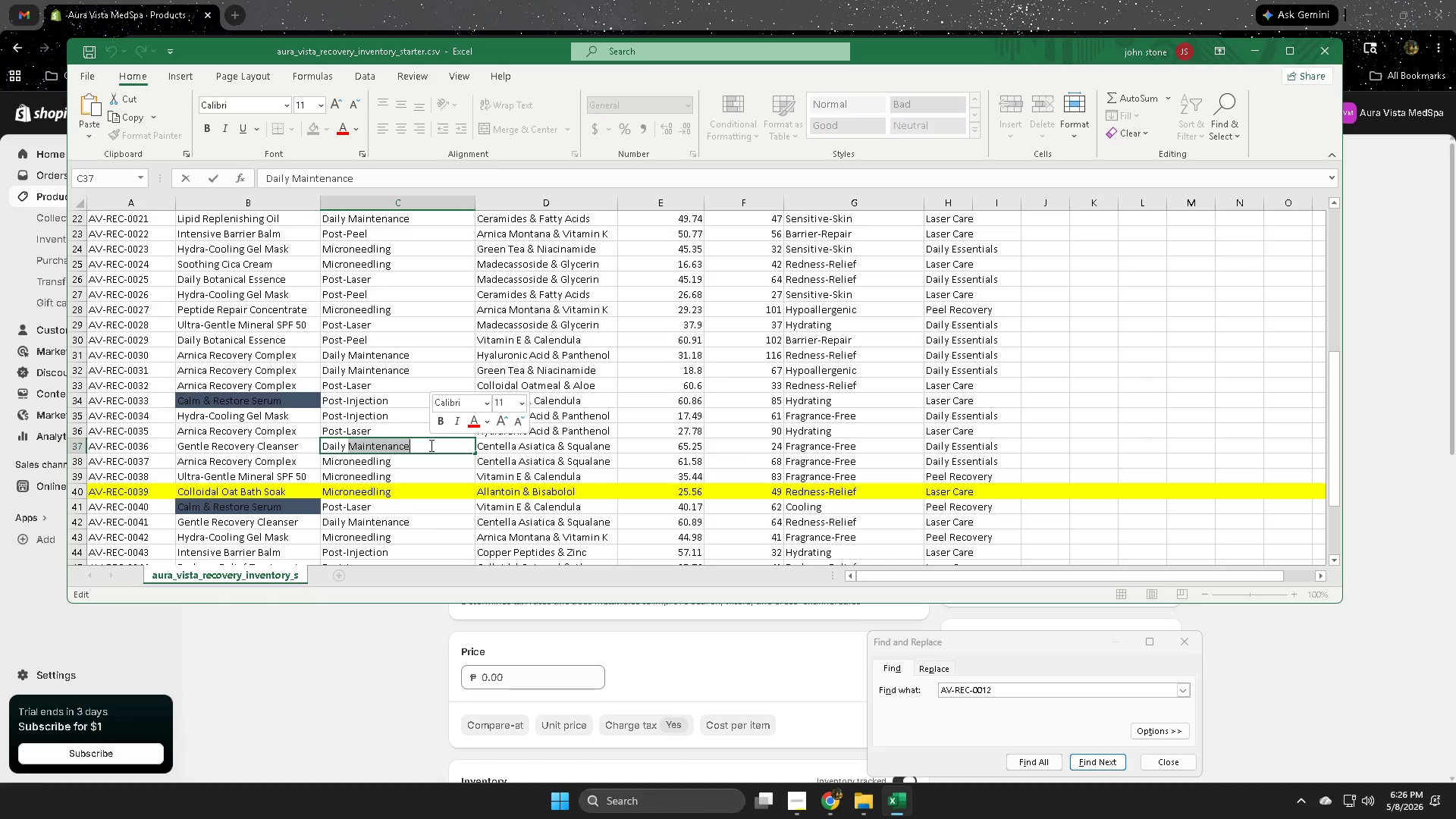 
triple_click([430, 445])
 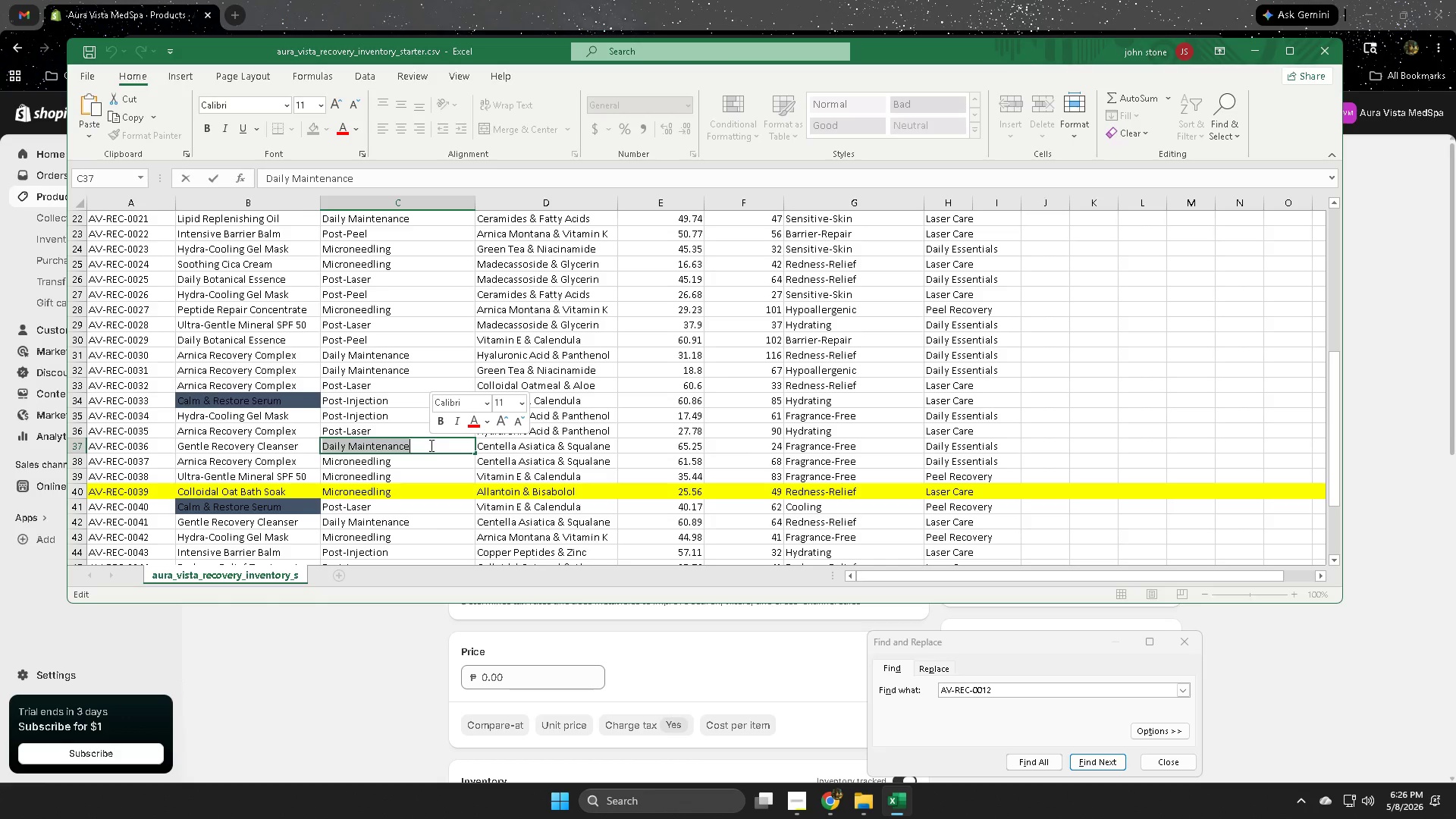 
key(Control+ControlLeft)
 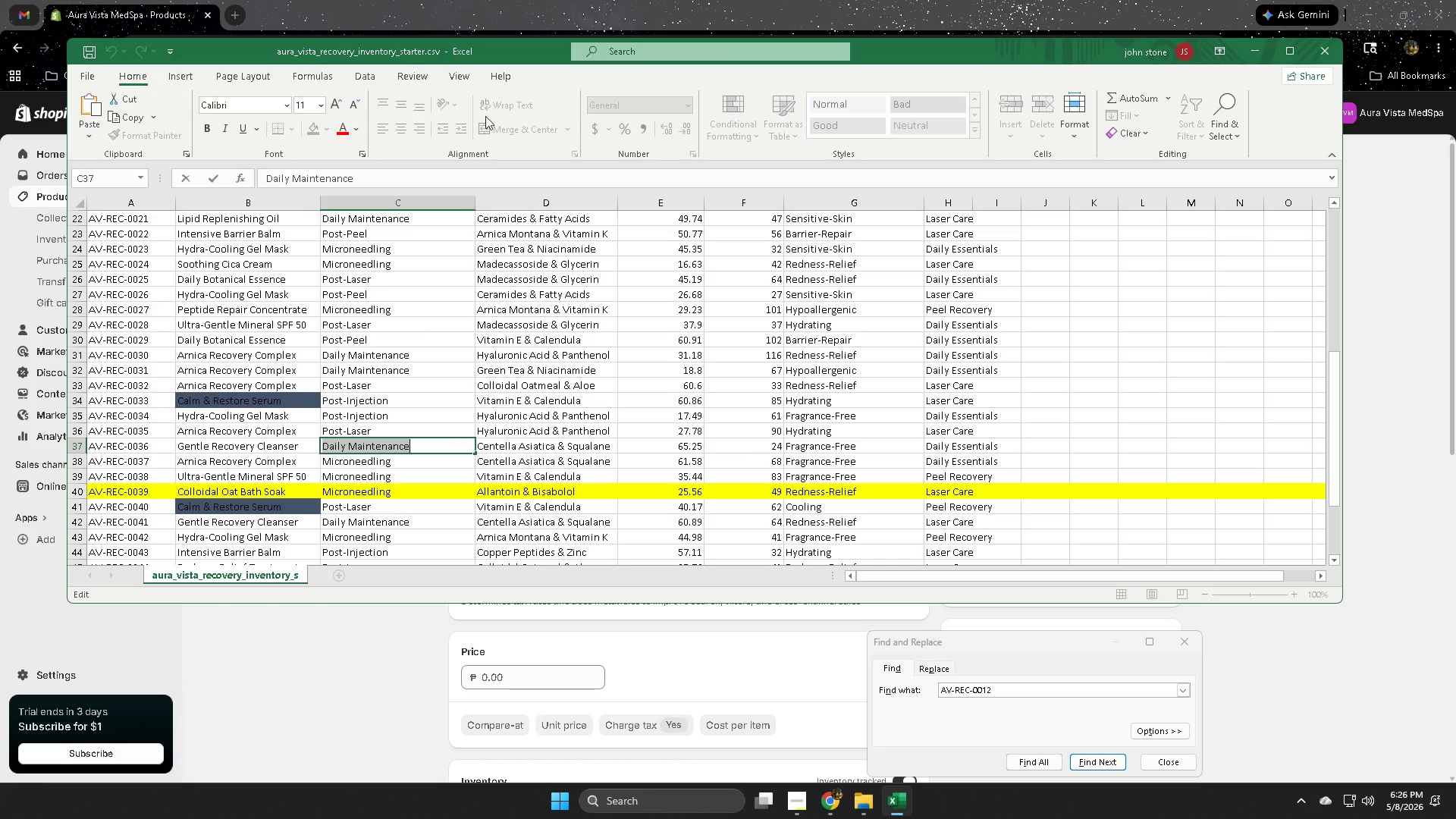 
key(Control+C)
 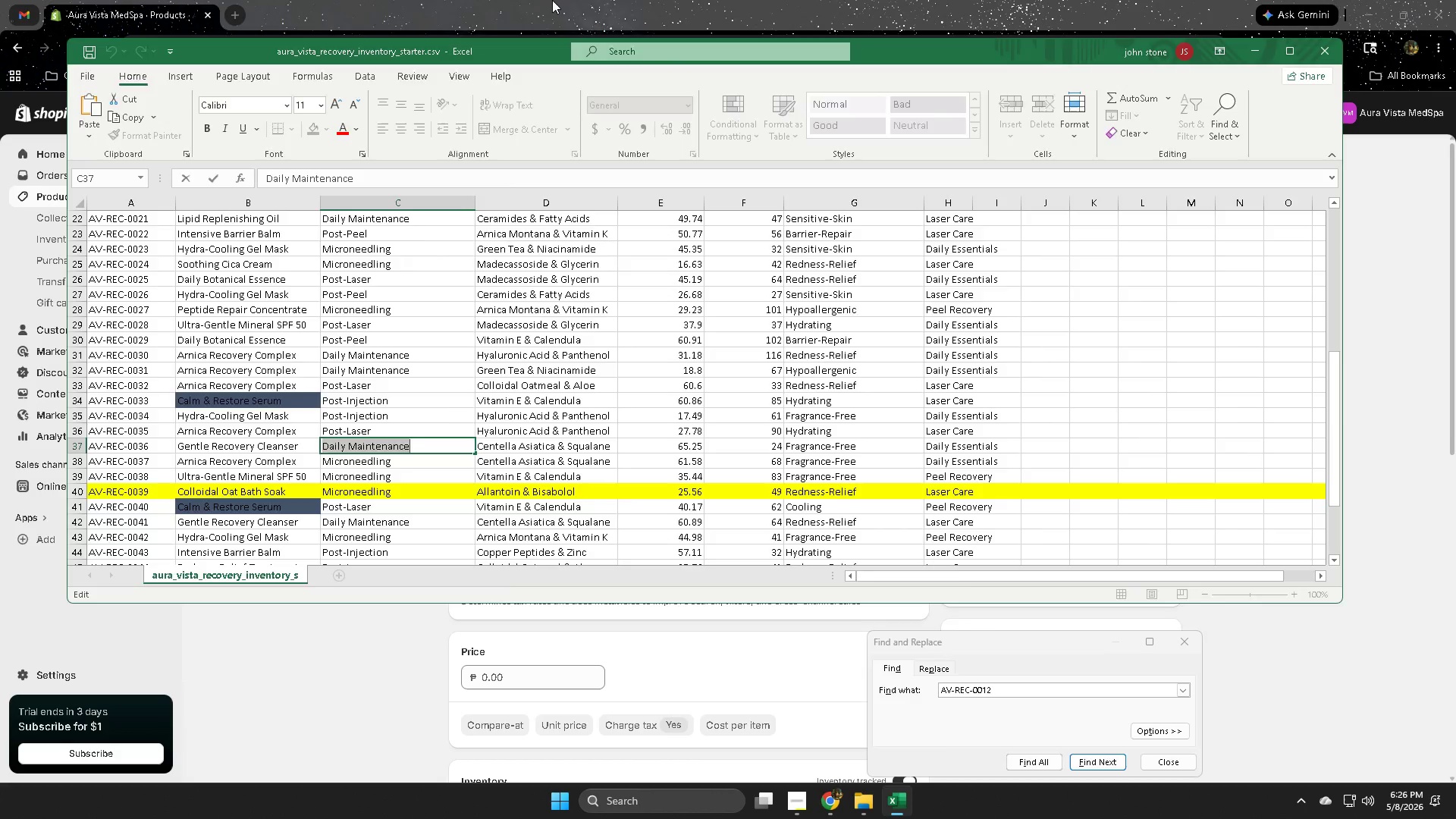 
left_click([560, 0])
 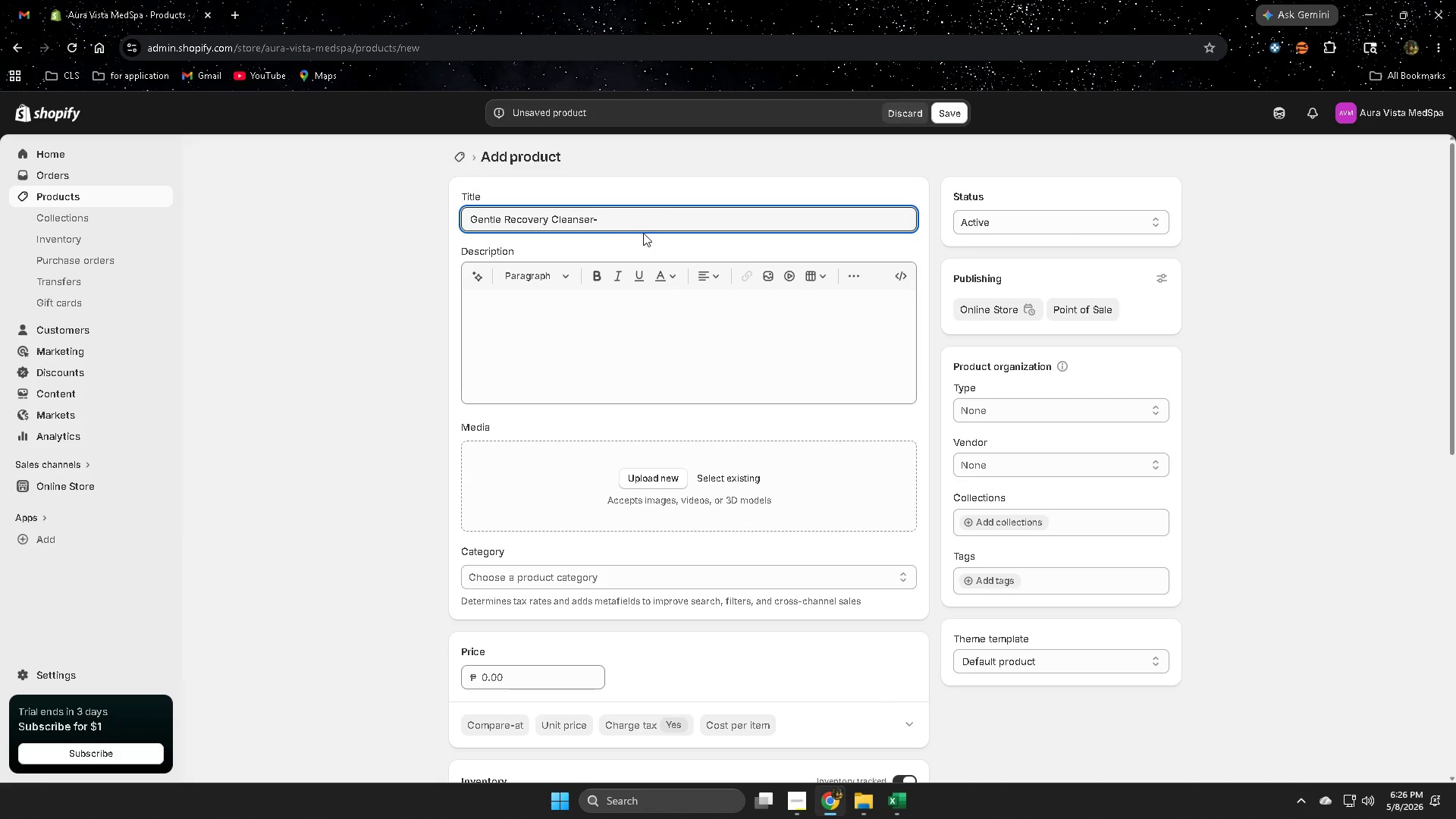 
key(Control+V)
 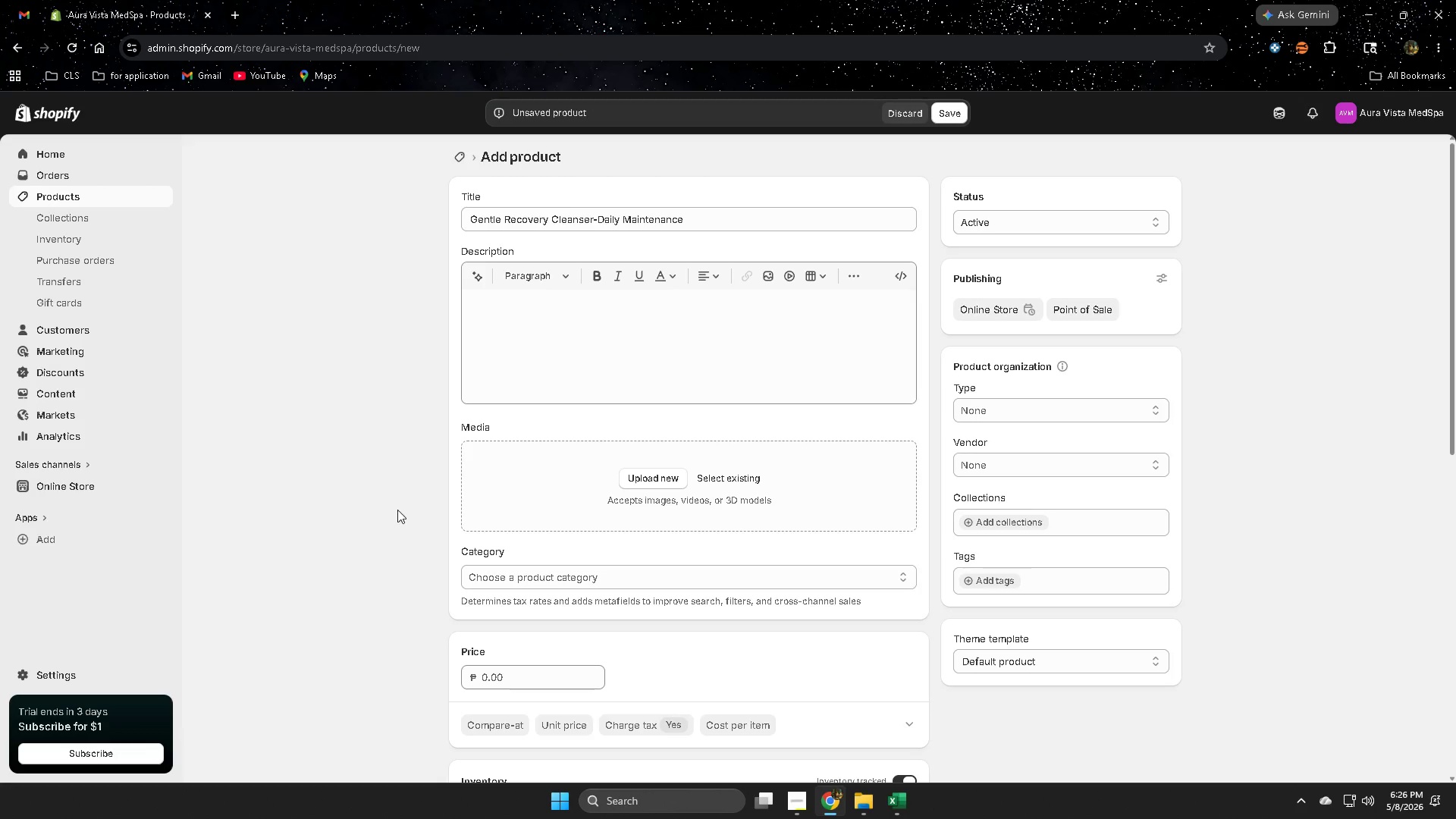 
scroll: coordinate [386, 610], scroll_direction: down, amount: 8.0
 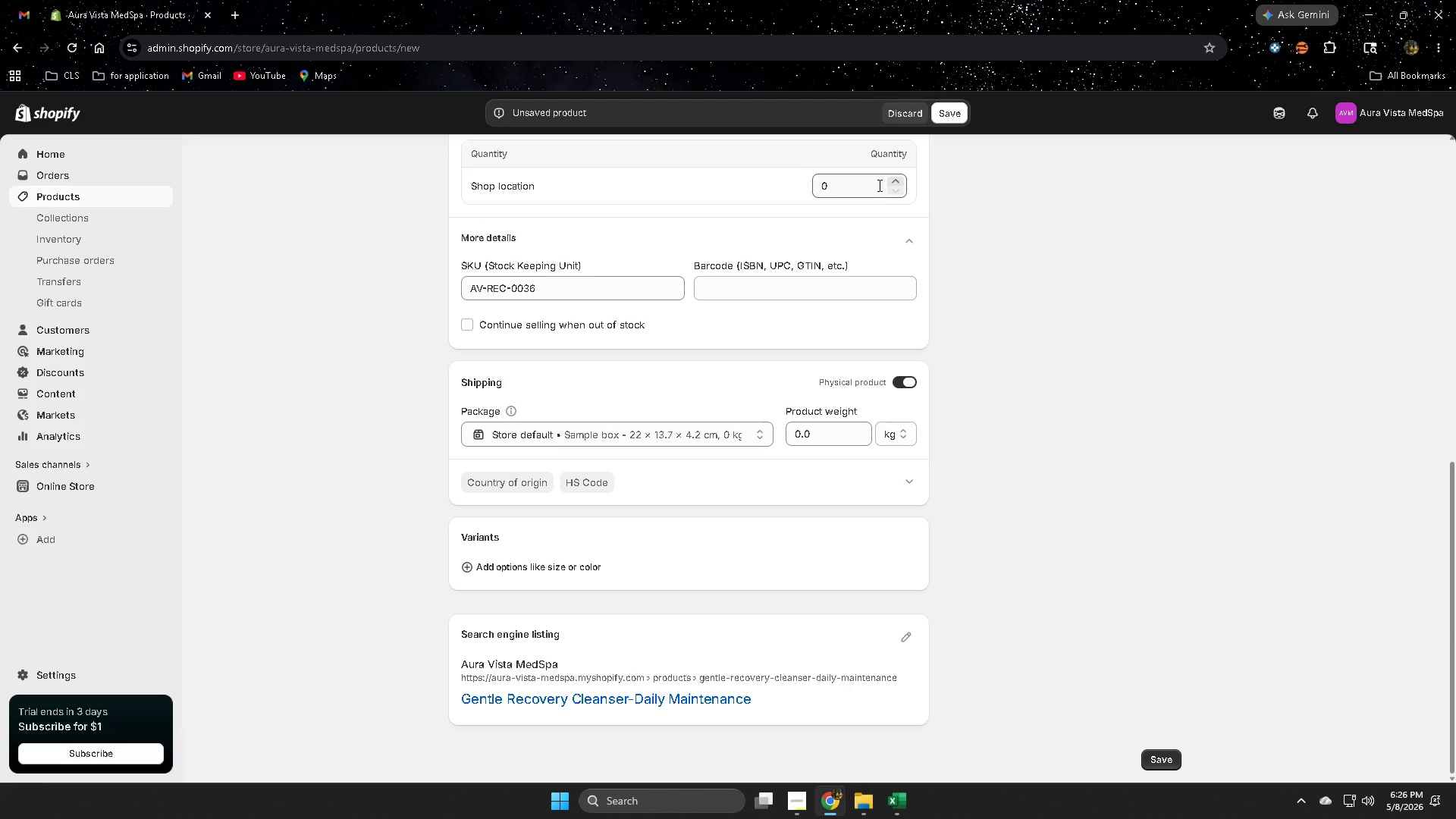 
left_click([956, 122])
 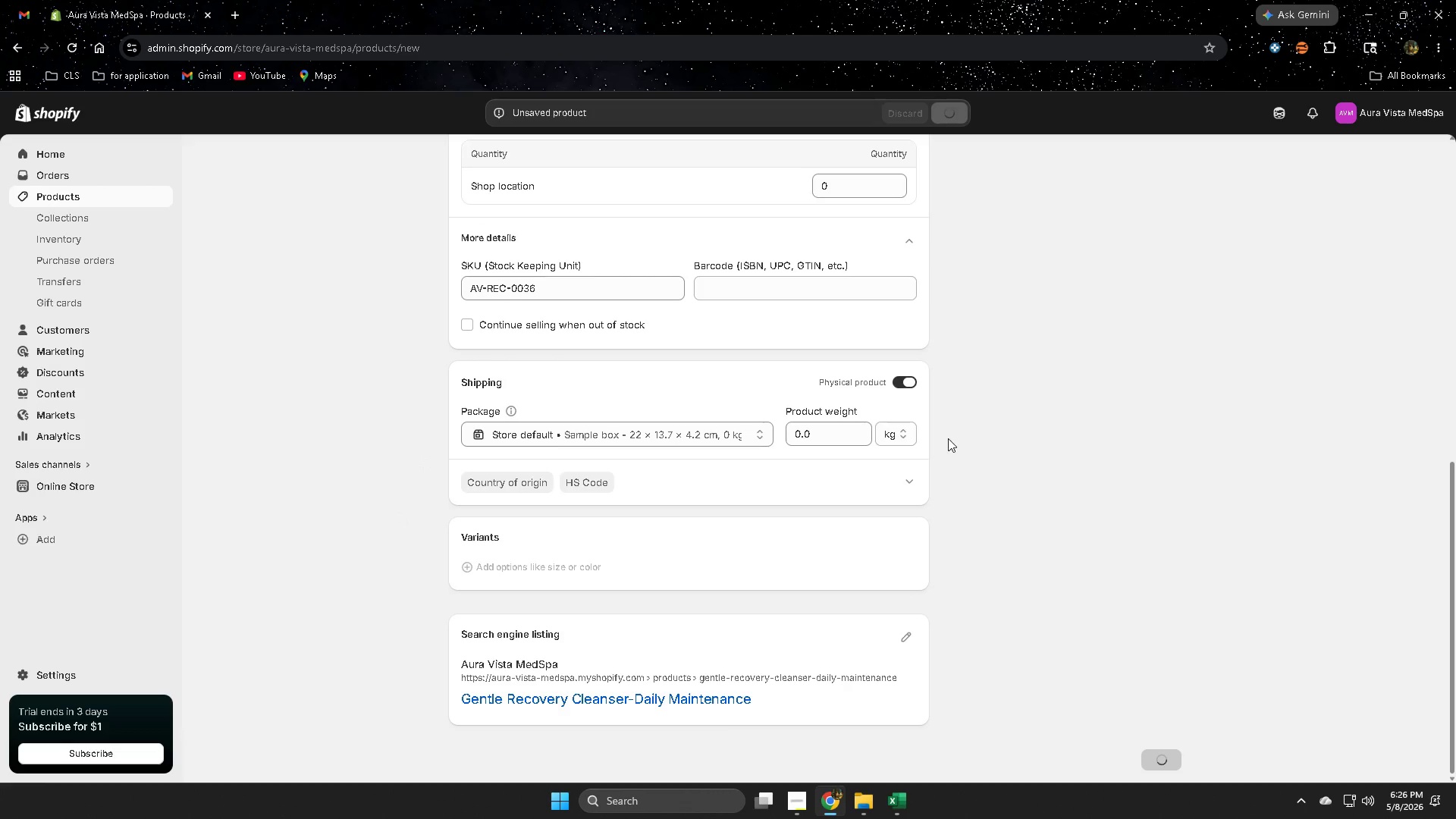 
scroll: coordinate [891, 606], scroll_direction: up, amount: 8.0
 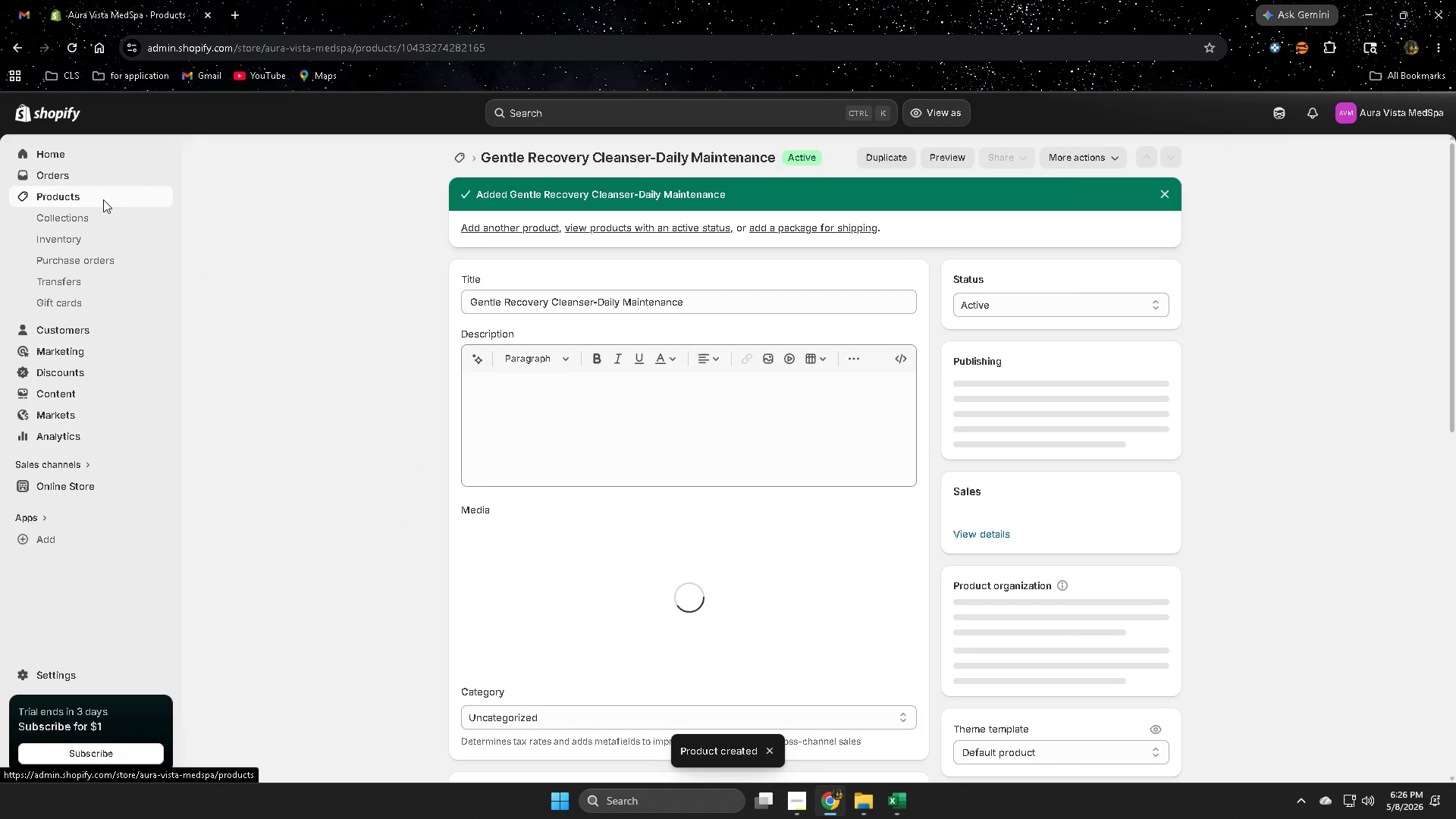 
left_click([103, 199])
 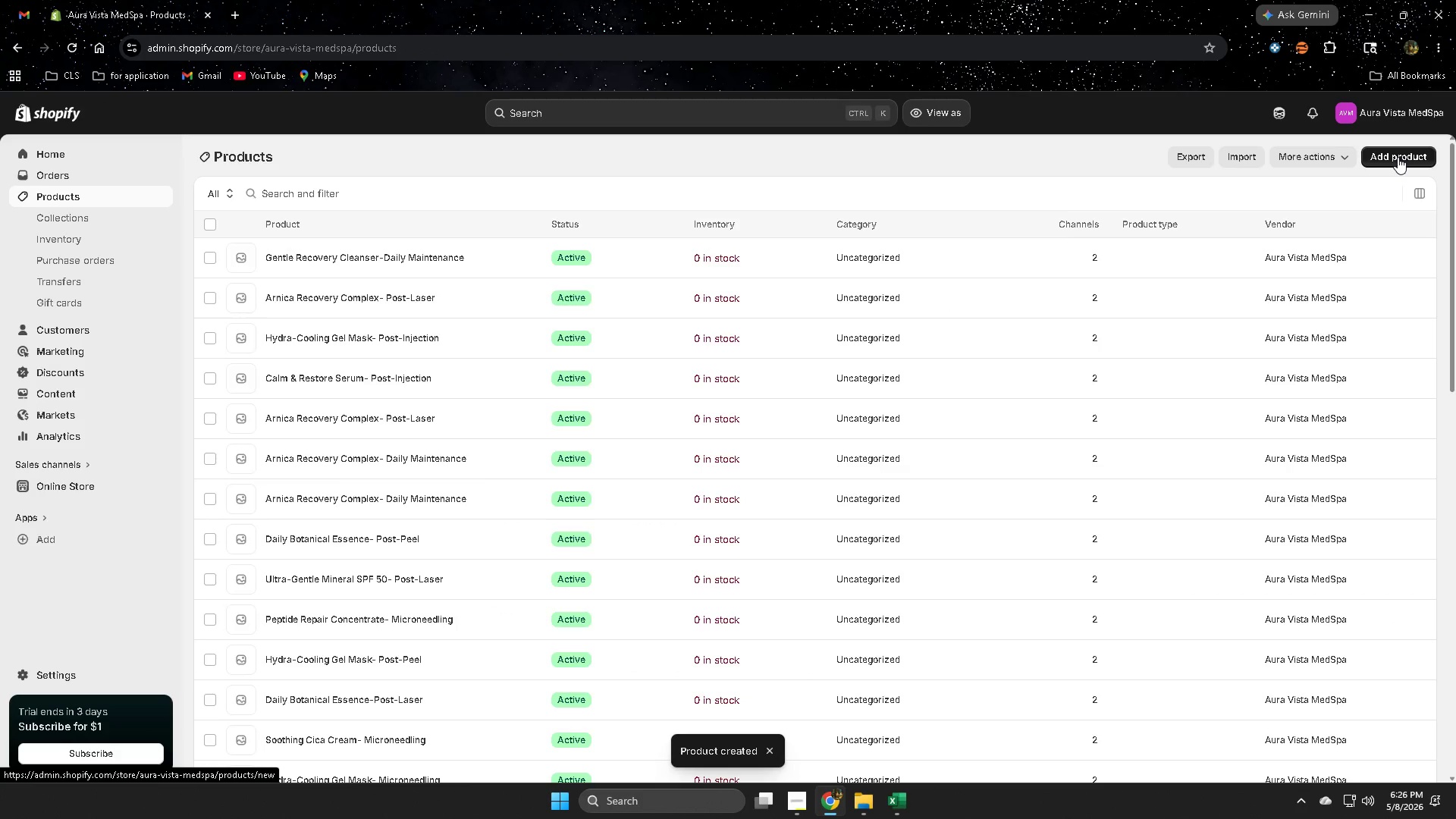 
left_click([1398, 157])
 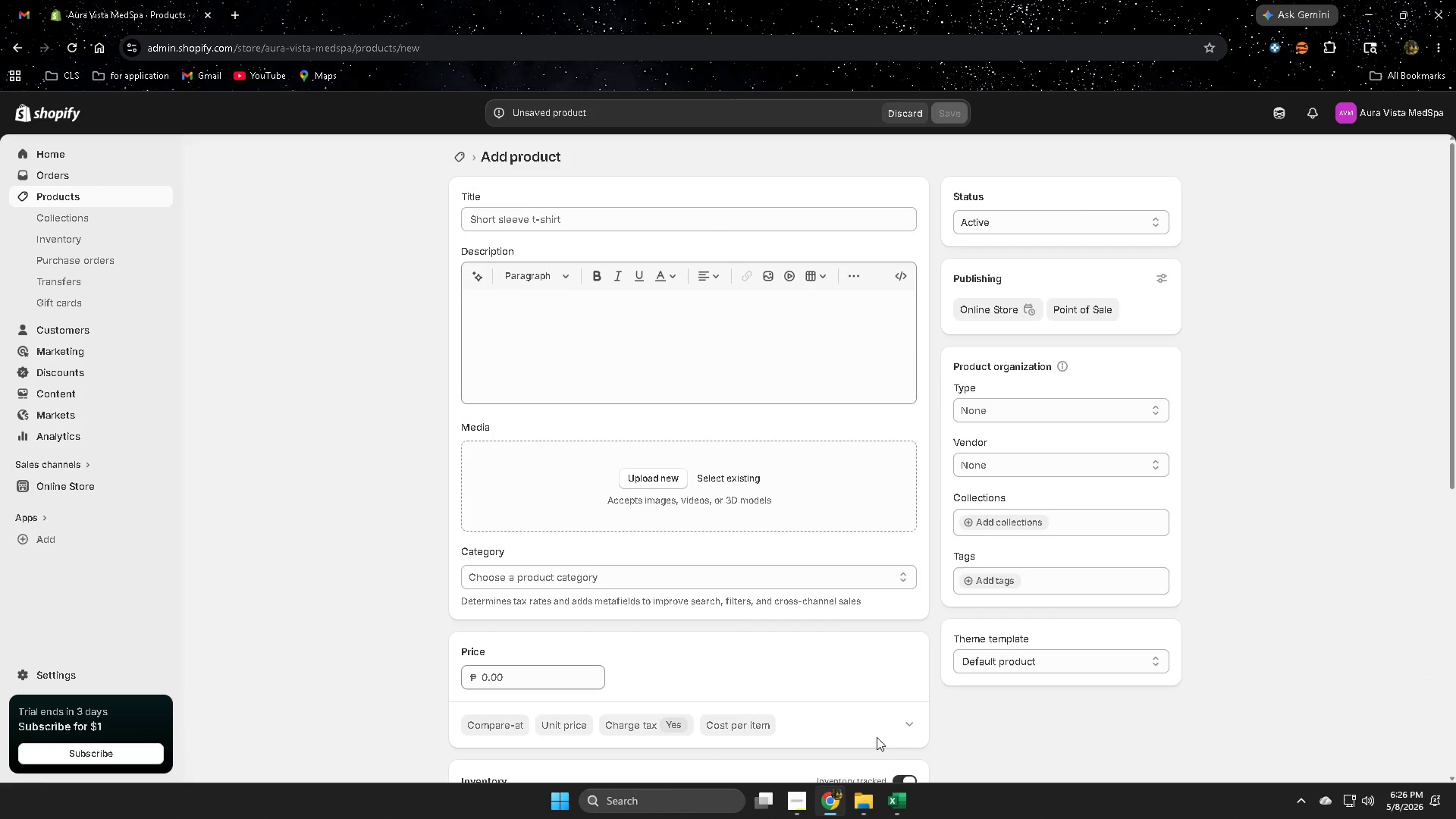 
left_click([898, 793])
 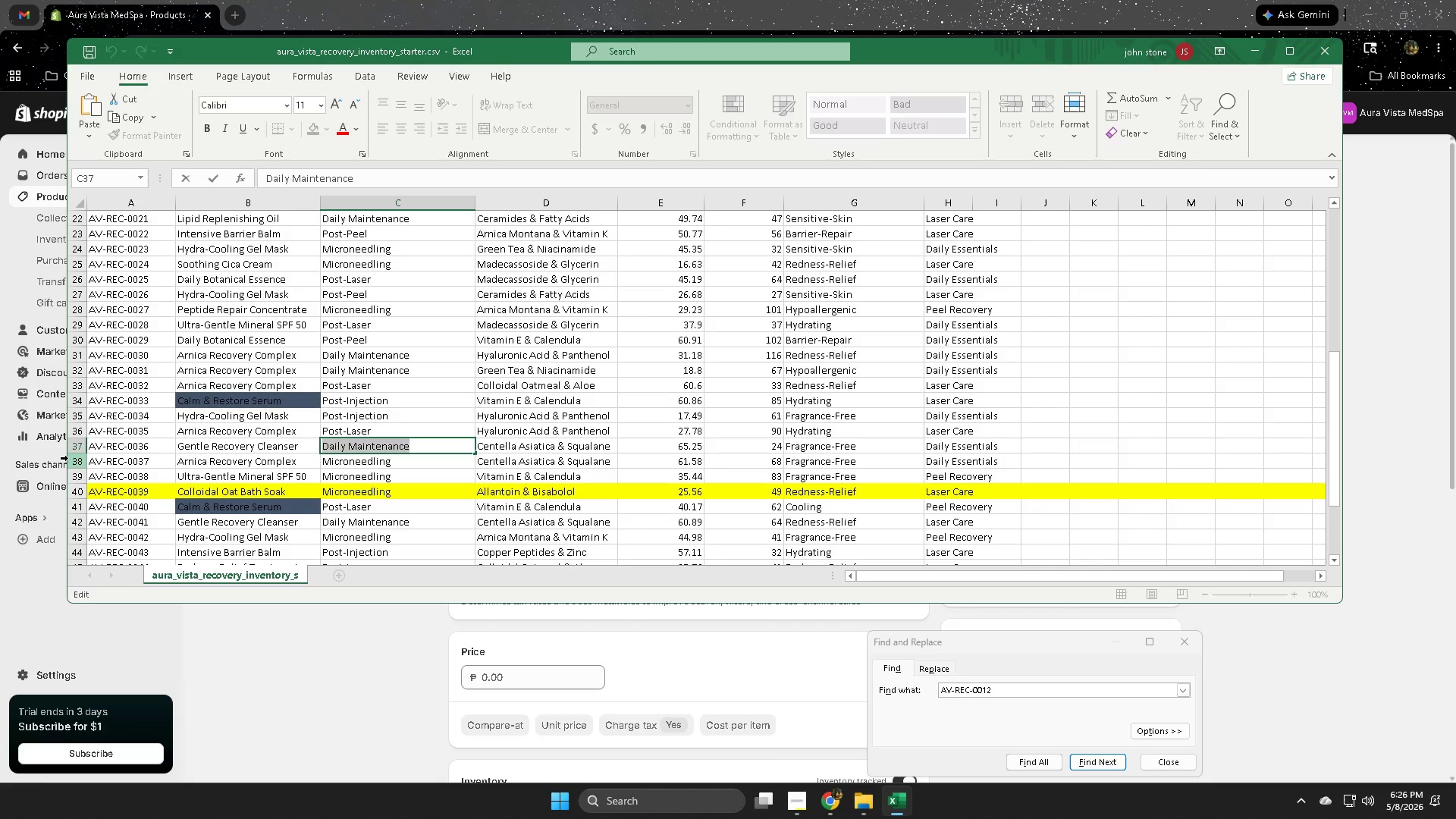 
left_click([77, 459])
 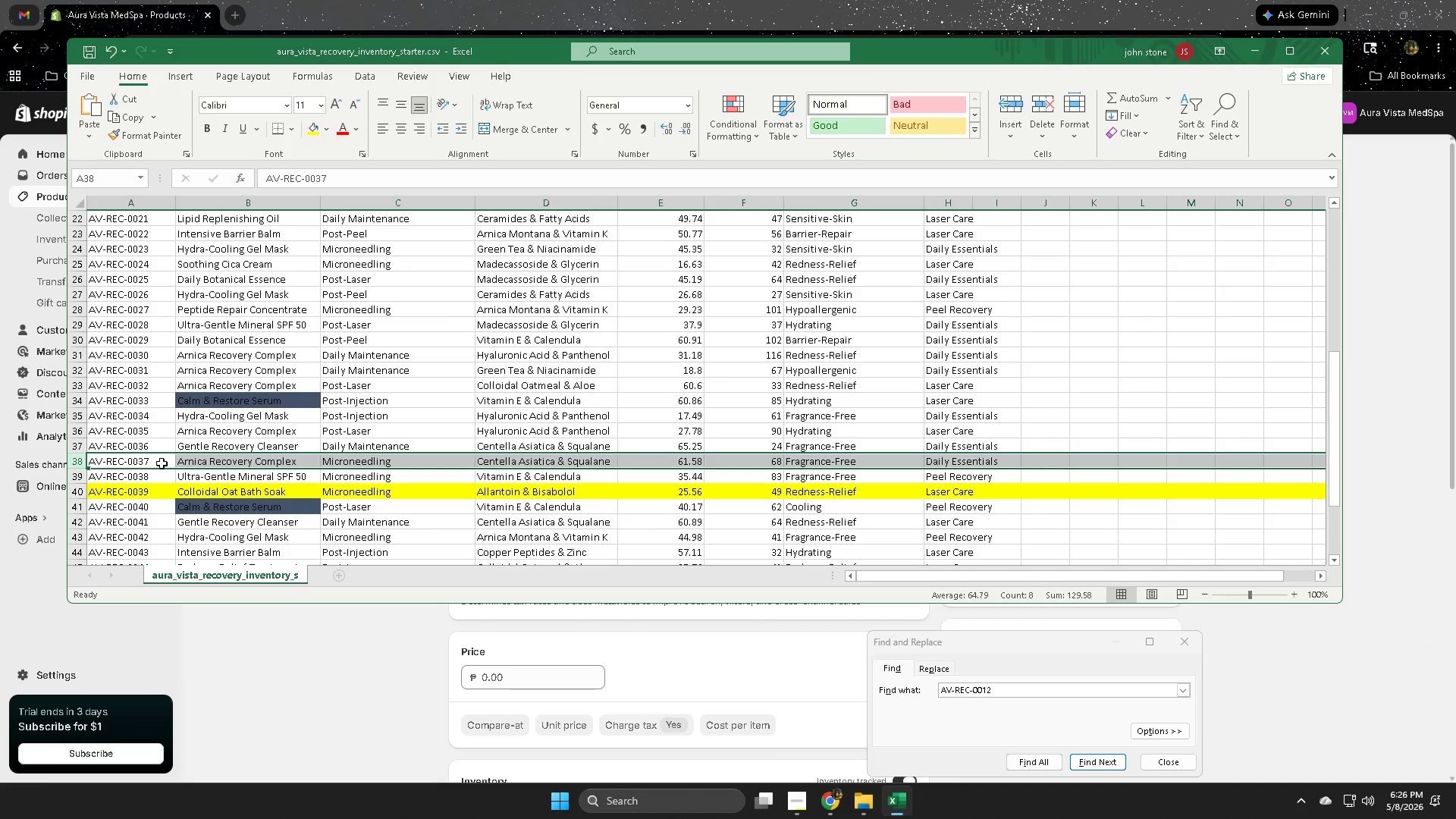 
double_click([162, 463])
 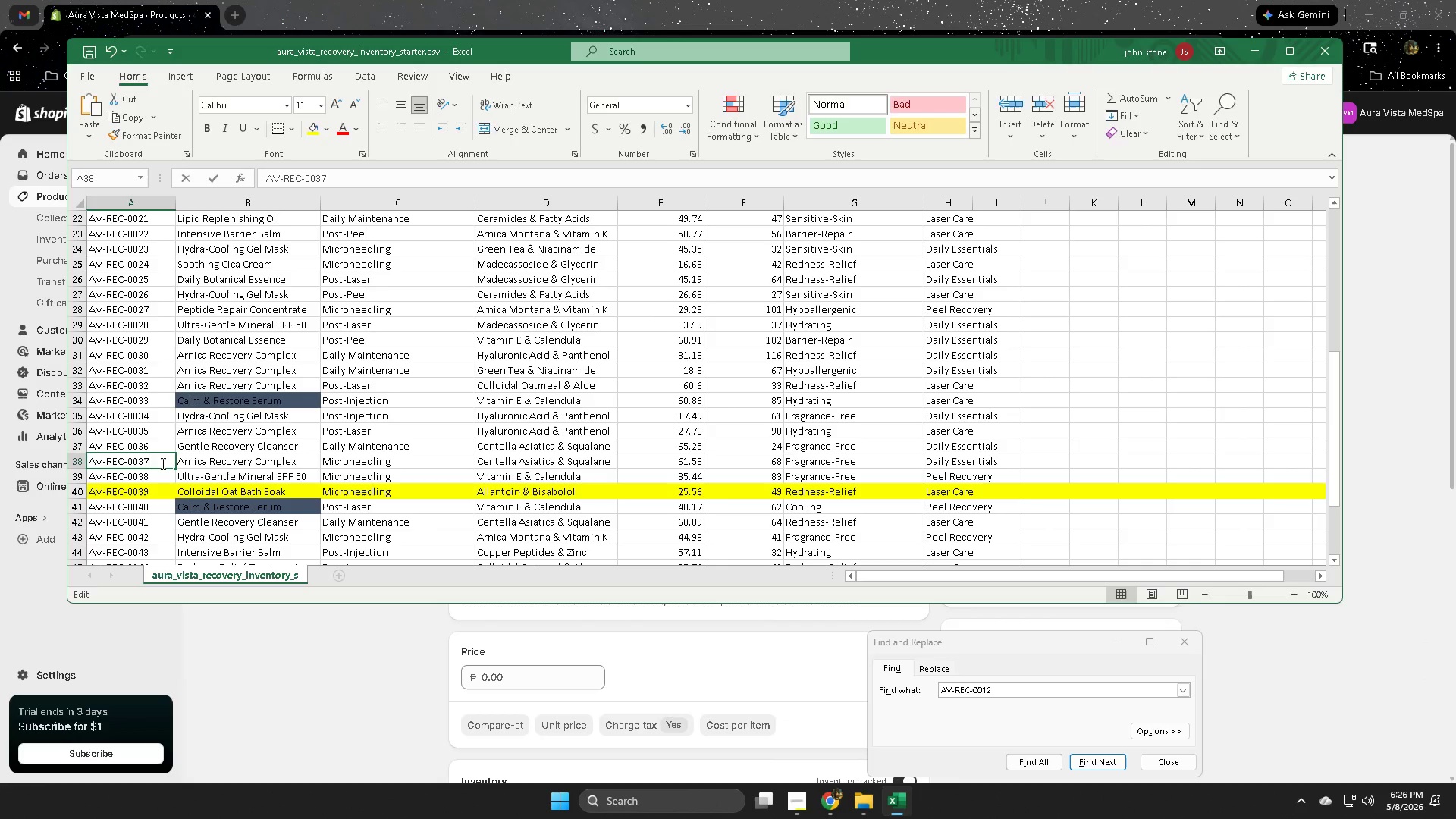 
triple_click([162, 463])
 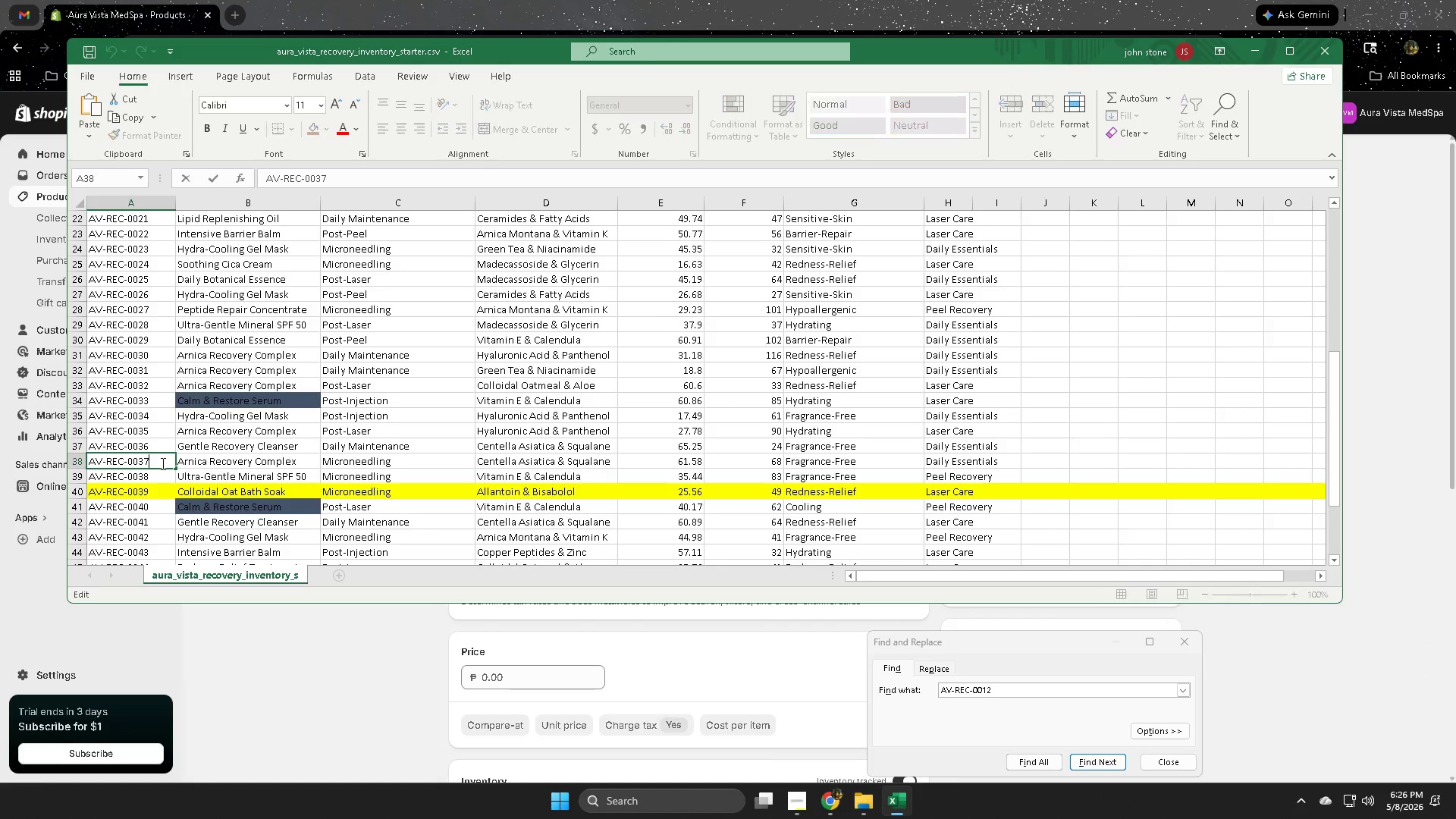 
triple_click([162, 463])
 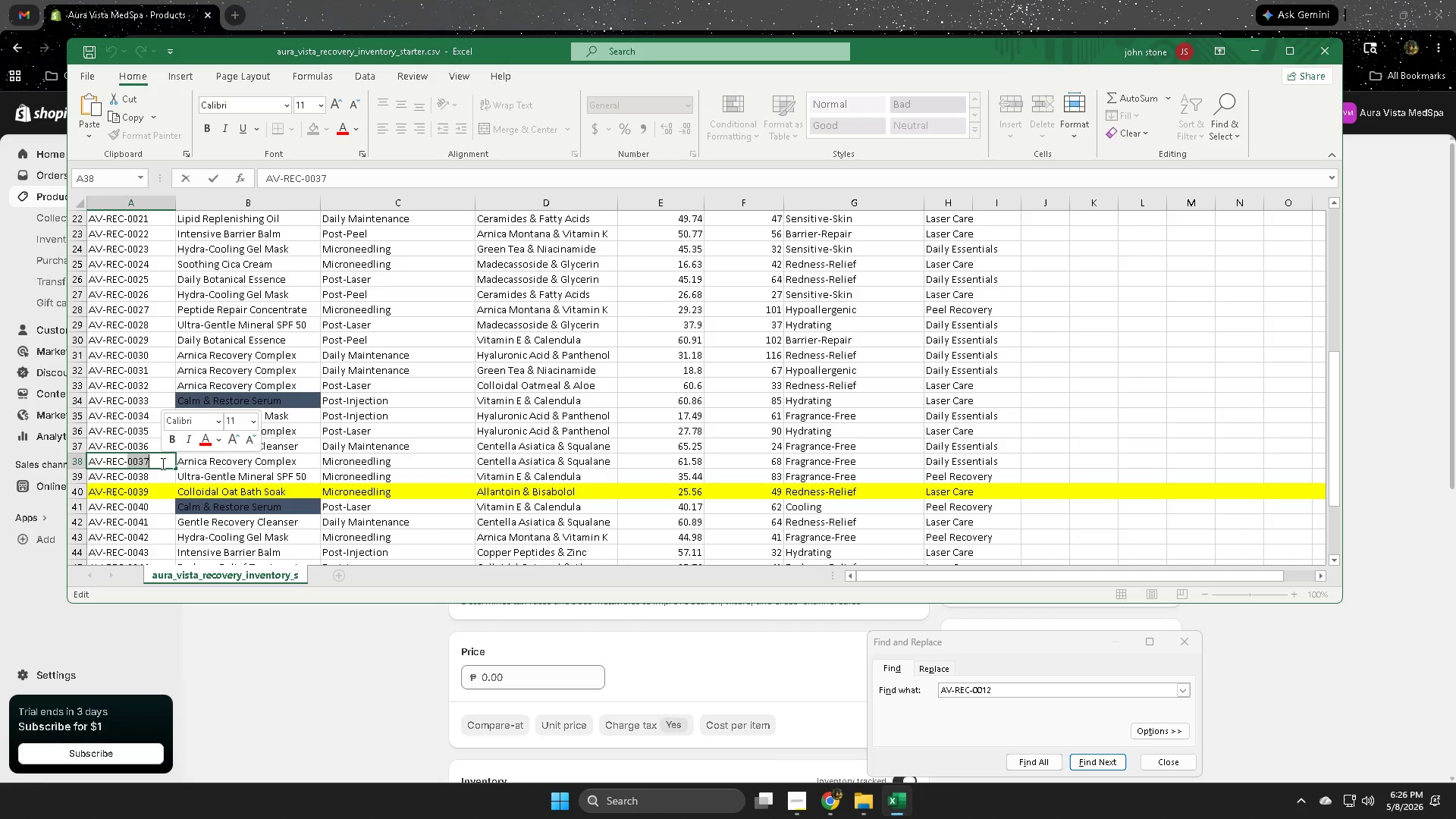 
triple_click([162, 463])
 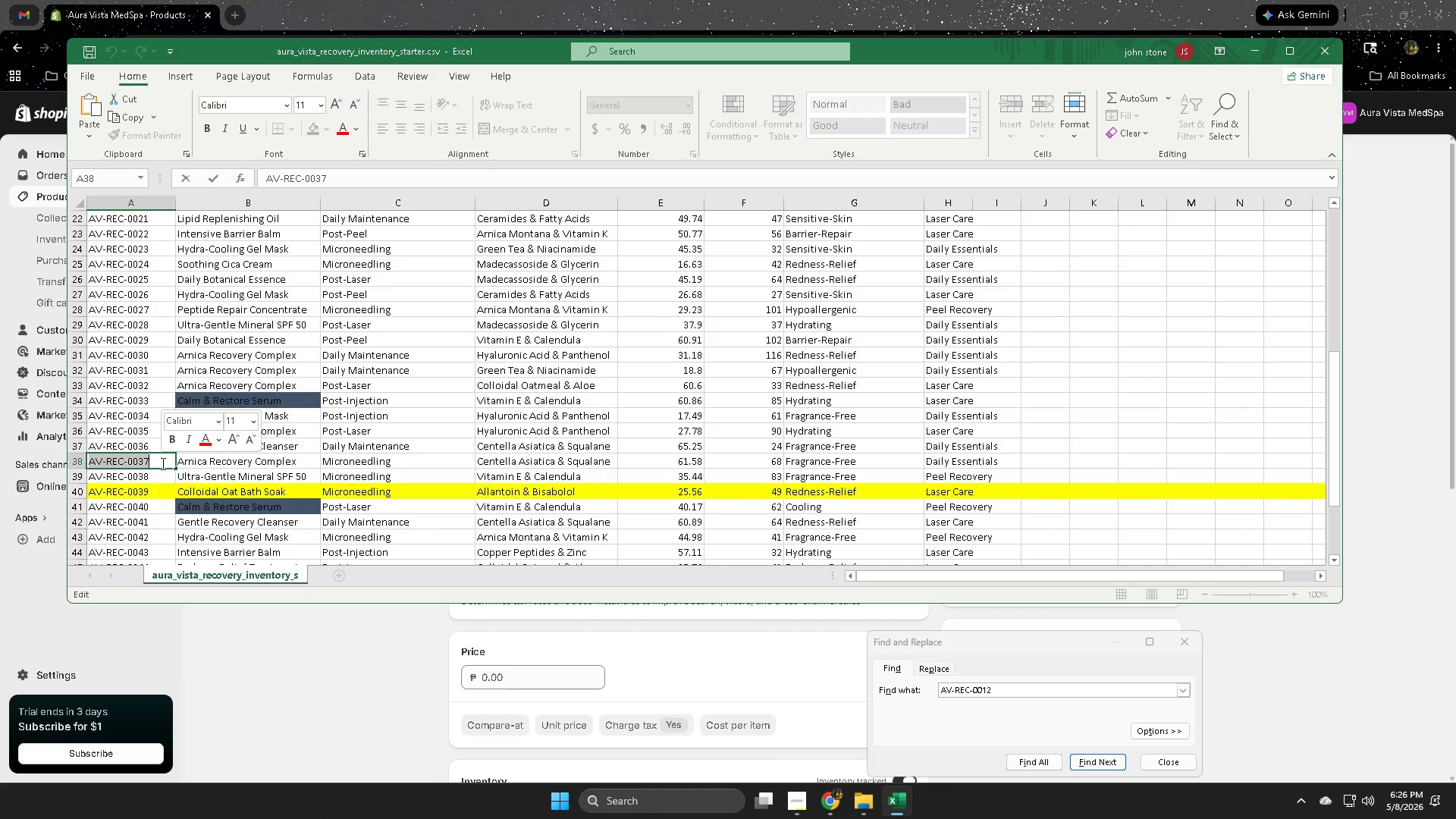 
key(Control+C)
 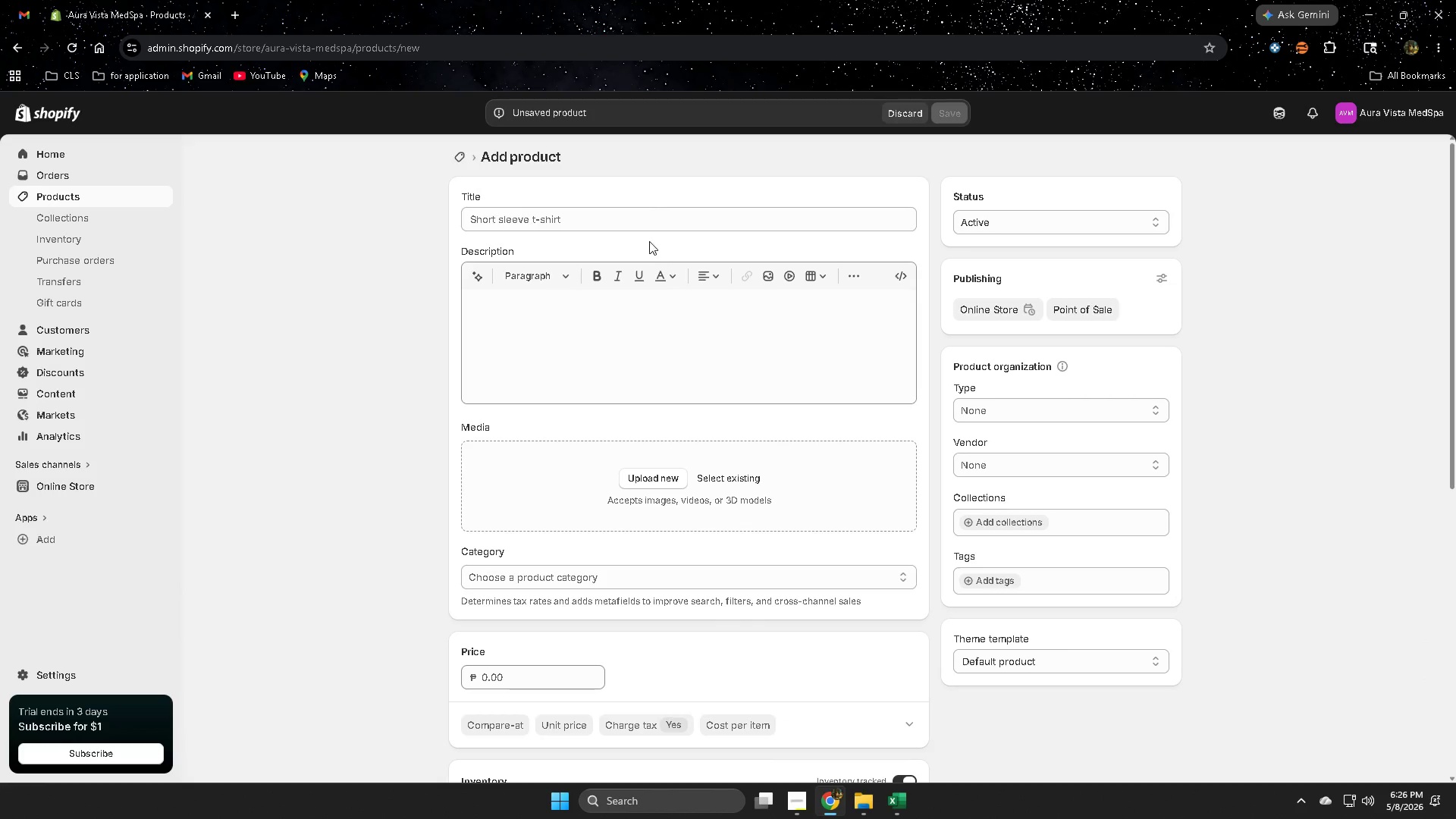 
double_click([651, 220])
 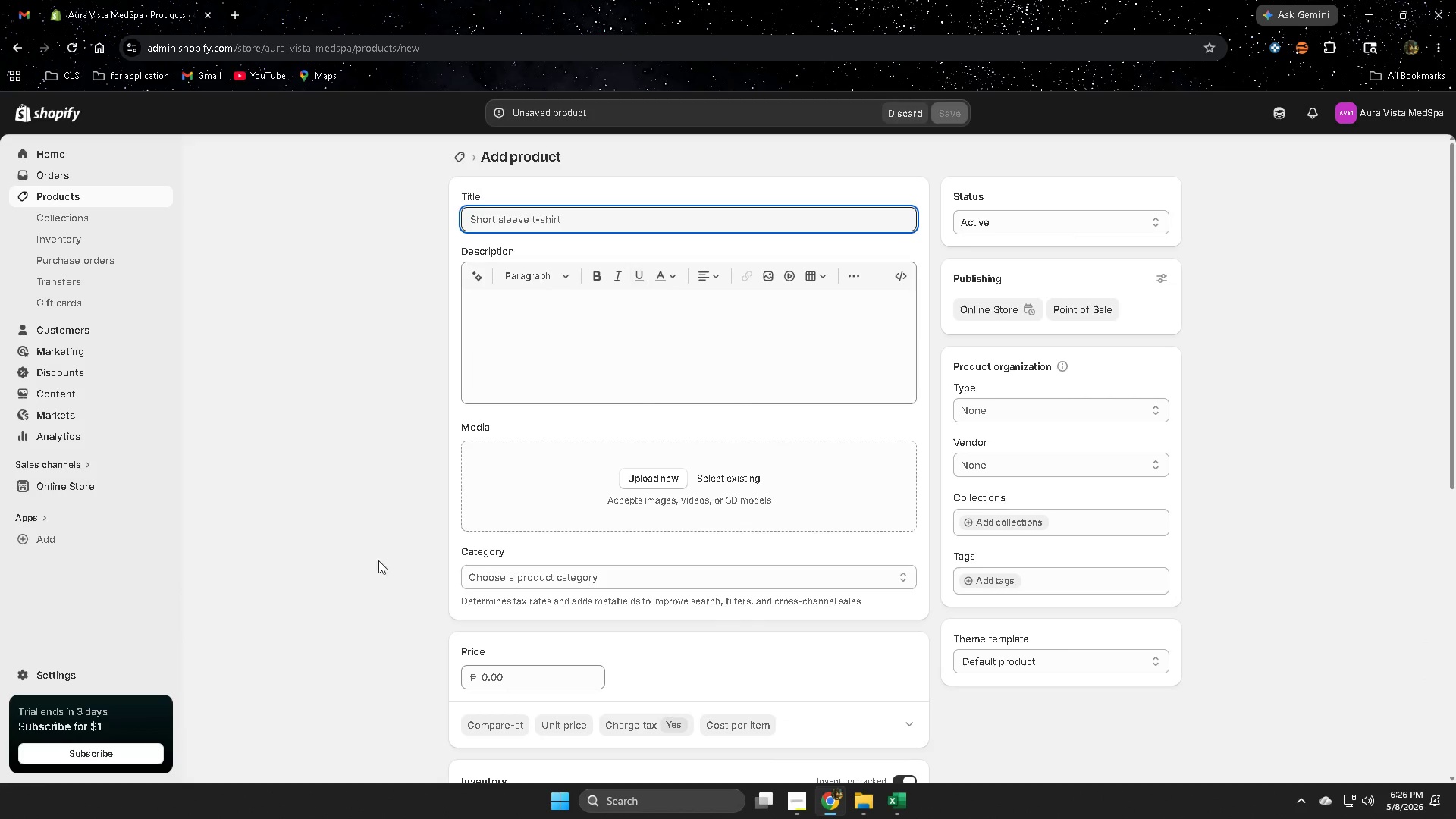 
scroll: coordinate [419, 561], scroll_direction: down, amount: 5.0
 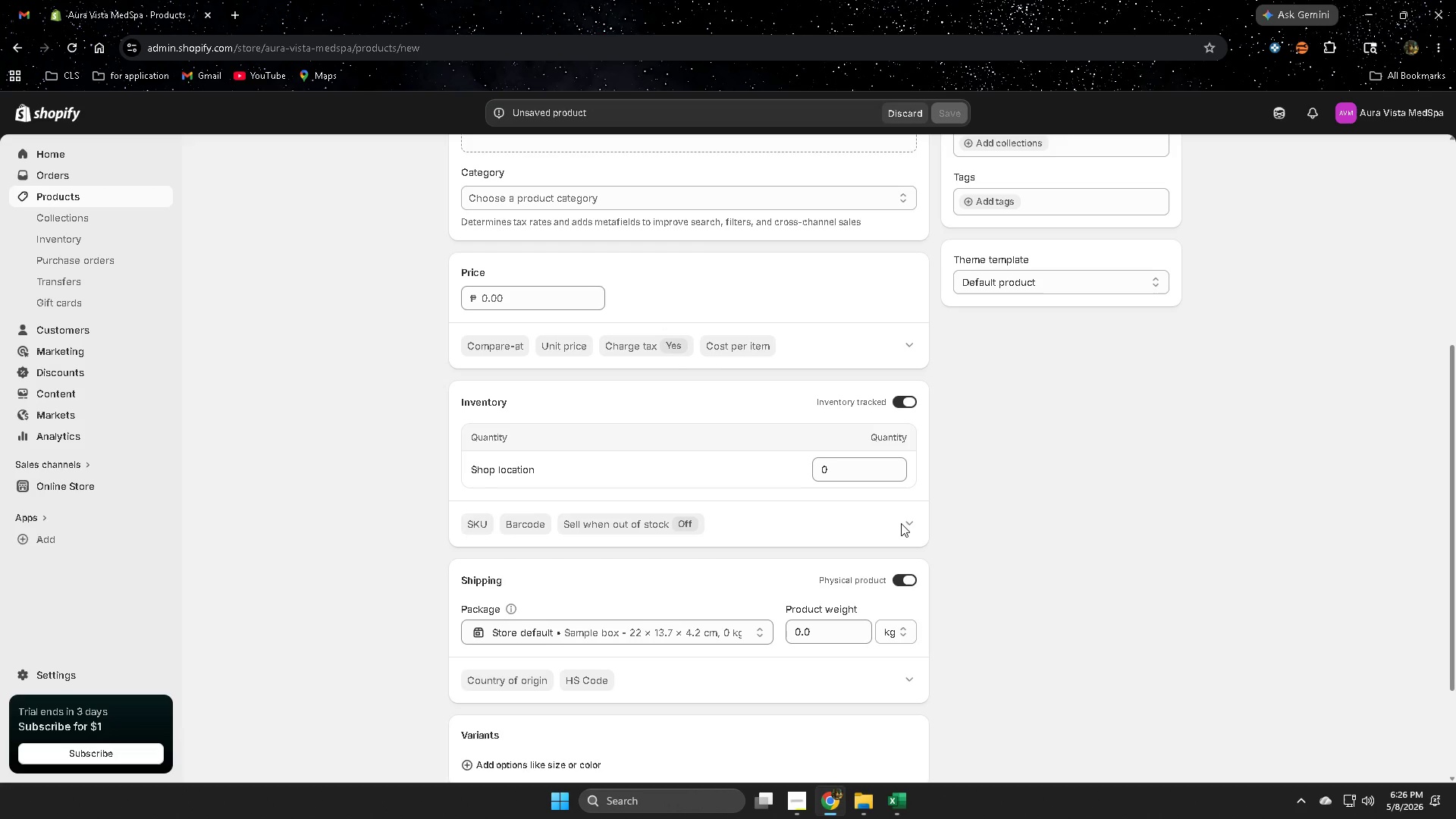 
left_click([912, 523])
 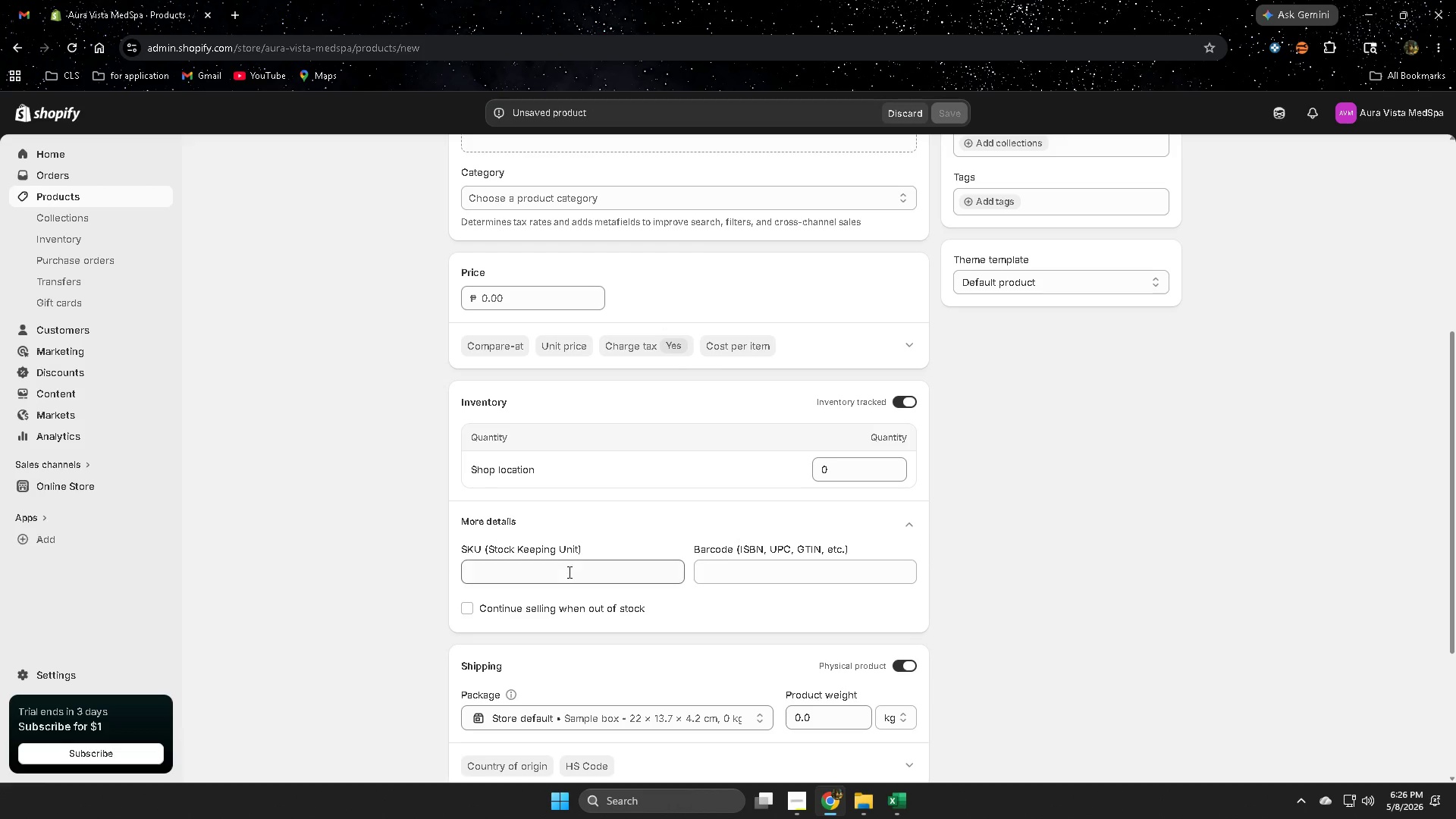 
left_click([568, 574])
 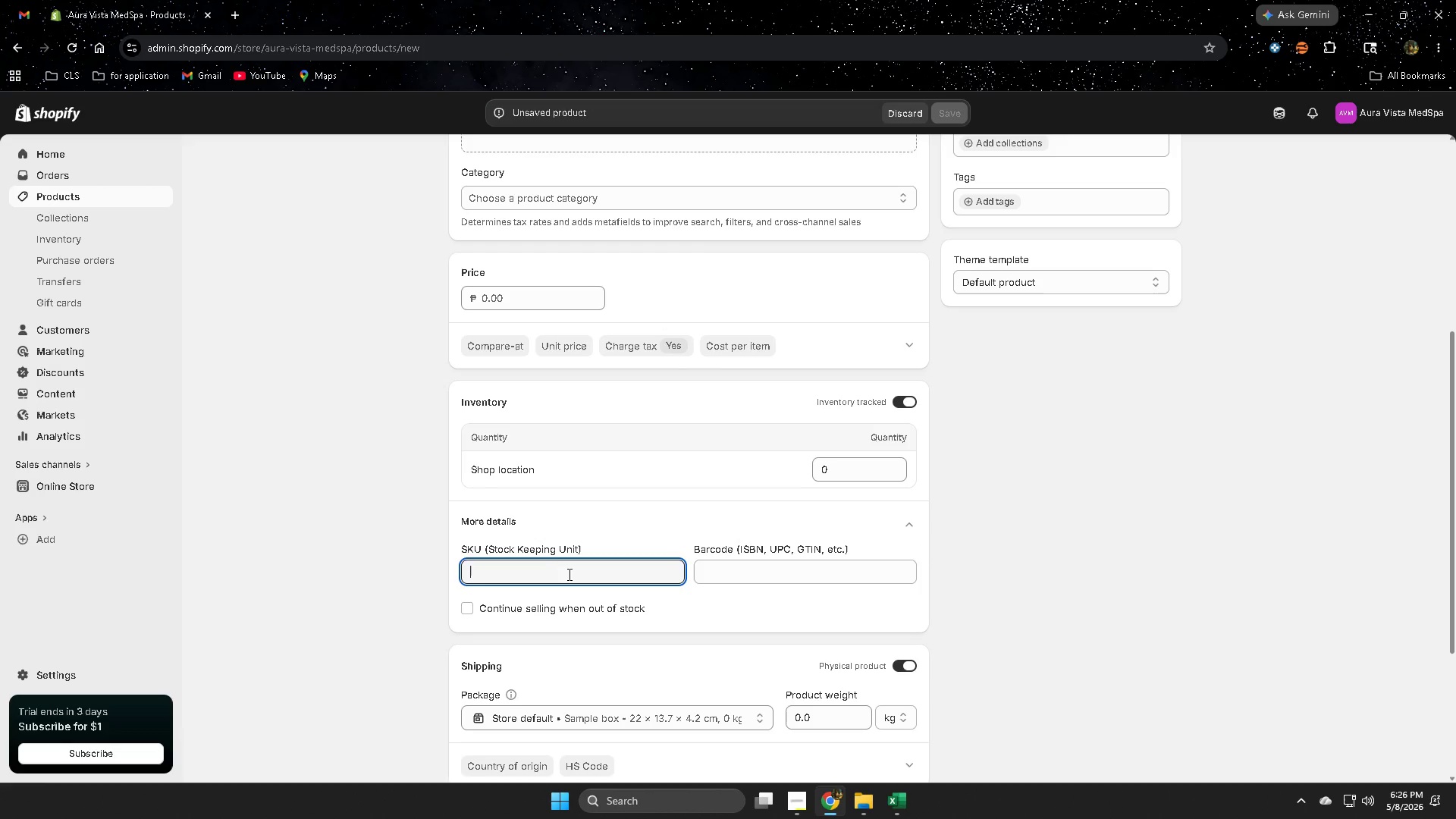 
key(Control+ControlLeft)
 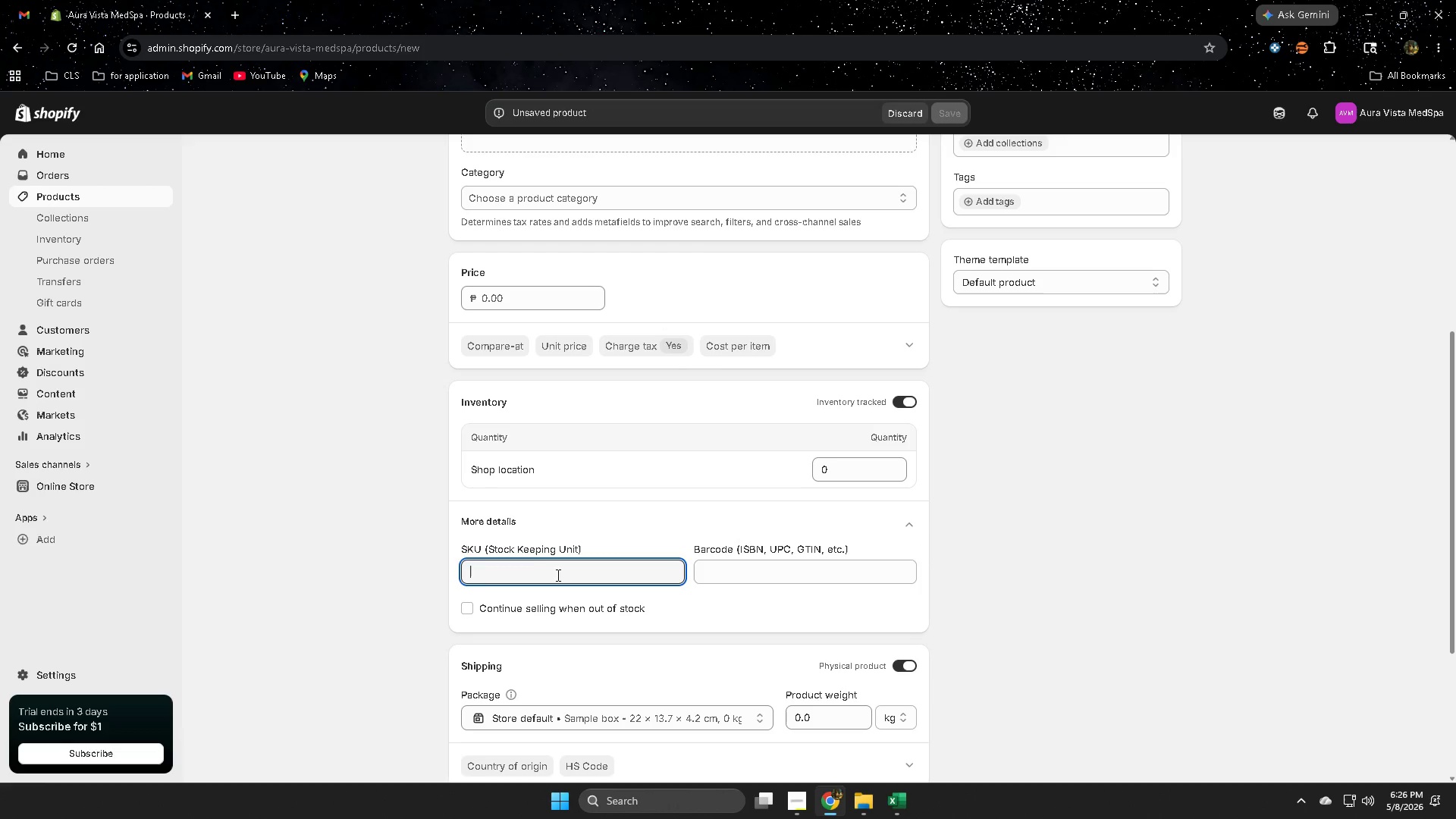 
key(Control+V)
 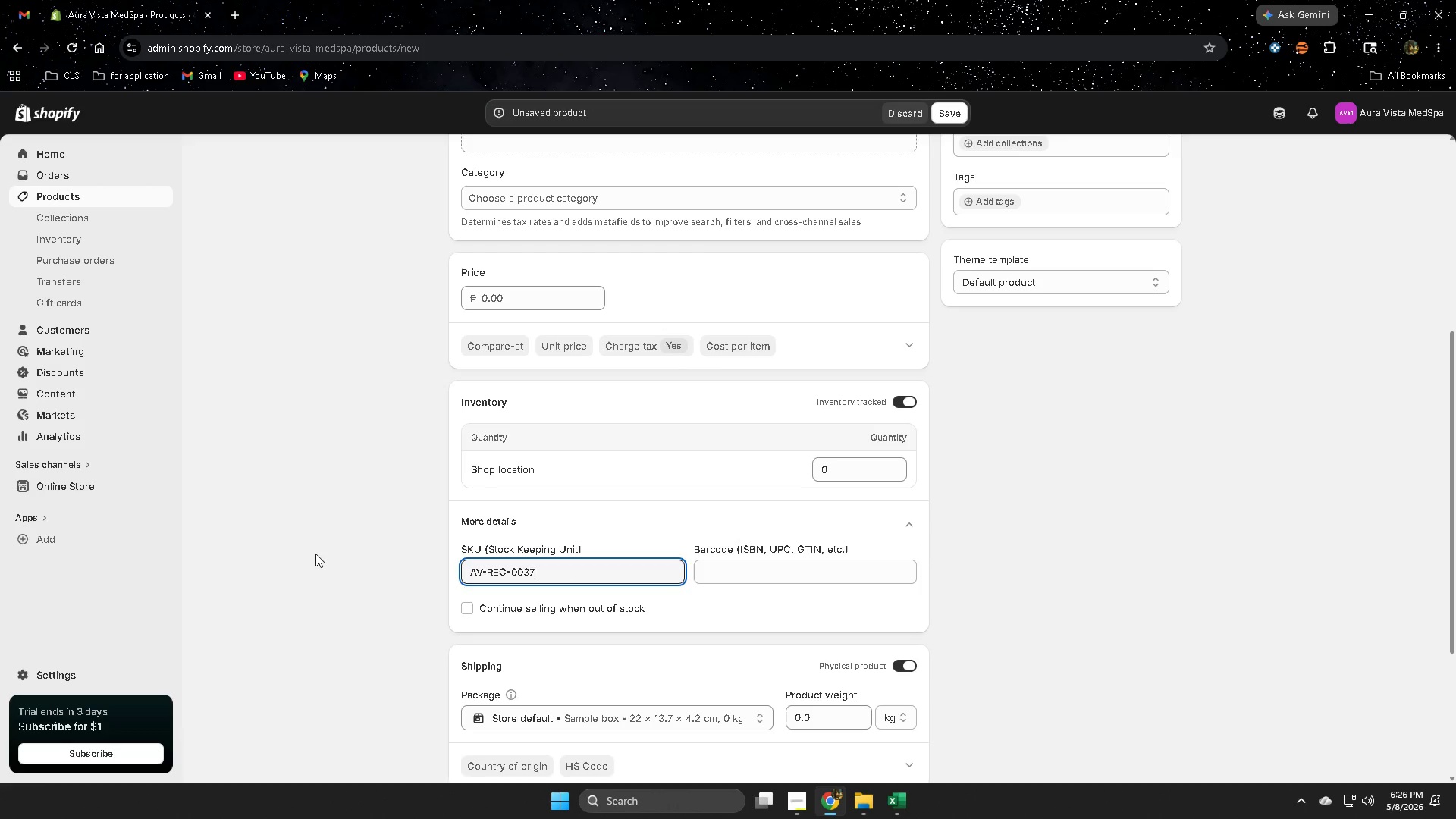 
left_click([315, 554])
 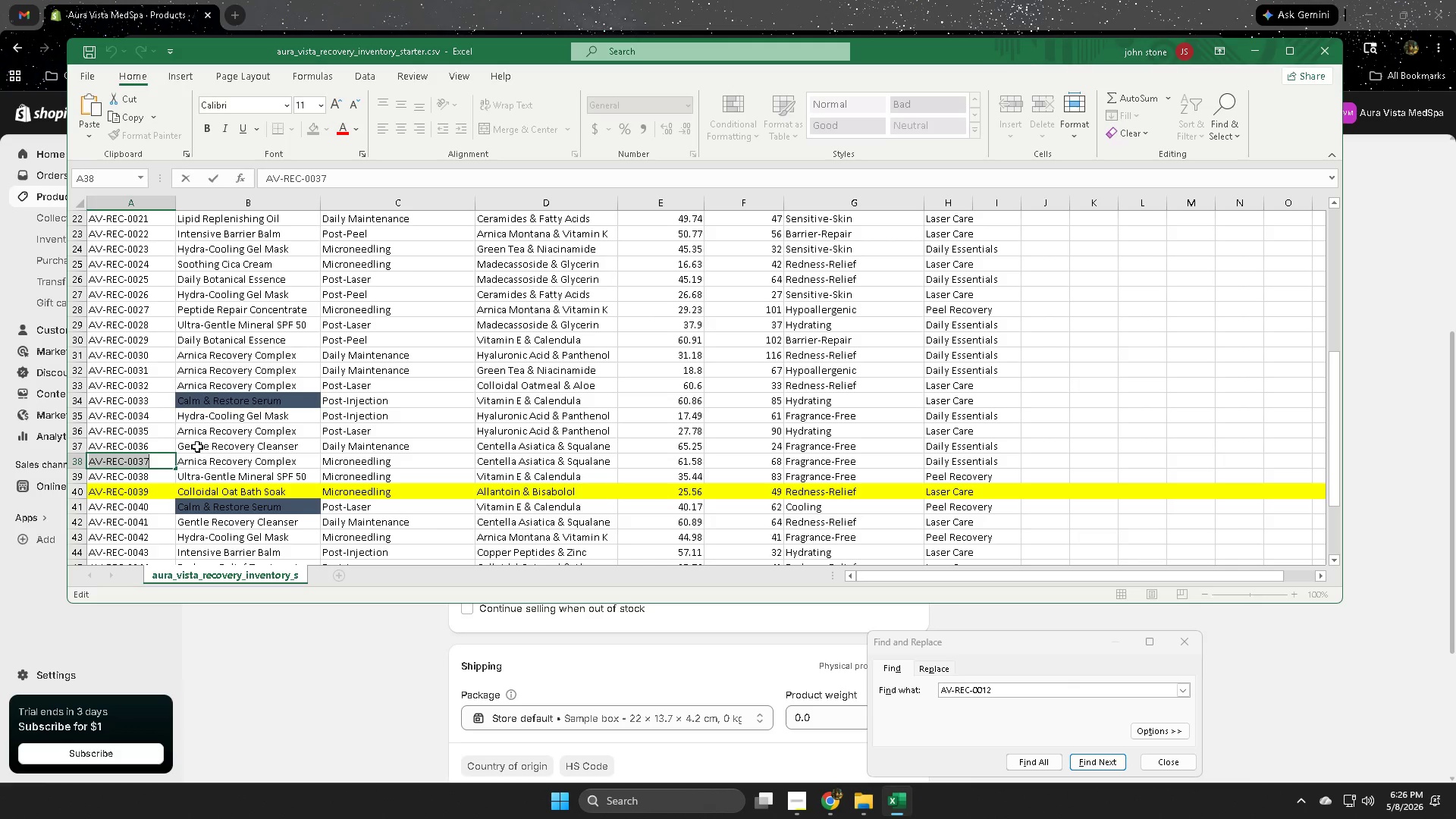 
double_click([197, 464])
 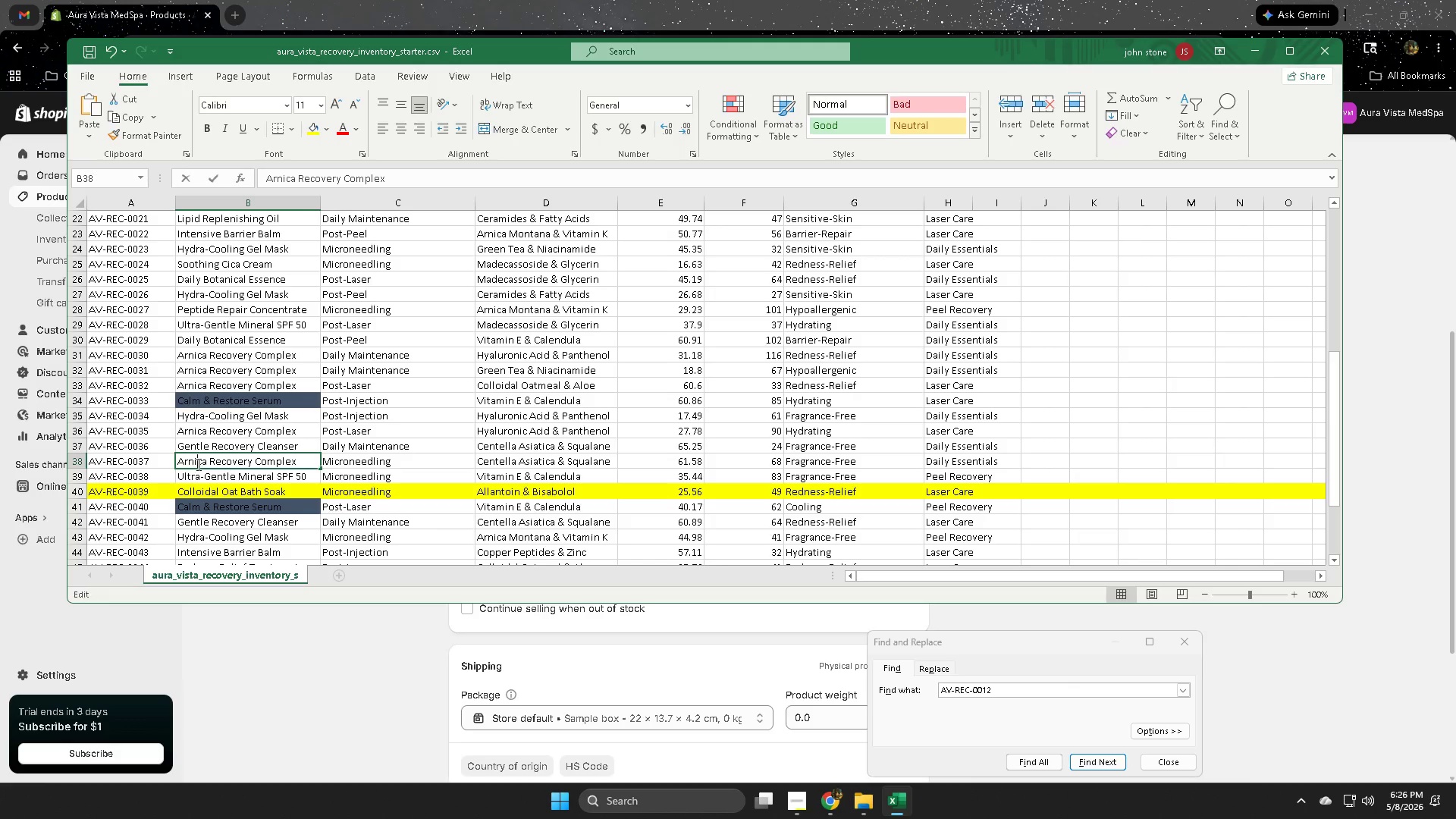 
triple_click([197, 464])
 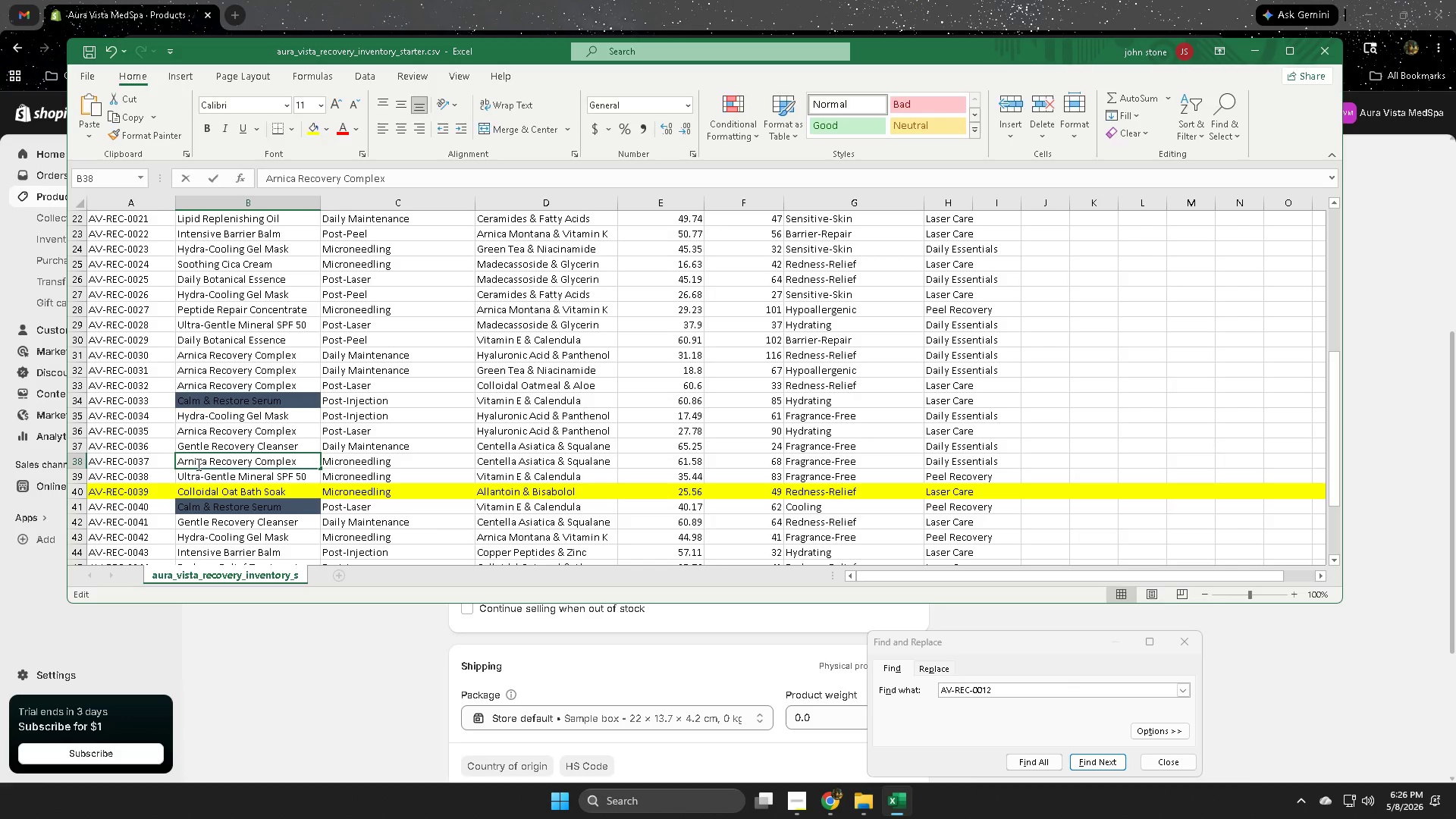 
triple_click([197, 464])
 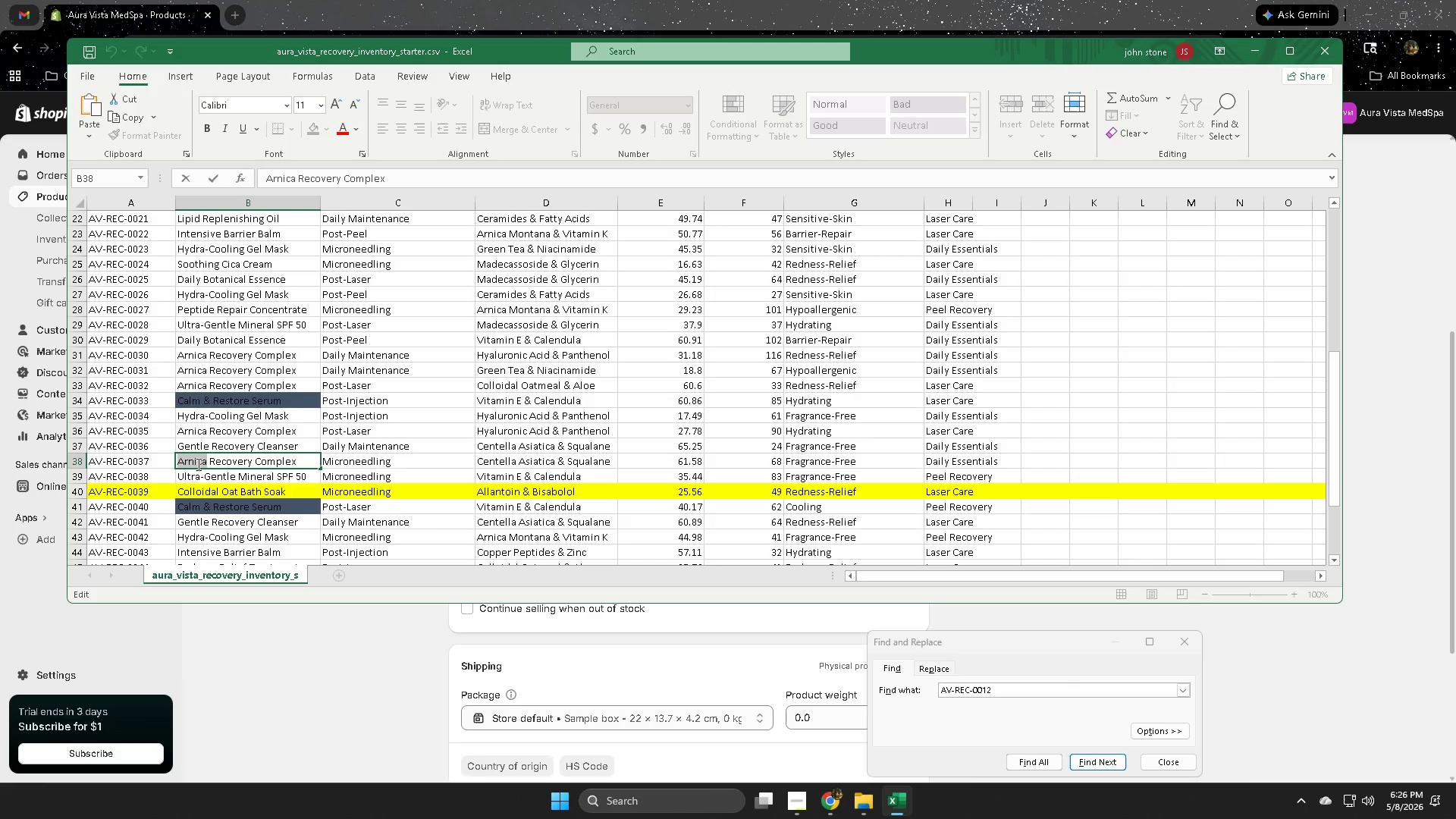 
triple_click([197, 464])
 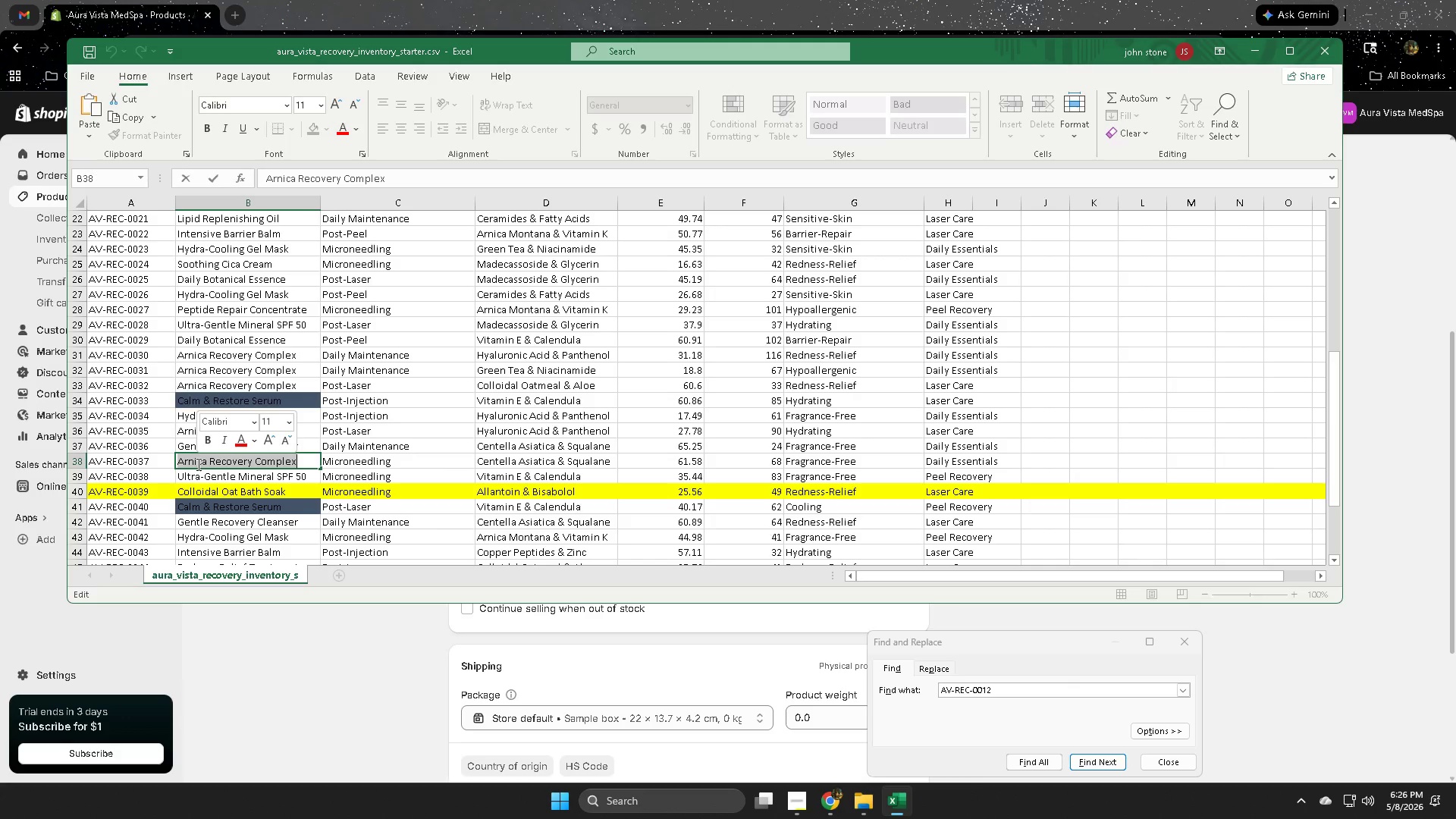 
key(Control+ControlLeft)
 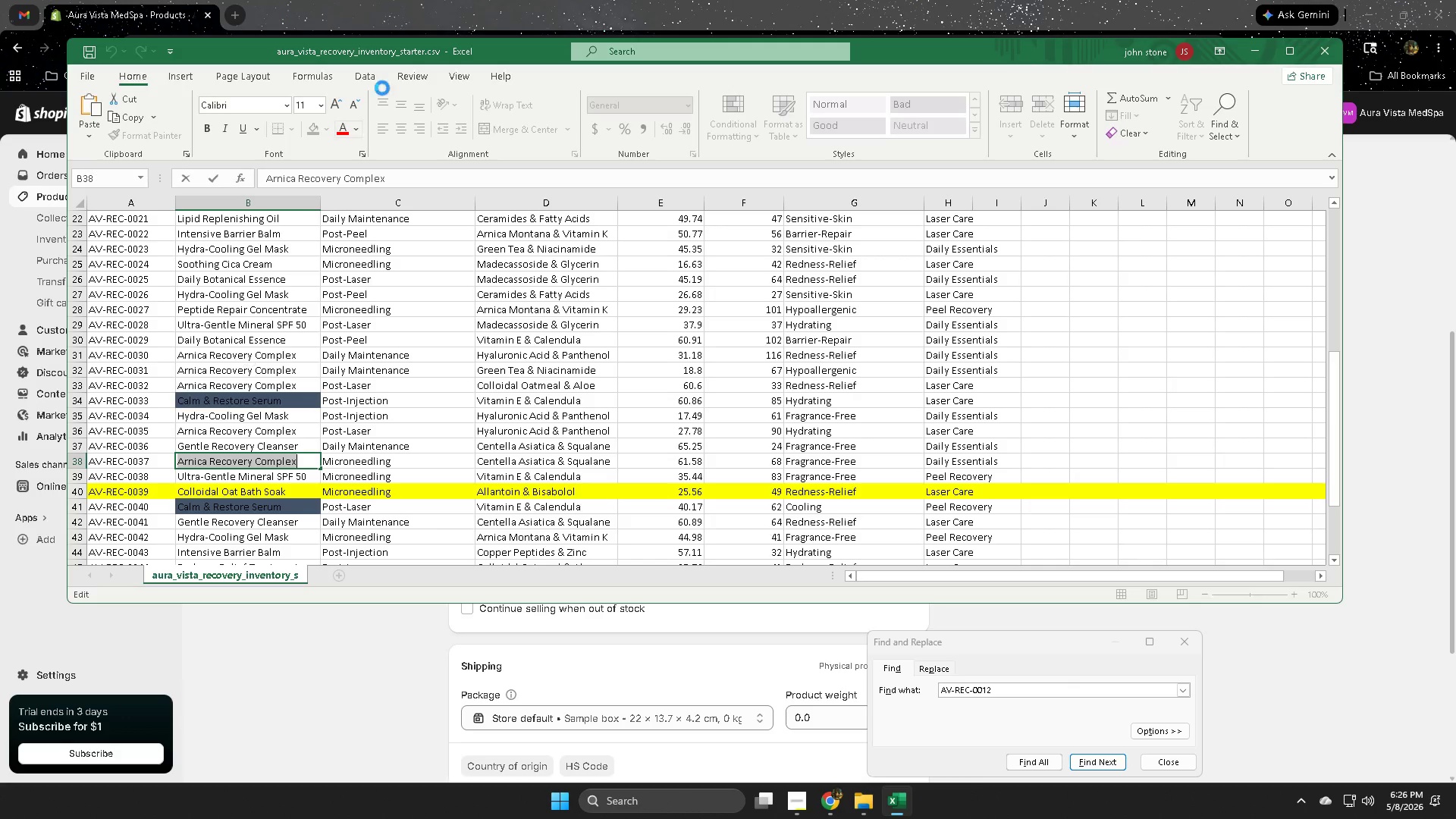 
key(Control+C)
 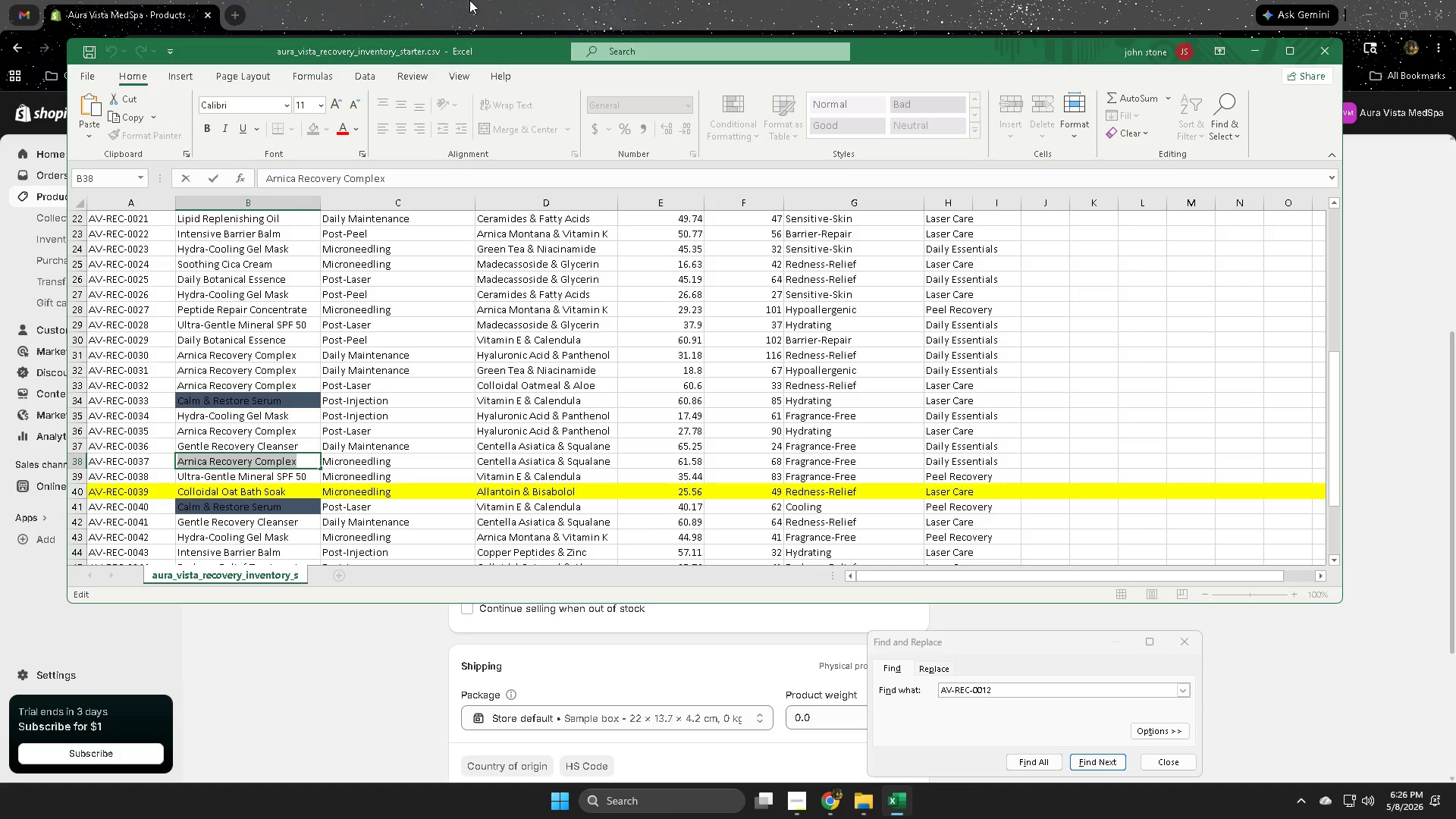 
left_click([469, 0])
 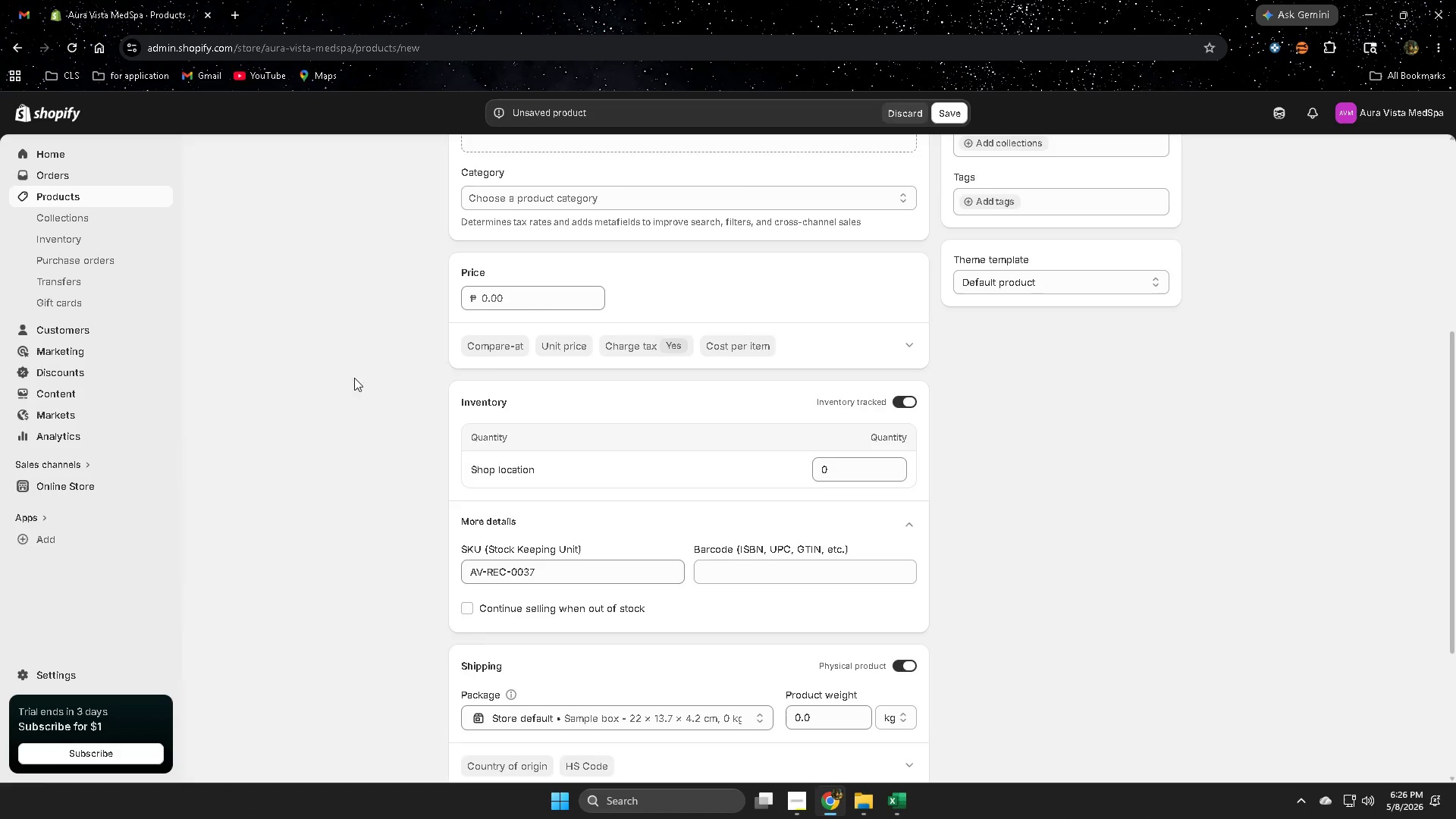 
left_click([589, 218])
 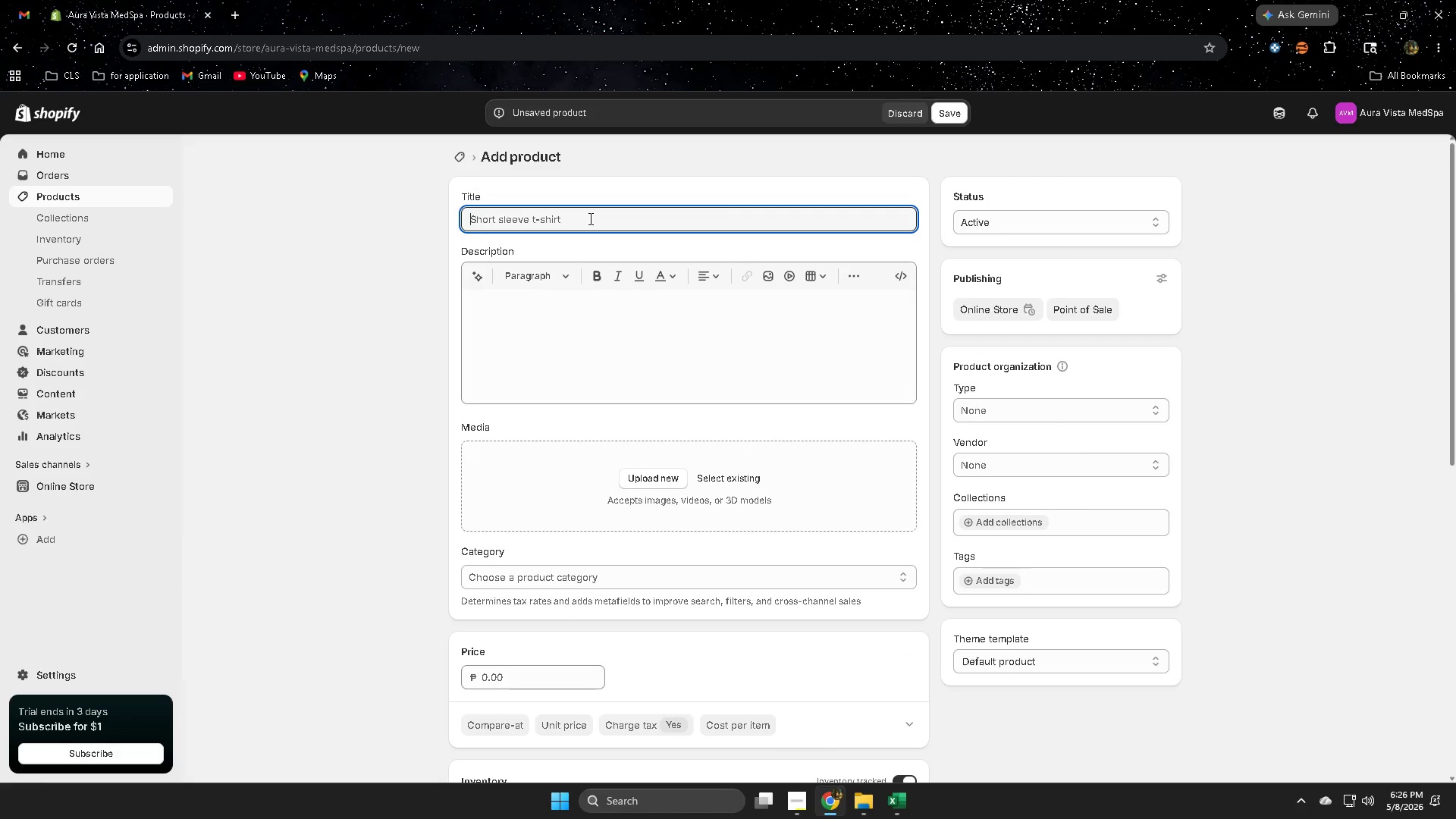 
scroll: coordinate [337, 548], scroll_direction: up, amount: 11.0
 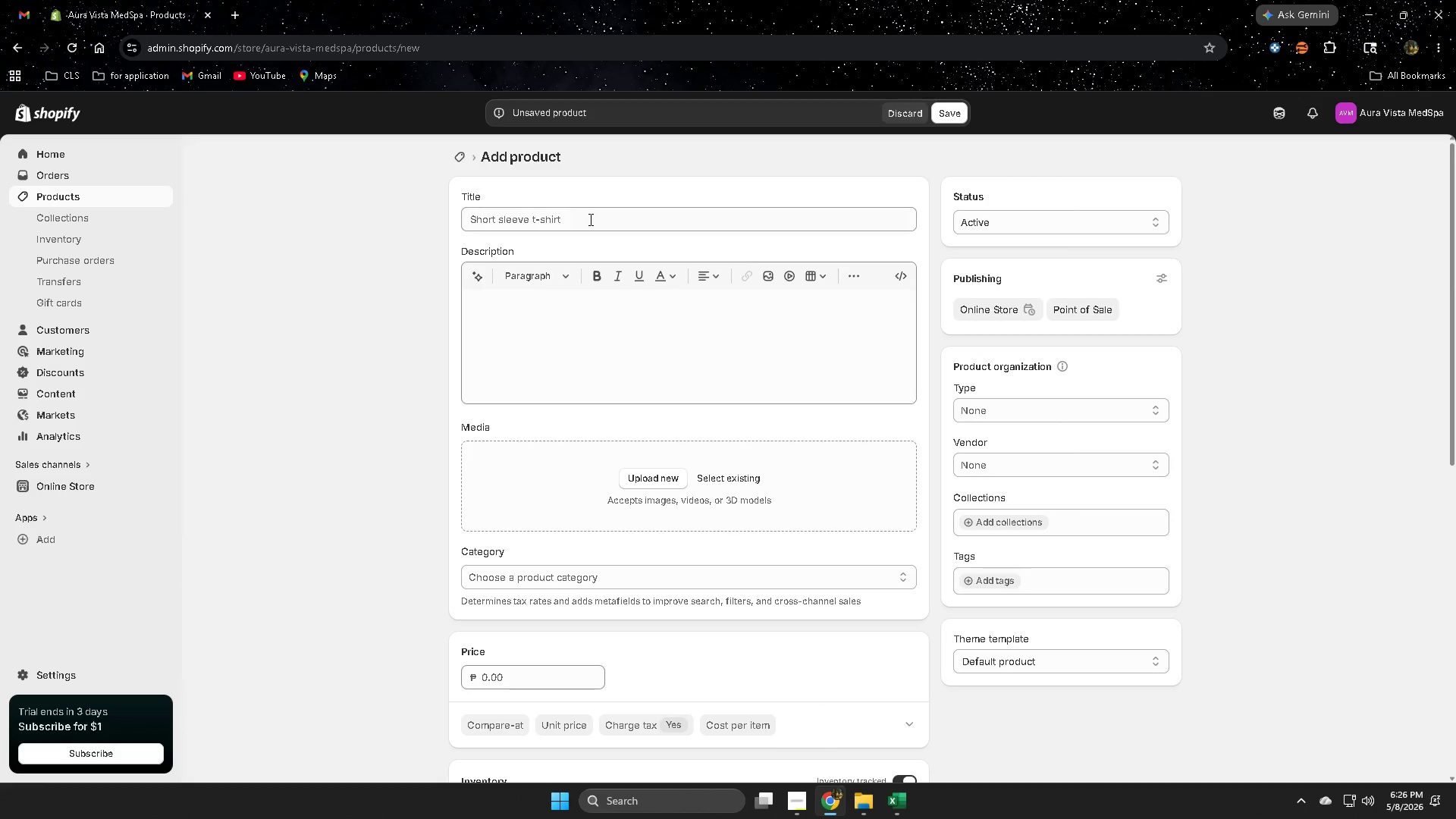 
key(Control+V)
 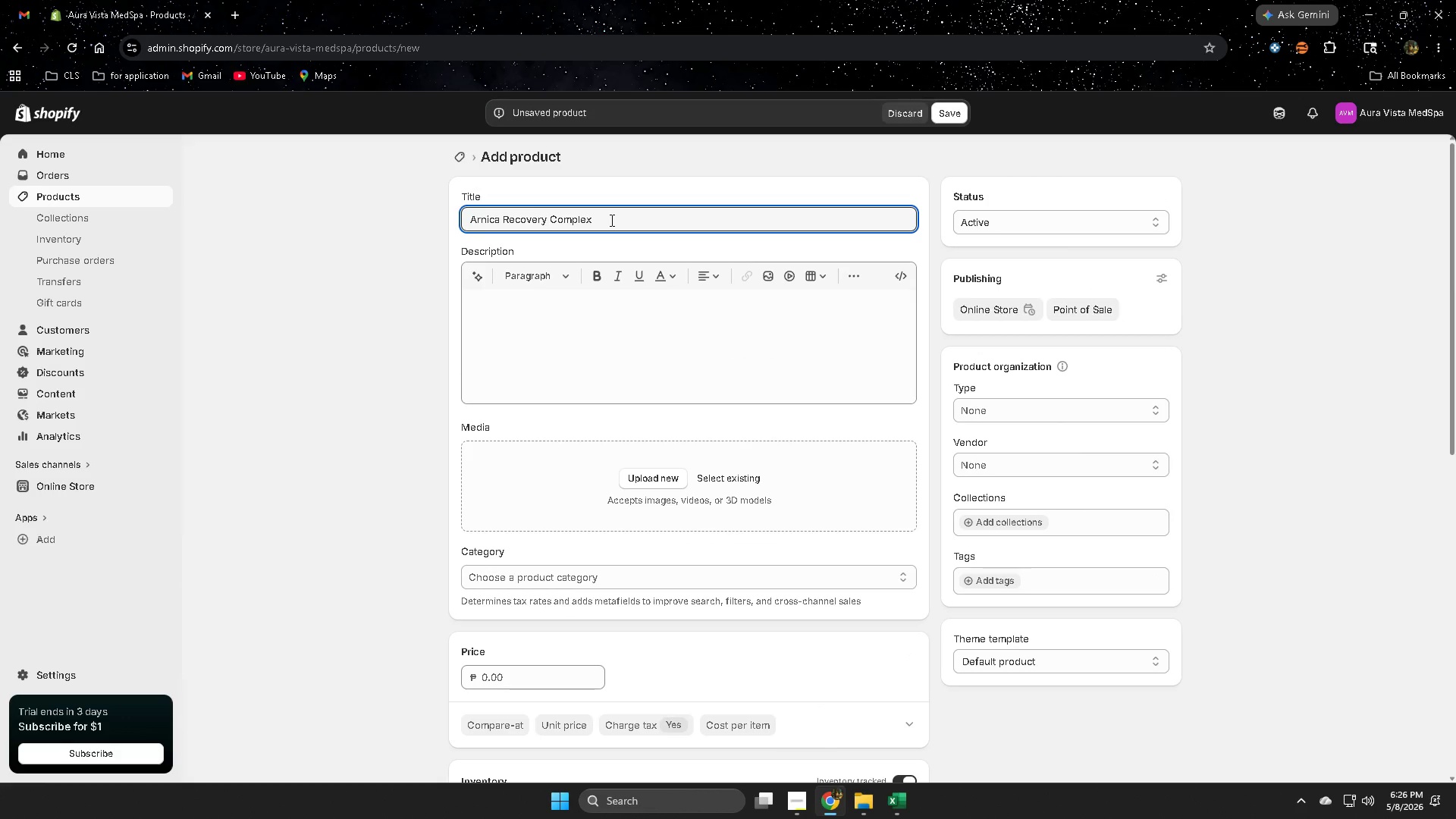 
key(Minus)
 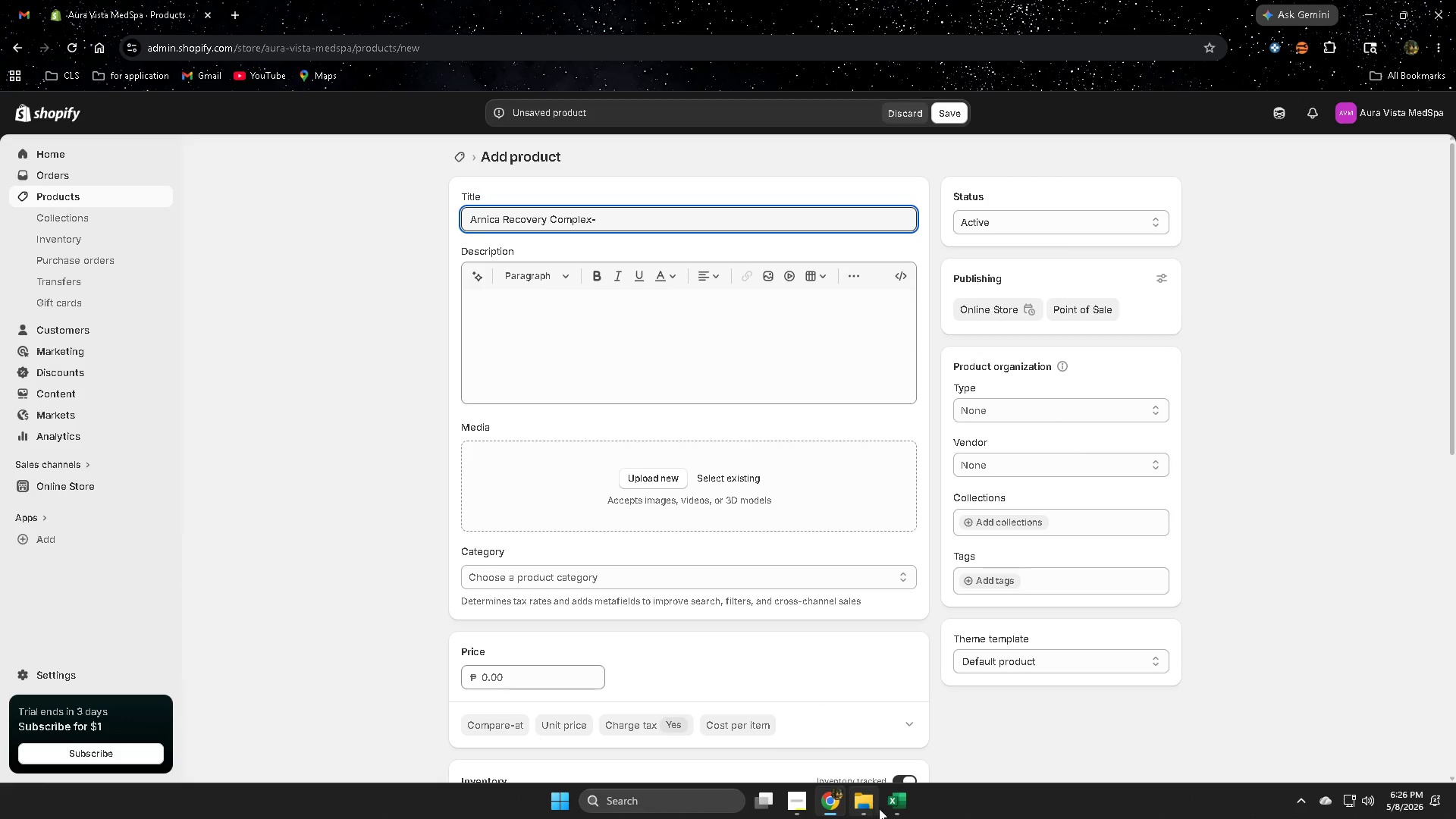 
left_click([898, 810])
 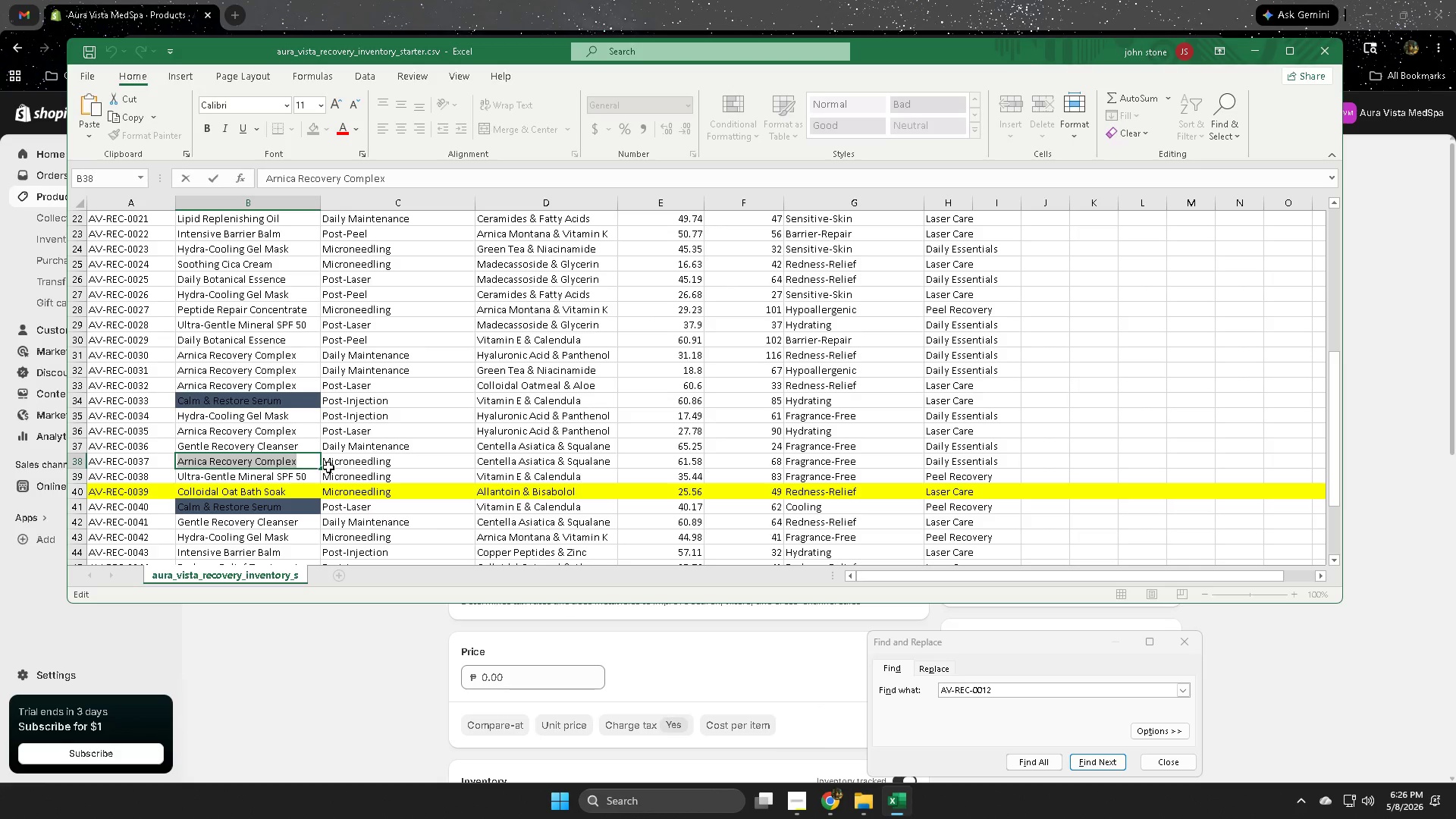 
left_click([349, 462])
 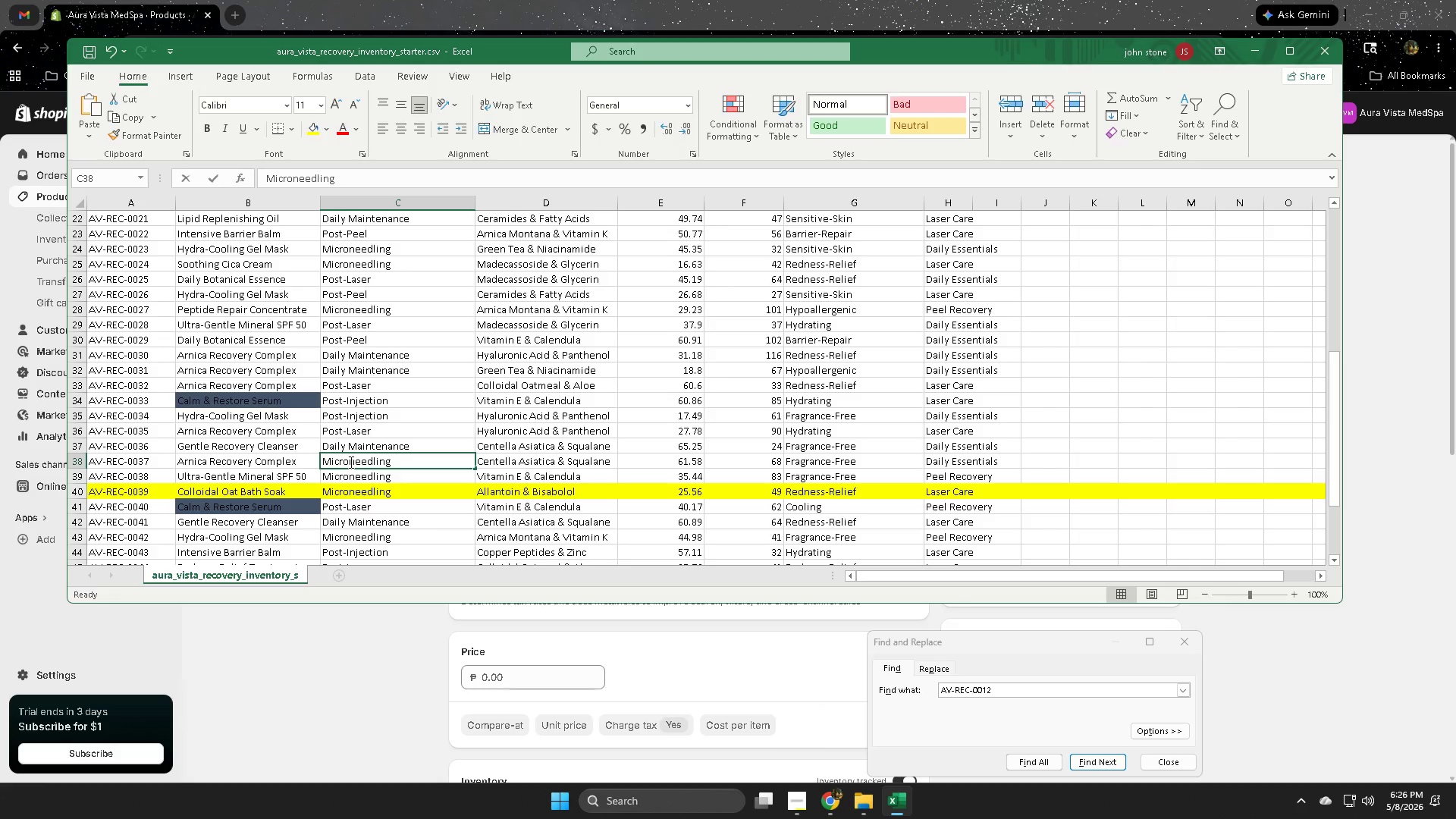 
triple_click([350, 462])
 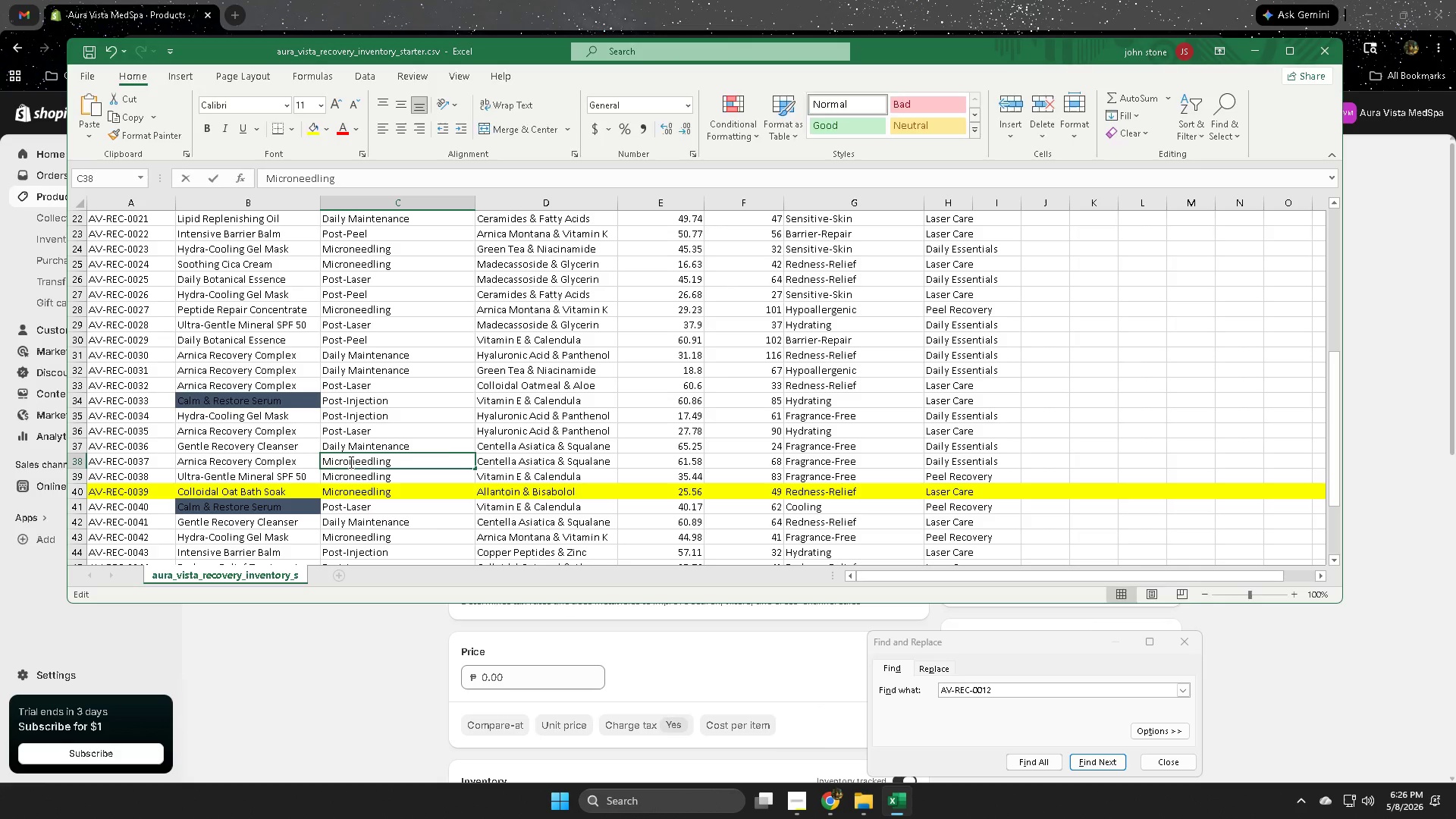 
triple_click([350, 462])
 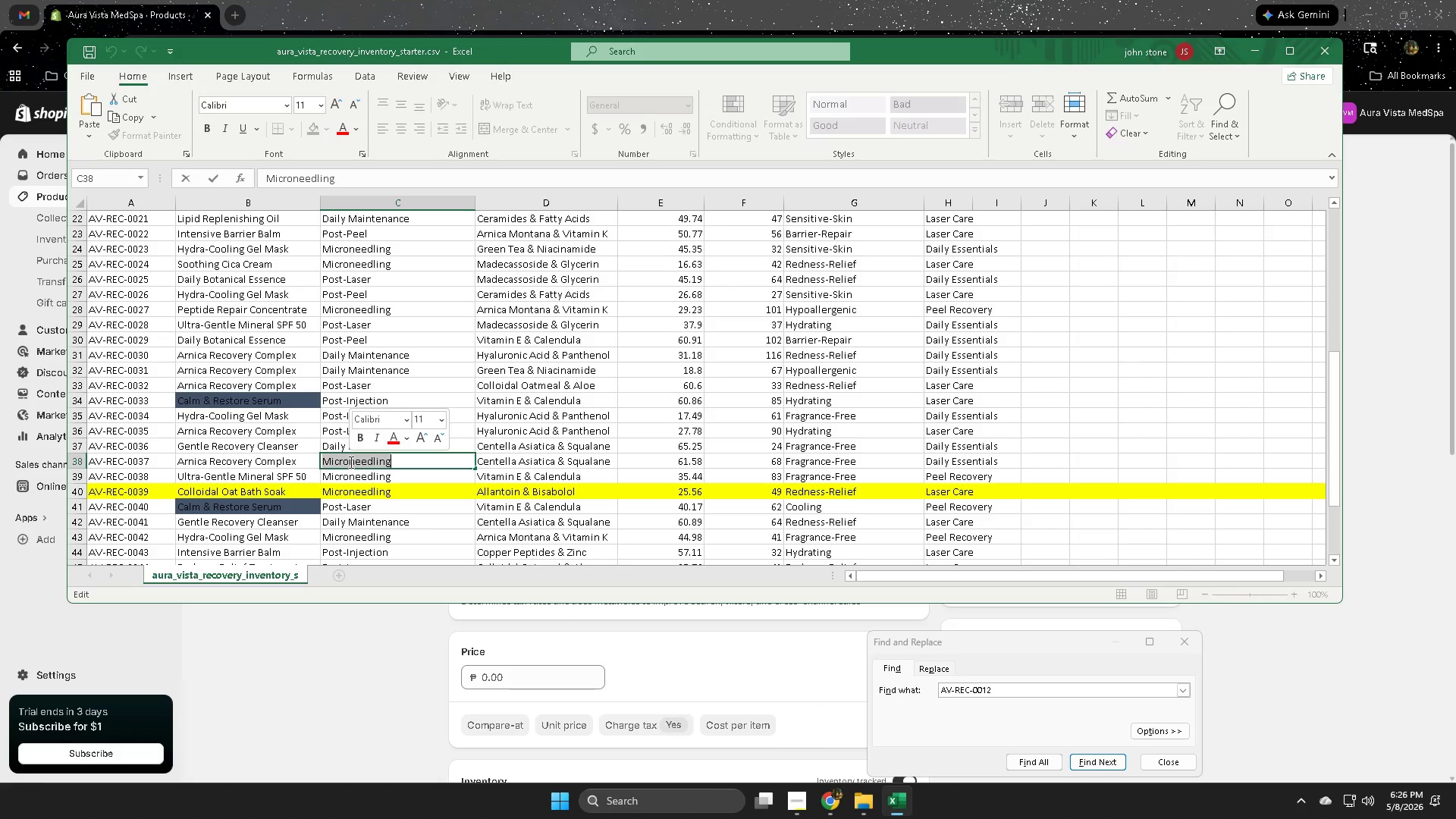 
key(Control+ControlLeft)
 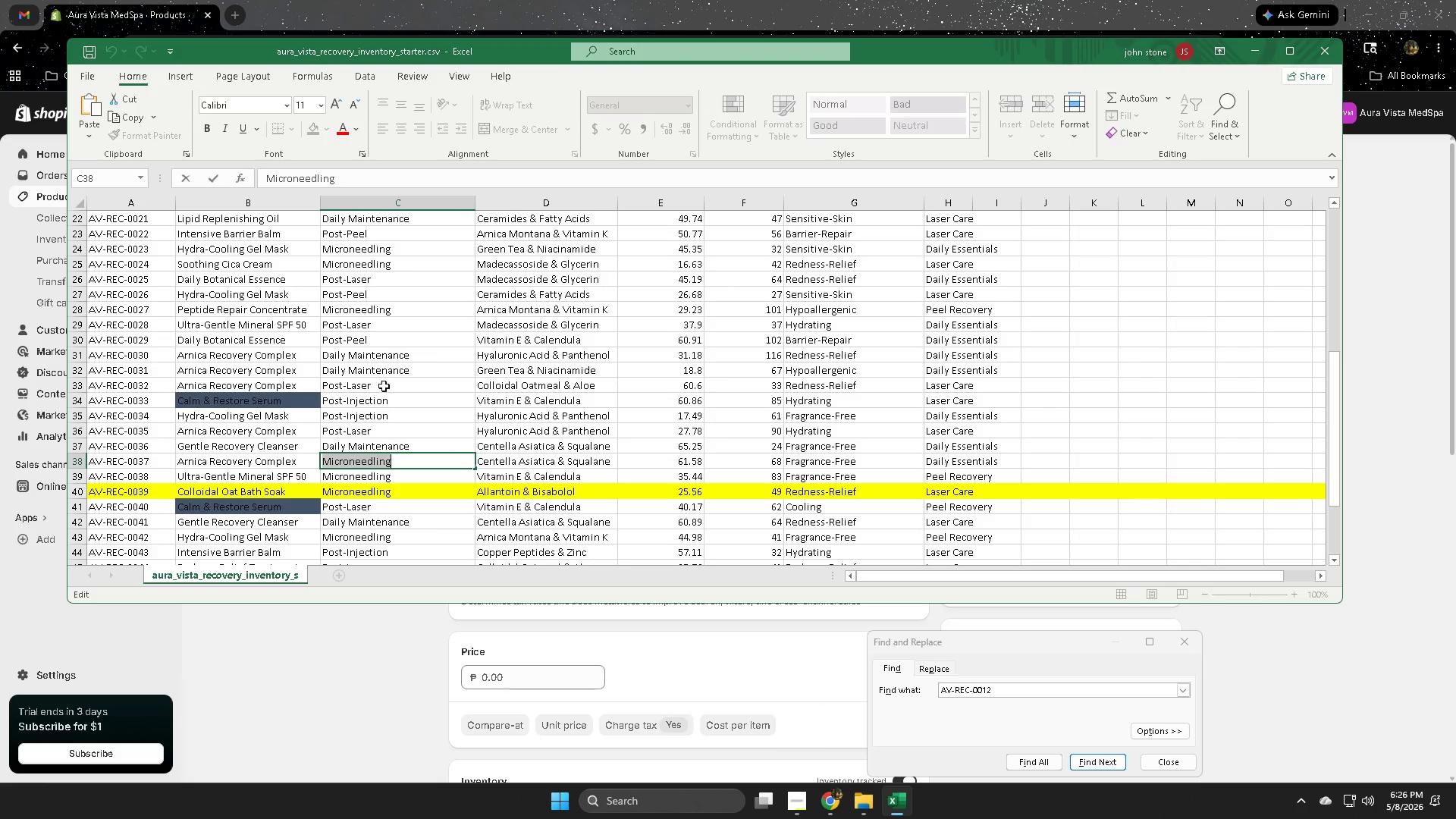 
key(Control+C)
 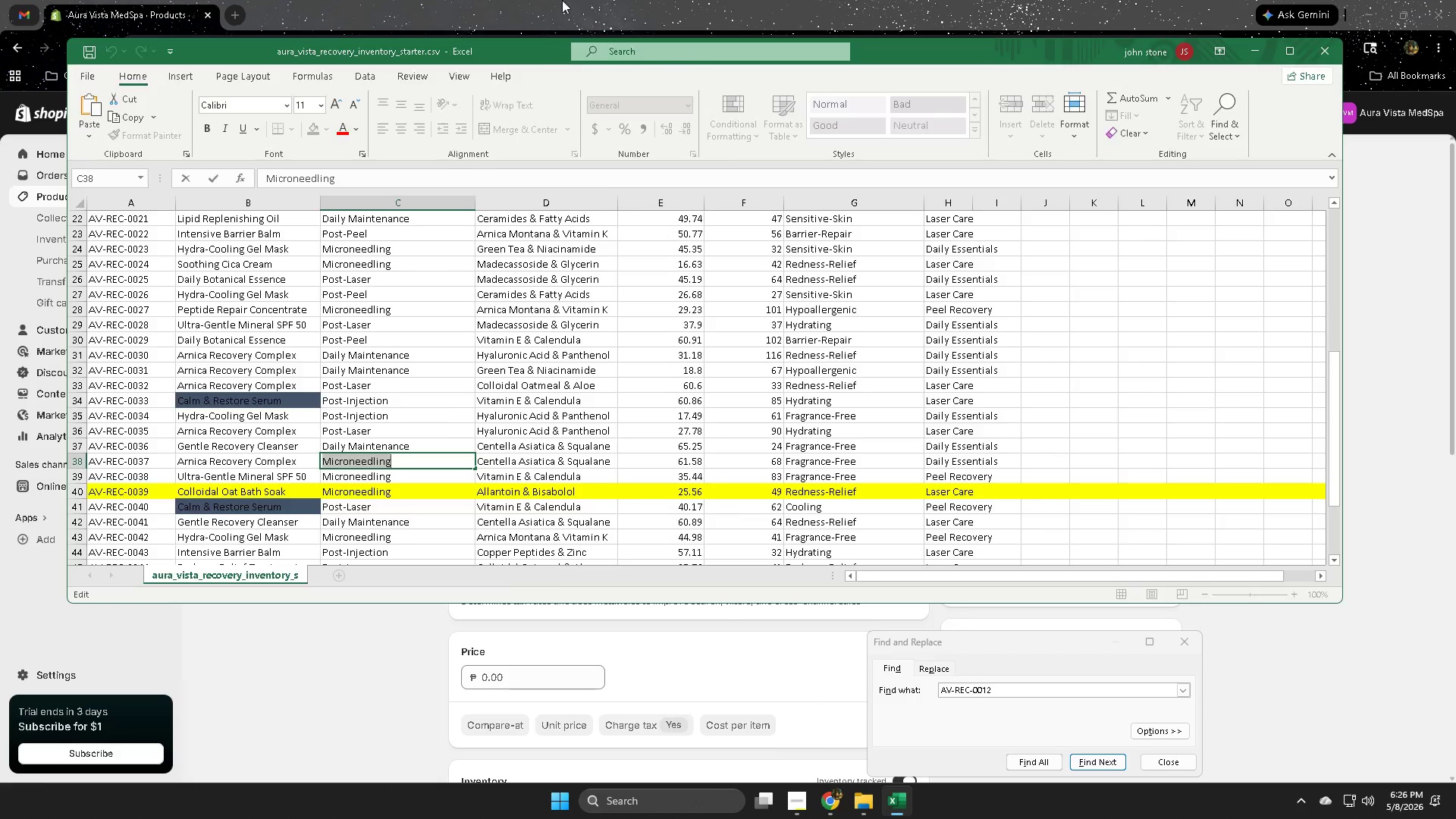 
left_click([553, 0])
 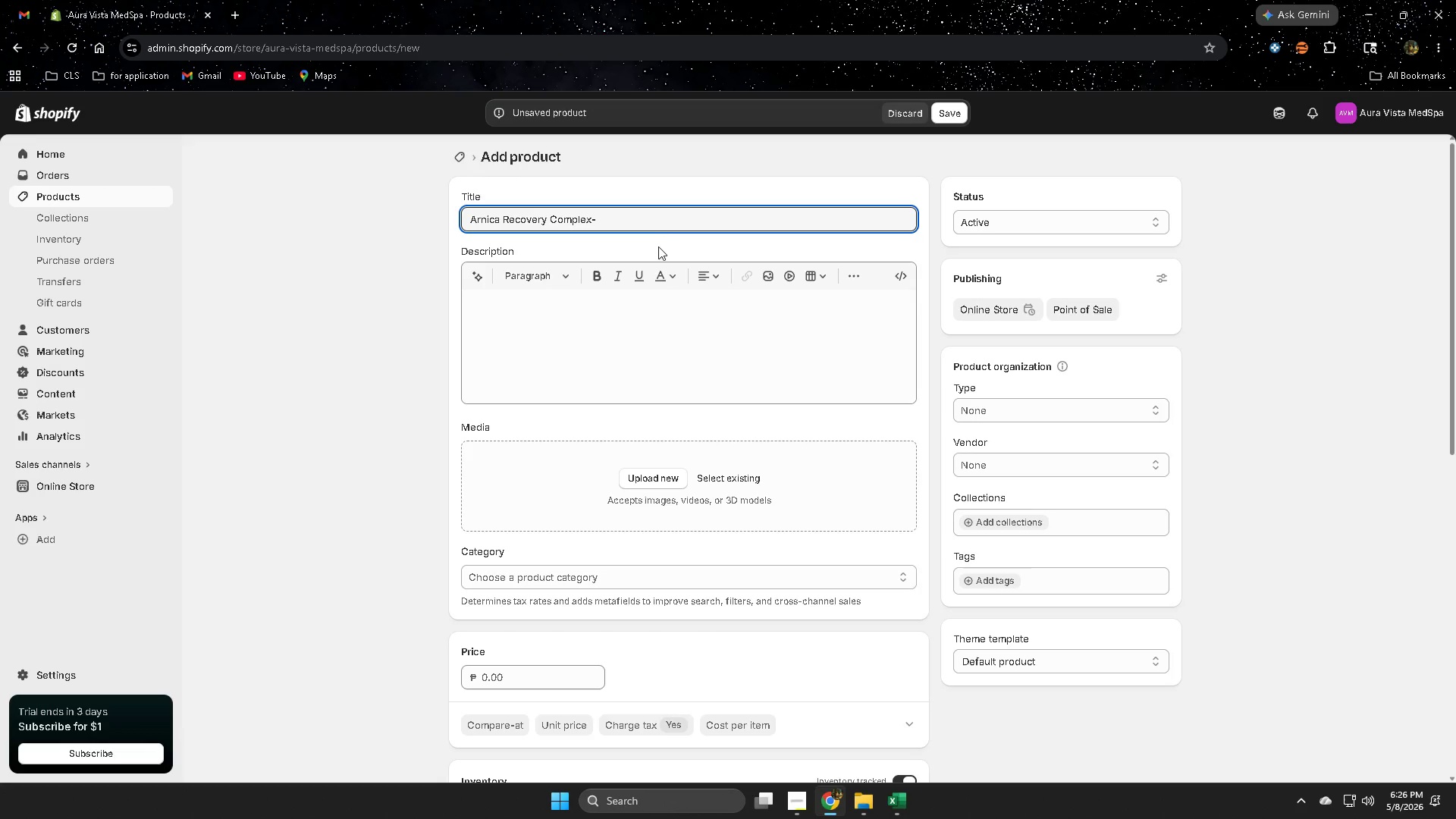 
key(Space)
 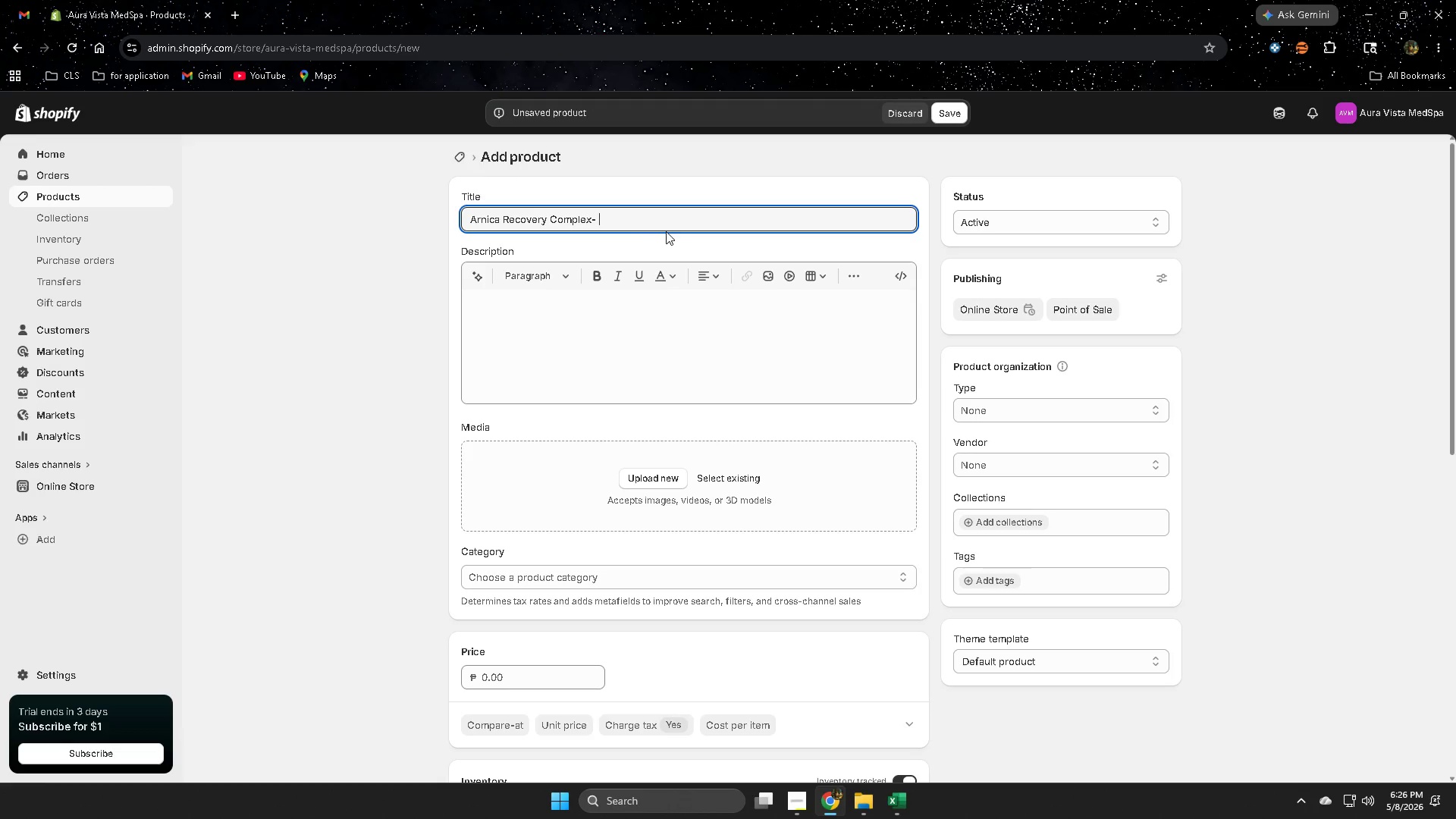 
key(Control+ControlLeft)
 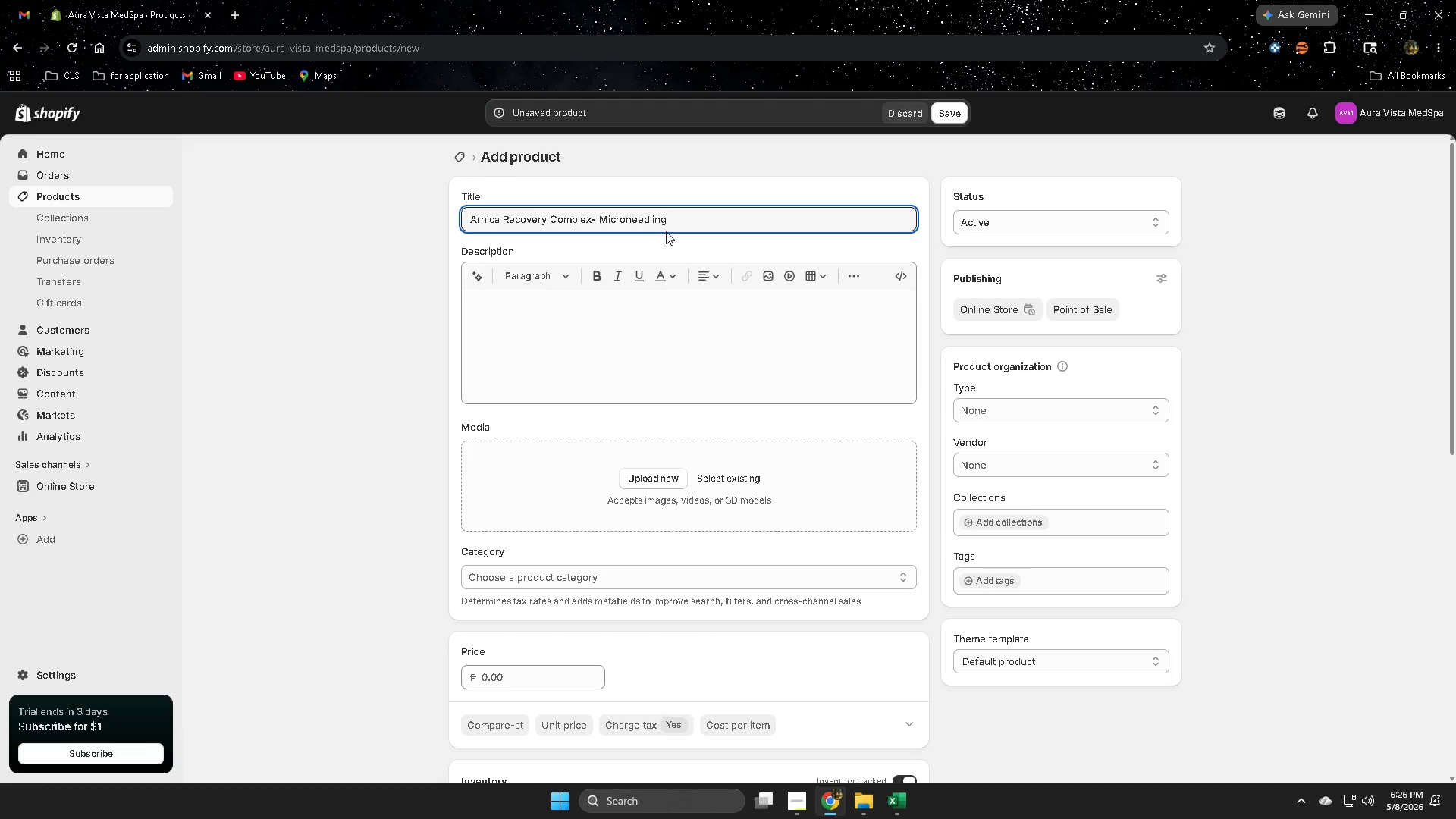 
key(Control+V)
 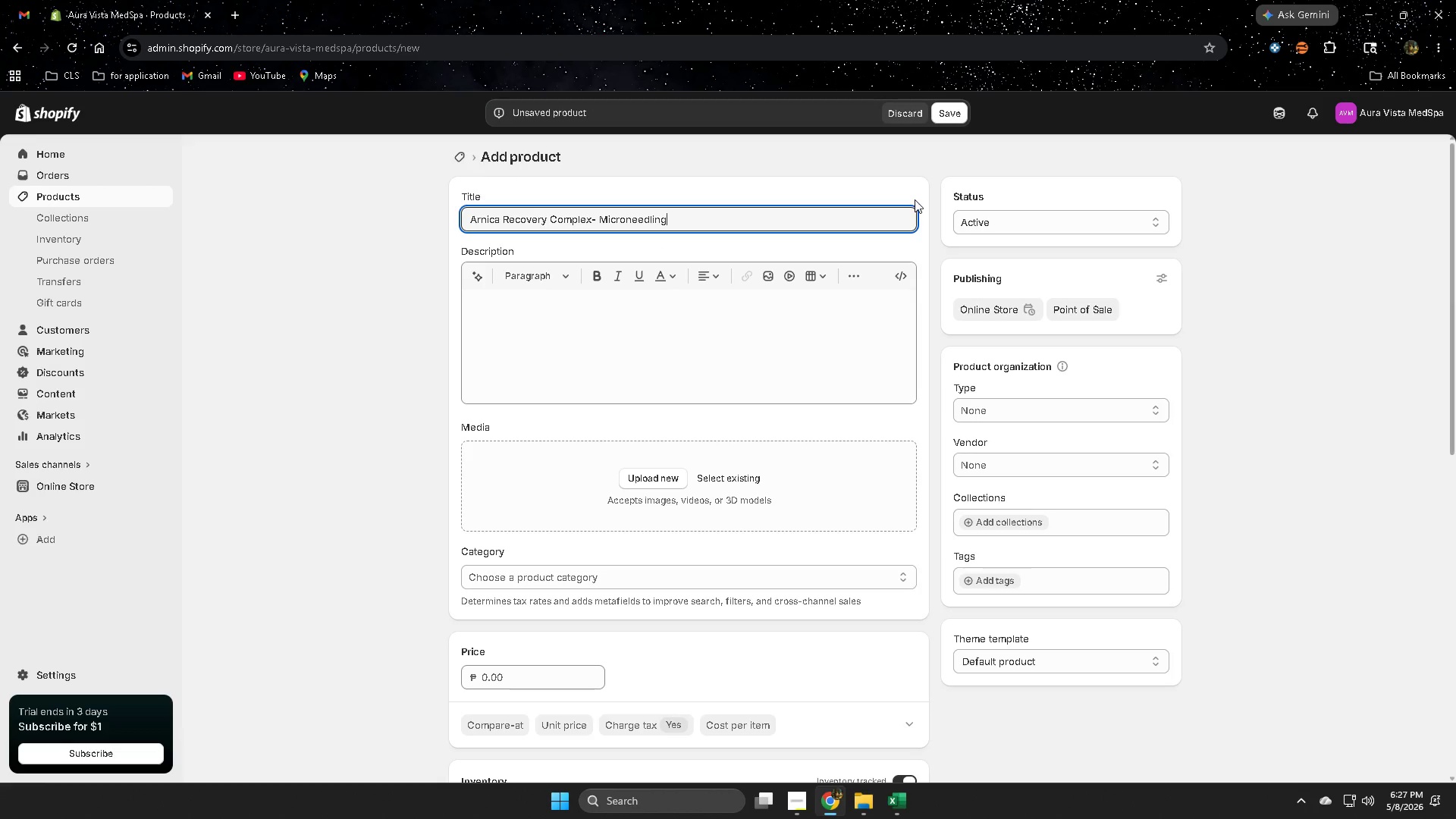 
scroll: coordinate [1225, 551], scroll_direction: down, amount: 7.0
 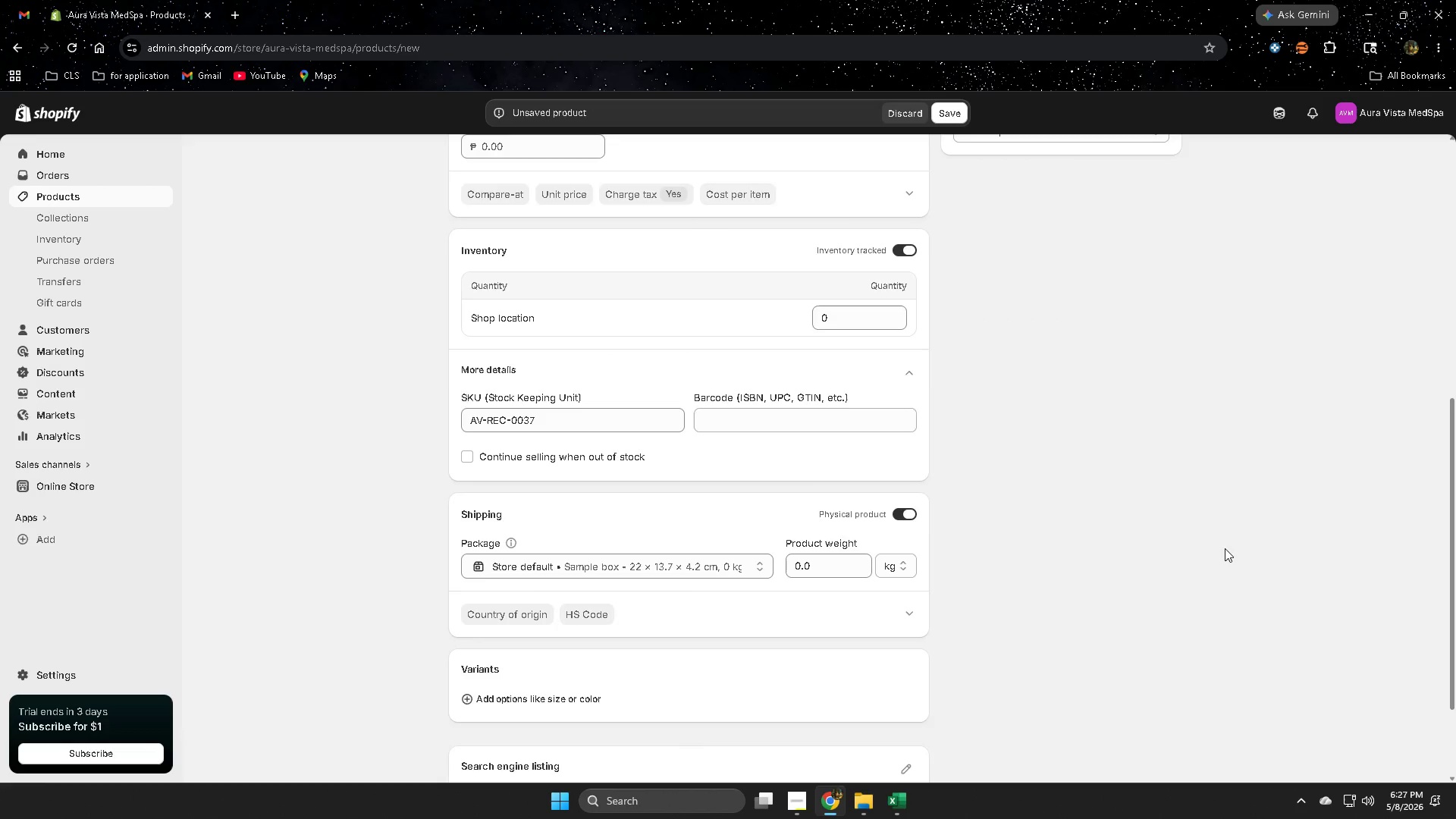 
scroll: coordinate [1224, 547], scroll_direction: up, amount: 9.0
 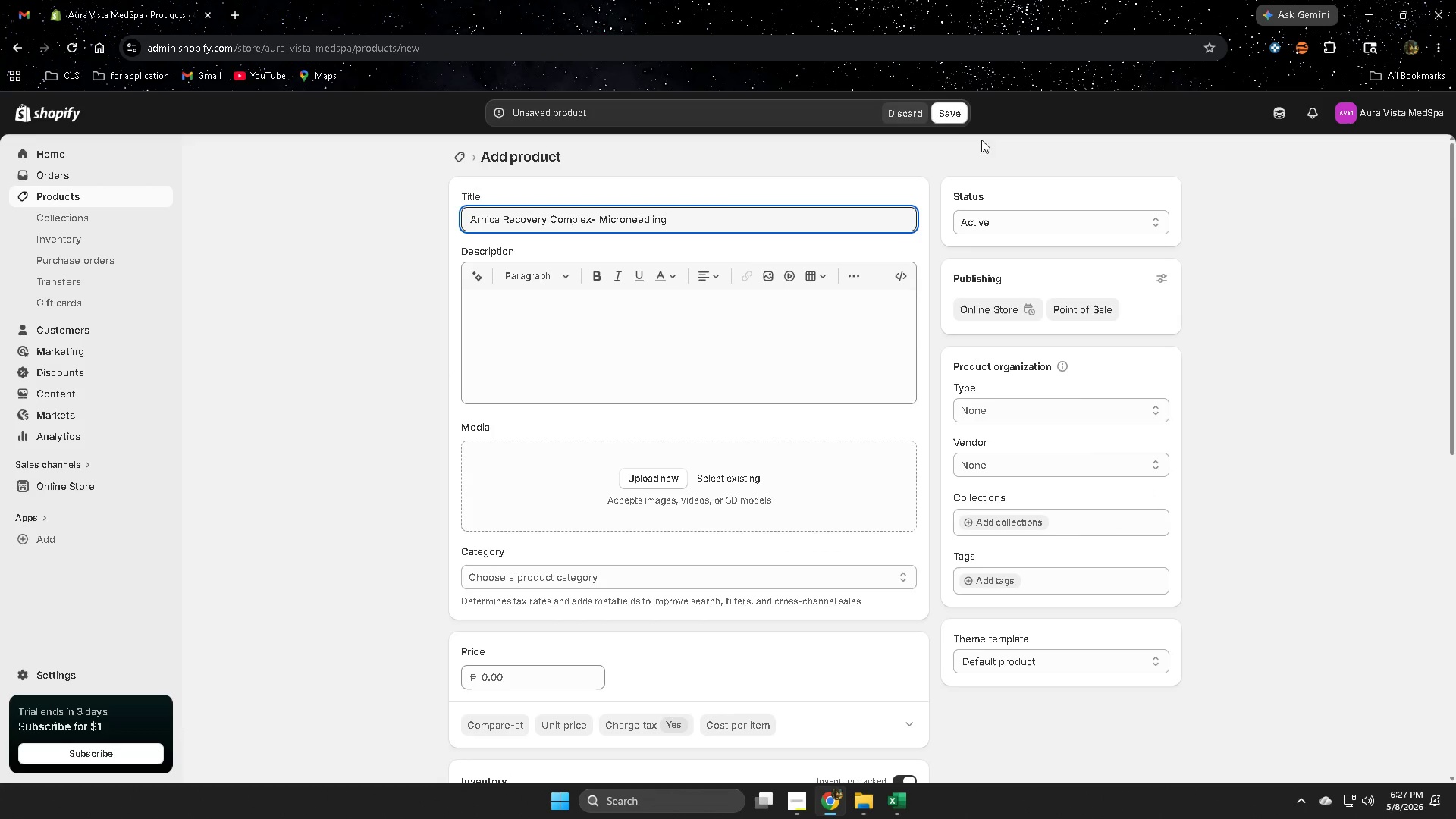 
left_click([953, 110])
 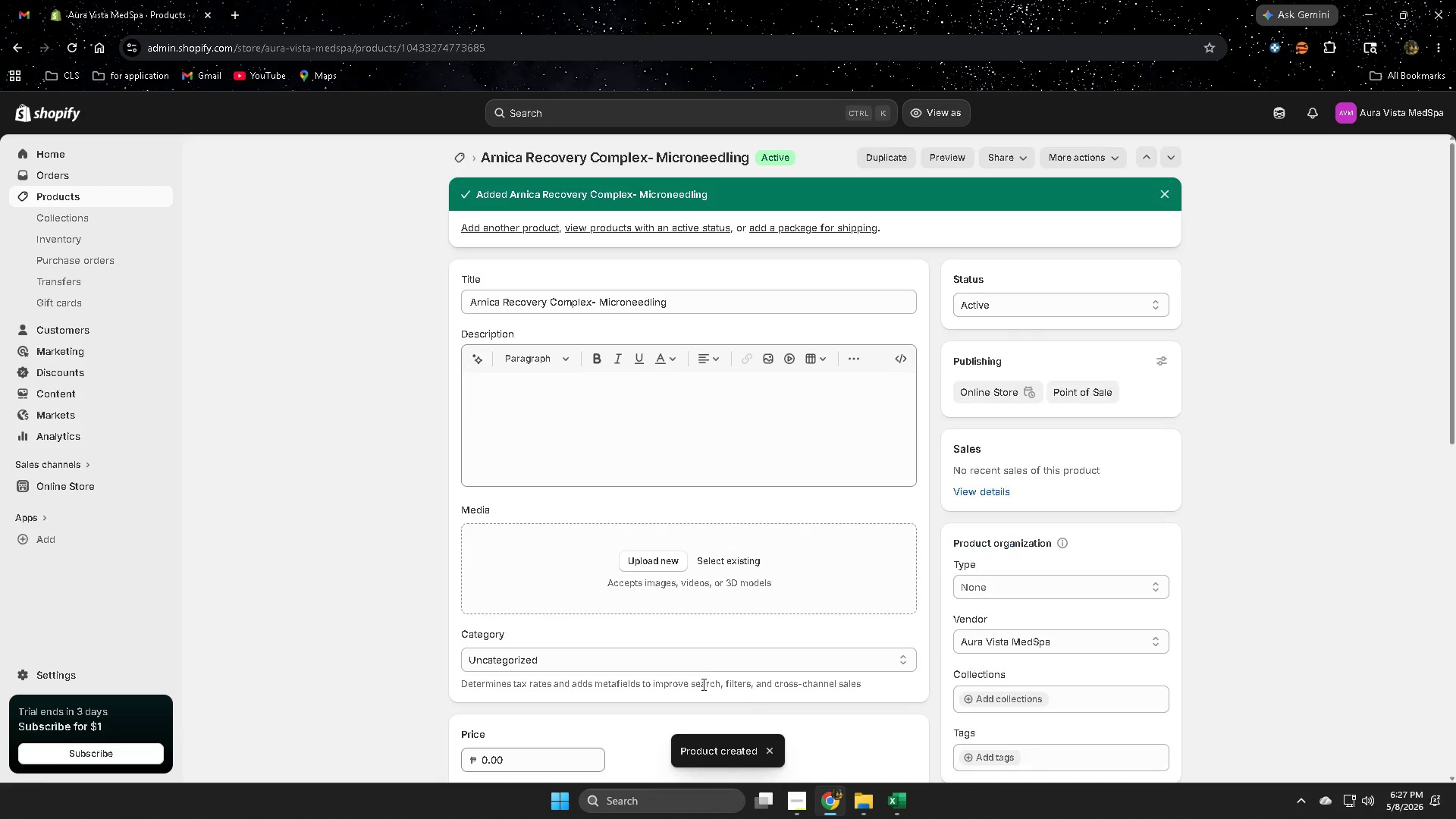 
wait(6.28)
 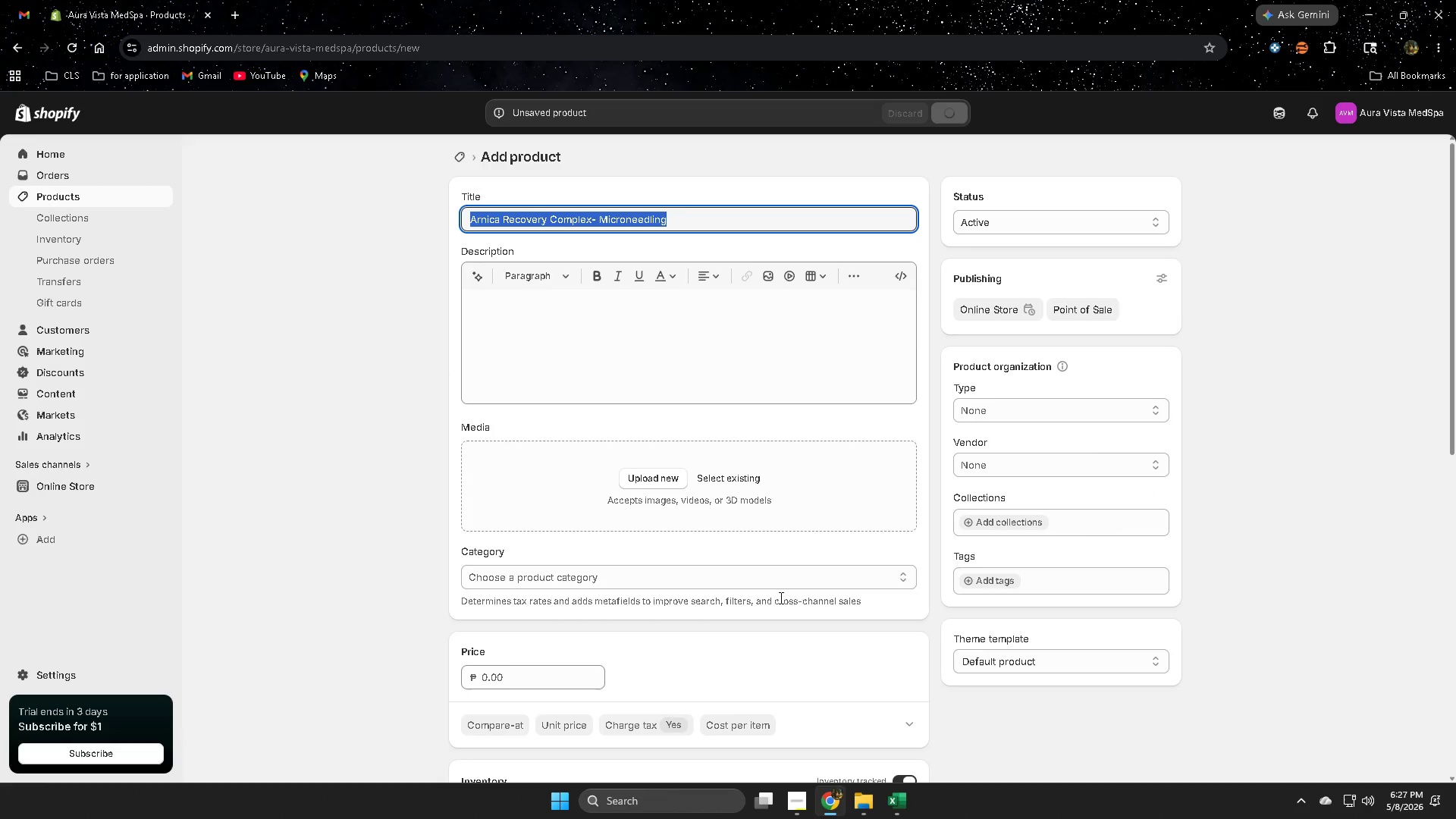 
scroll: coordinate [485, 548], scroll_direction: down, amount: 3.0
 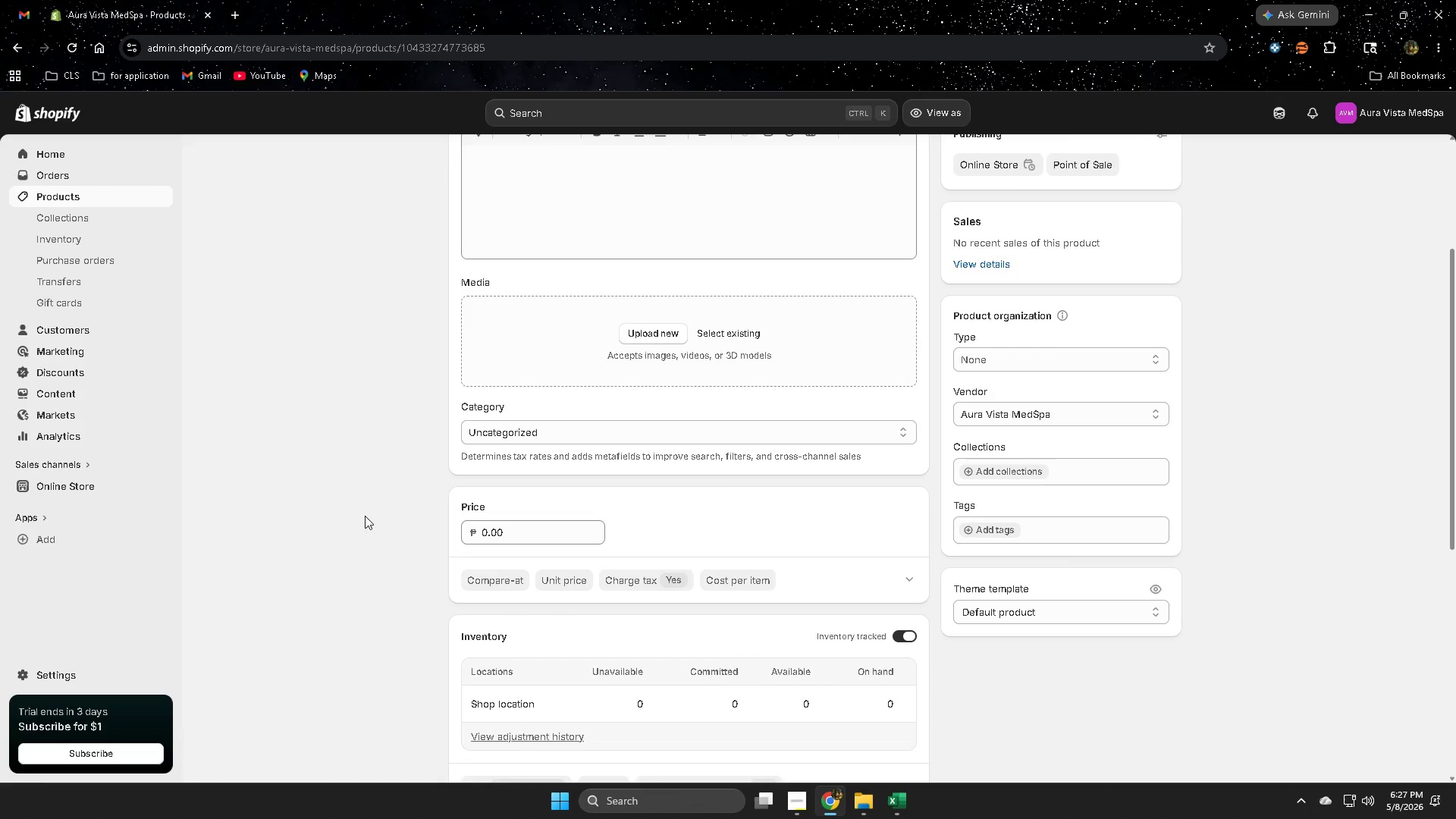 
wait(26.7)
 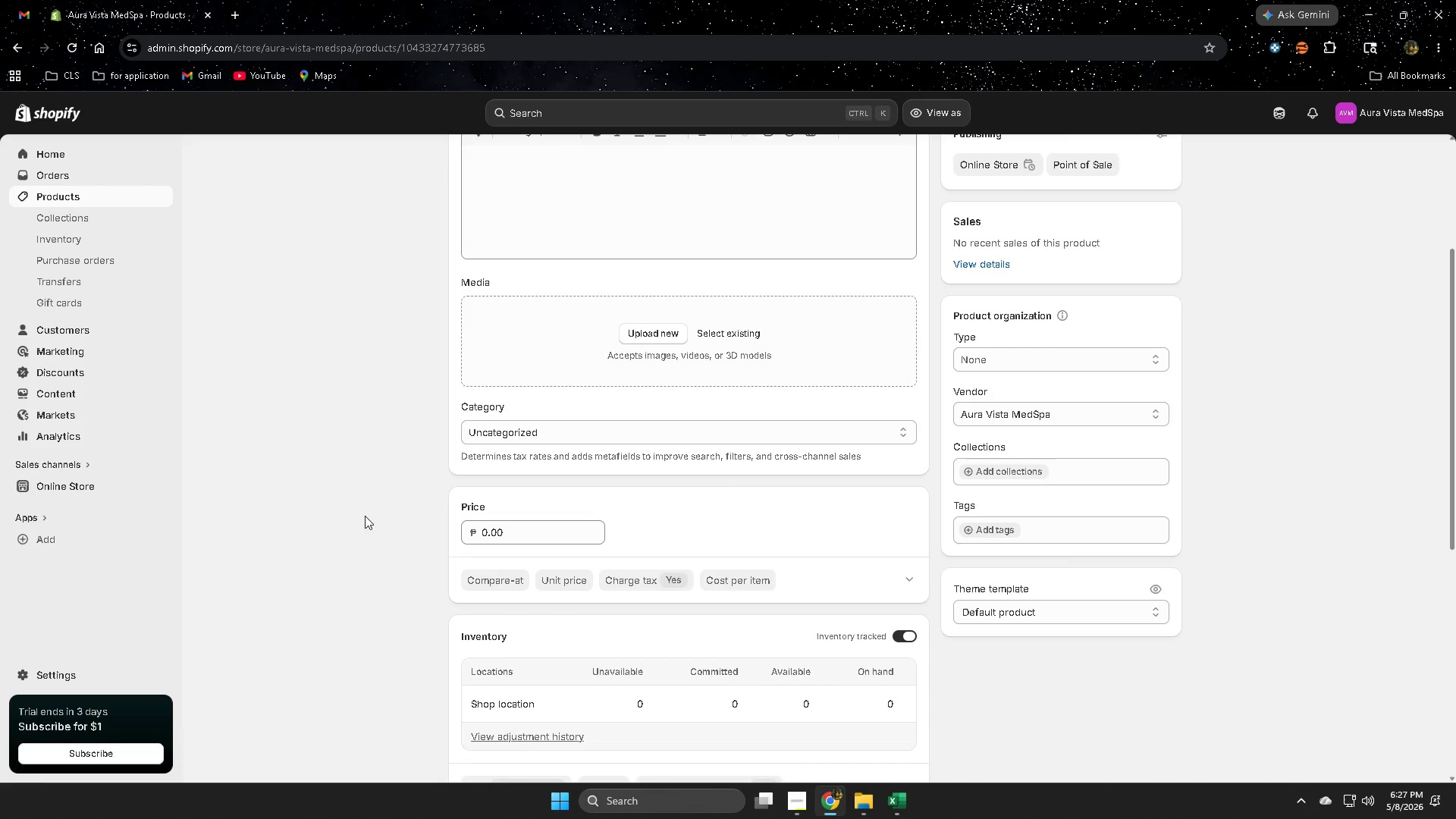 
left_click([896, 808])
 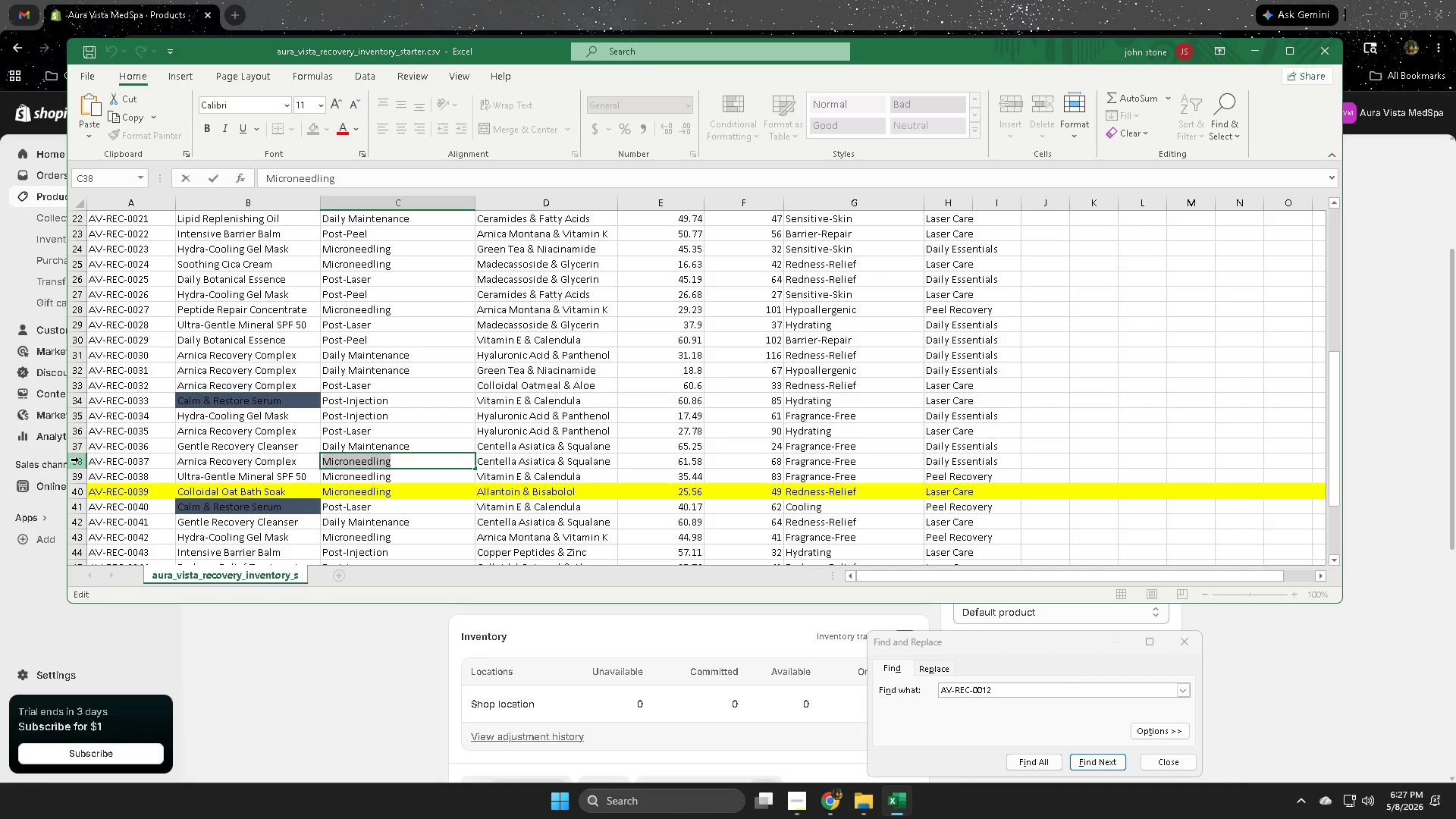 
left_click([558, 0])
 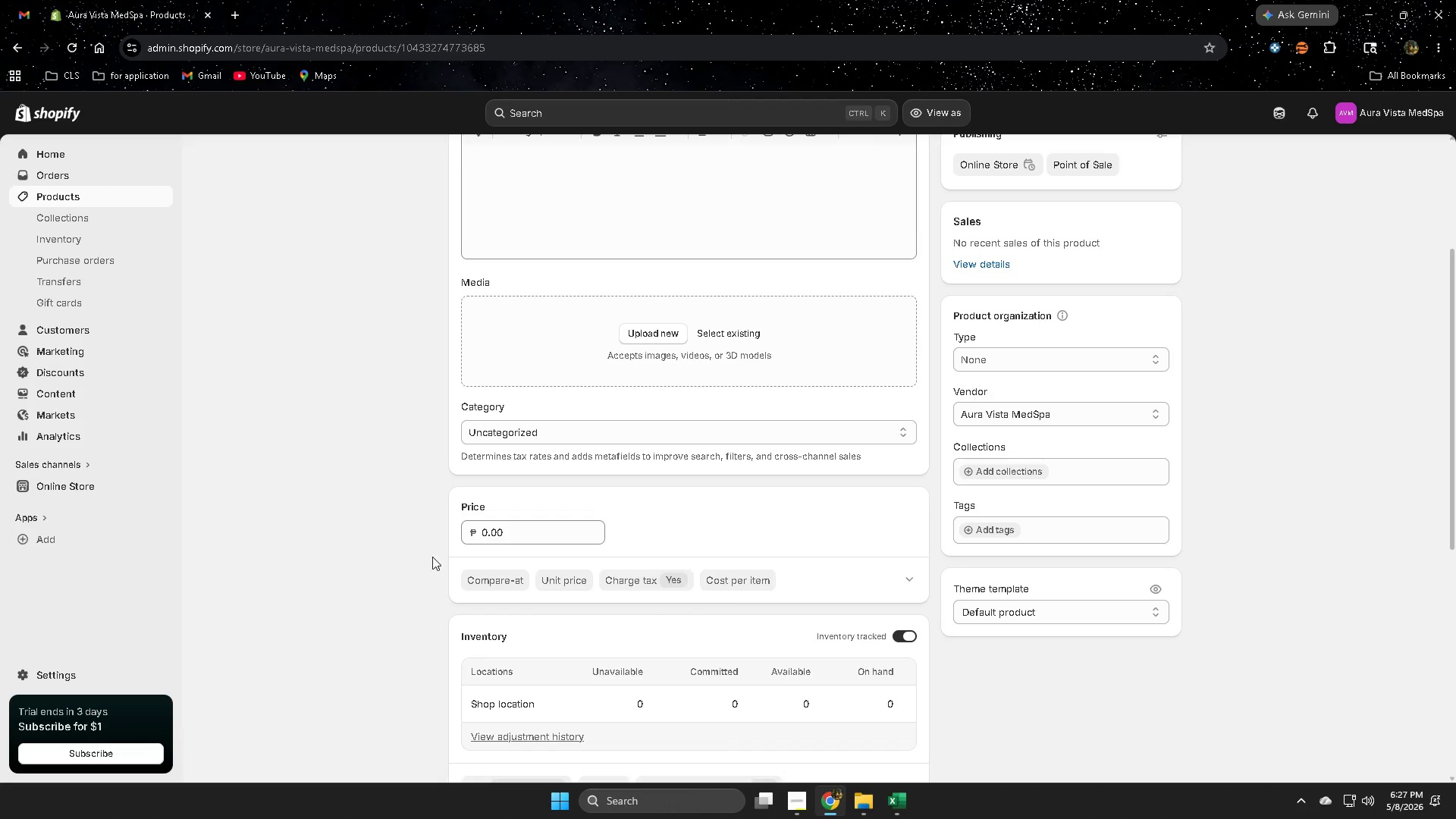 
scroll: coordinate [403, 560], scroll_direction: up, amount: 8.0
 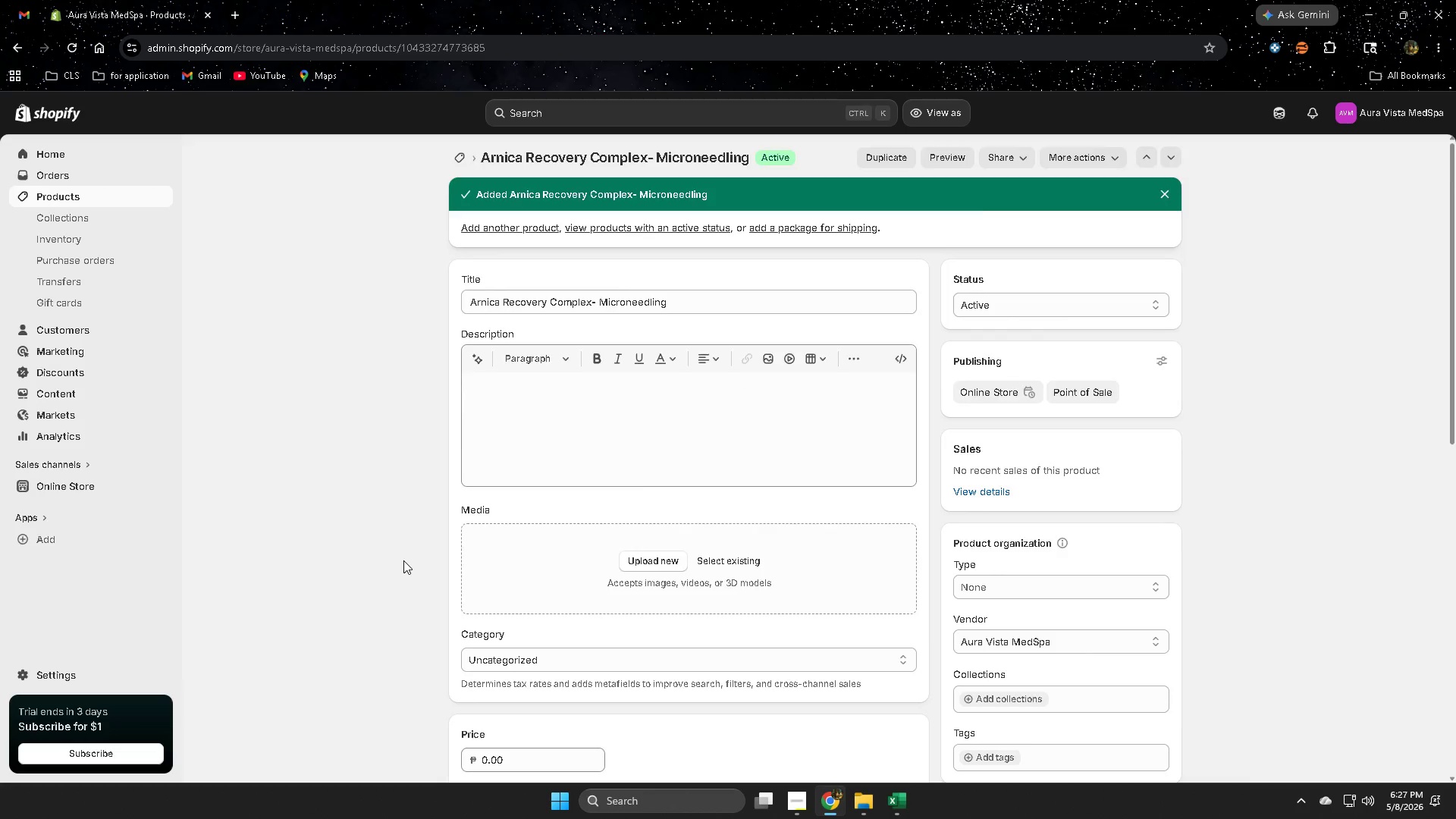 
scroll: coordinate [403, 560], scroll_direction: none, amount: 0.0
 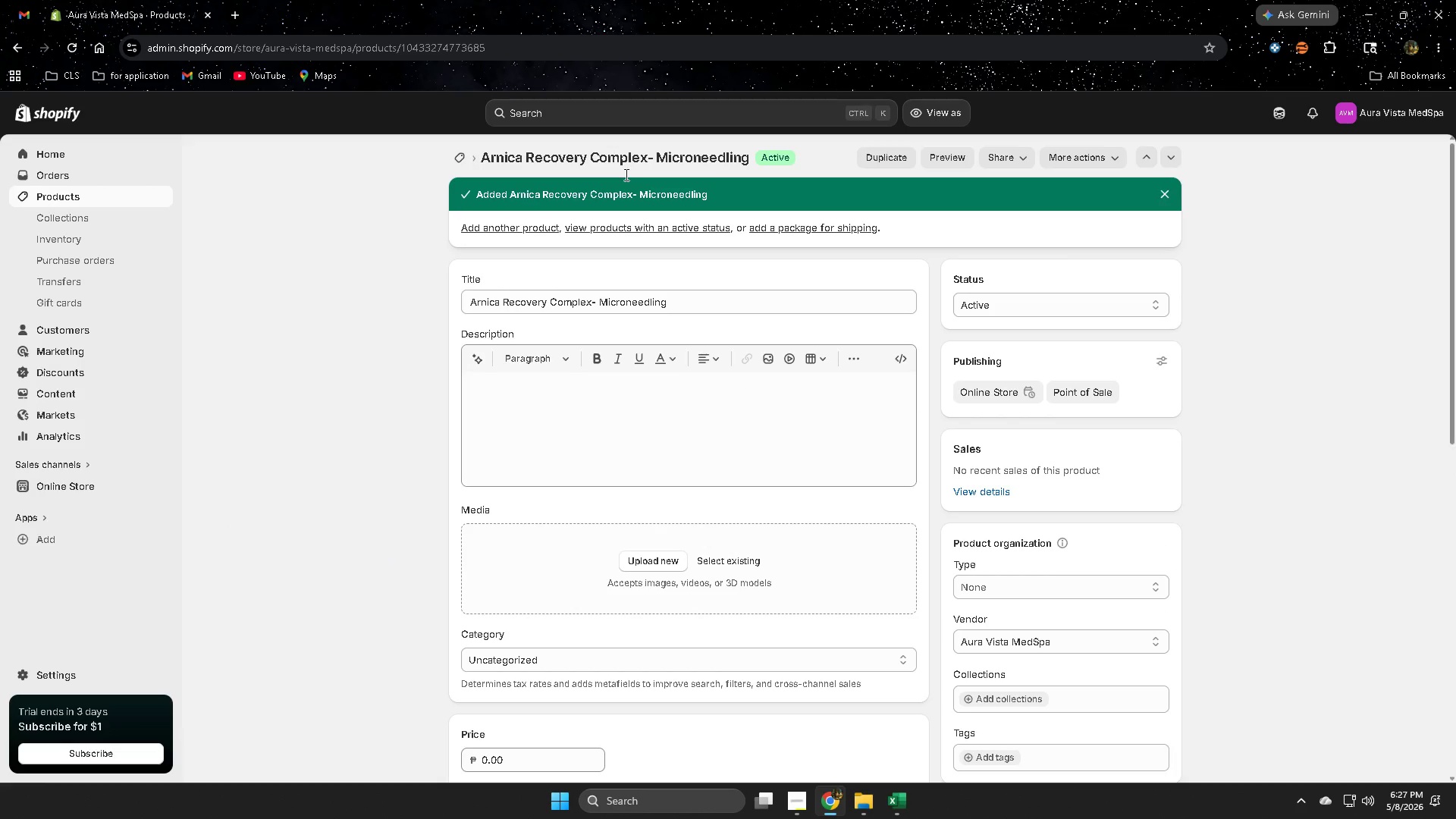 
scroll: coordinate [291, 578], scroll_direction: down, amount: 6.0
 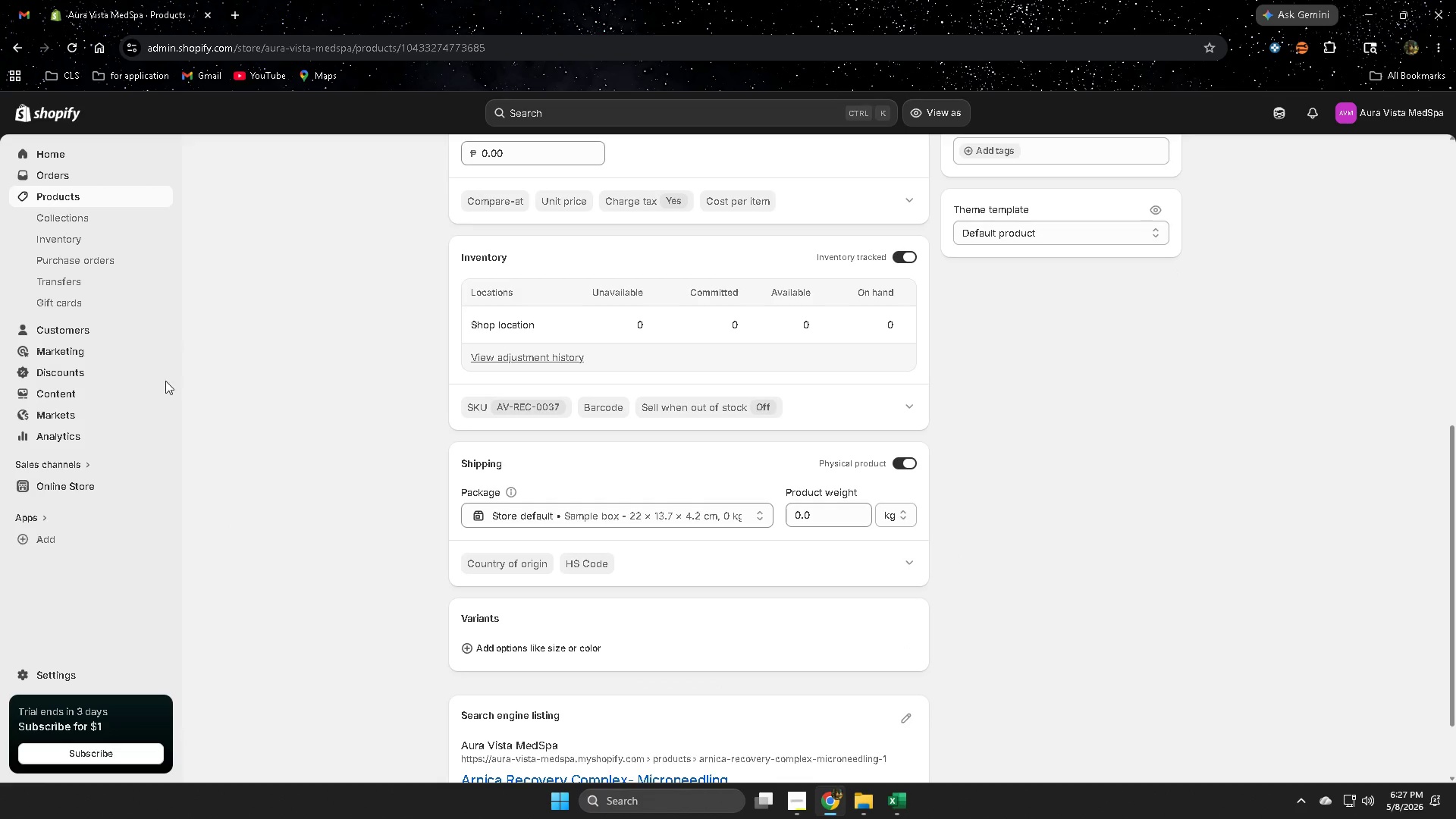 
left_click([89, 202])
 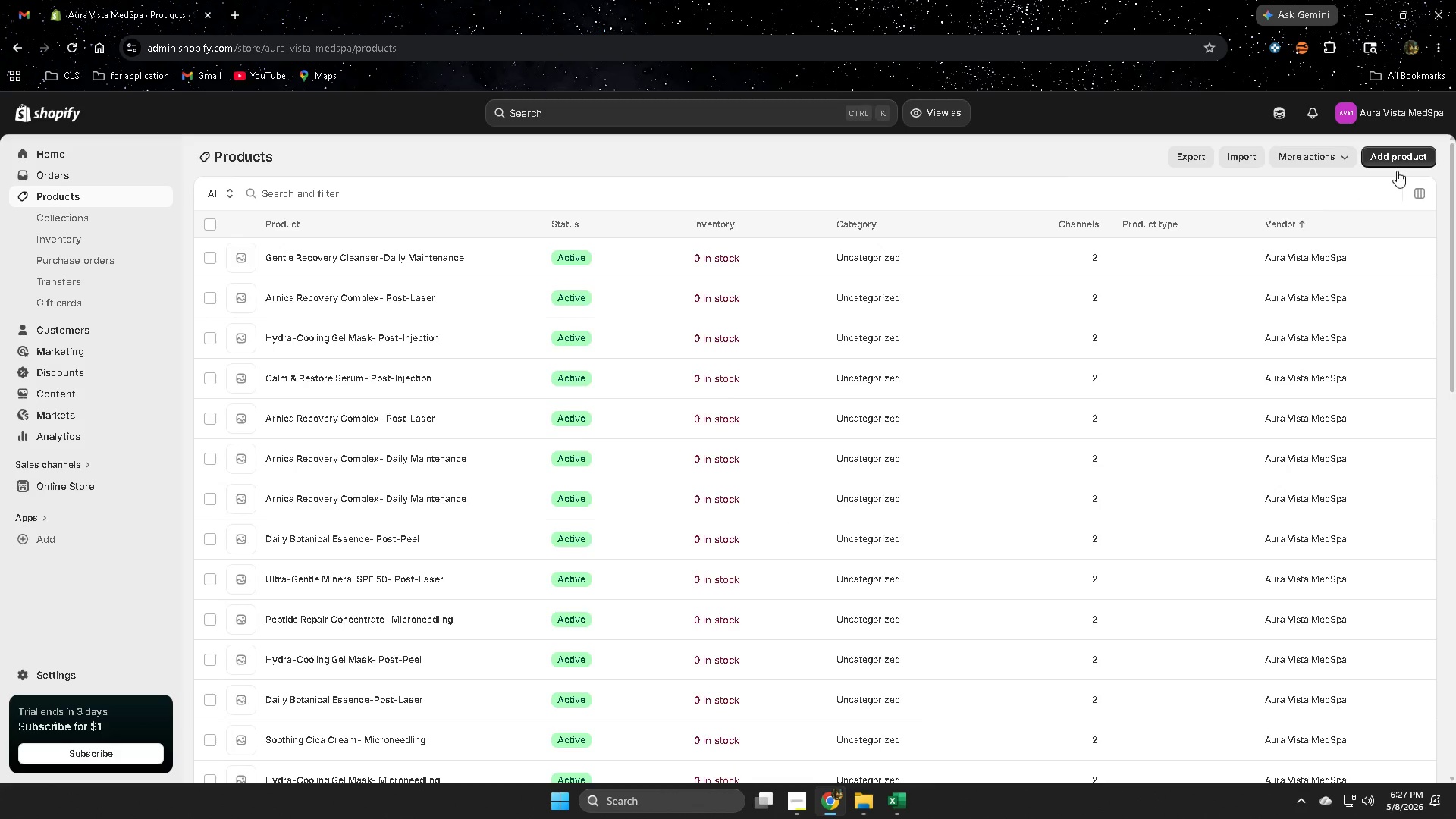 
left_click([1397, 164])
 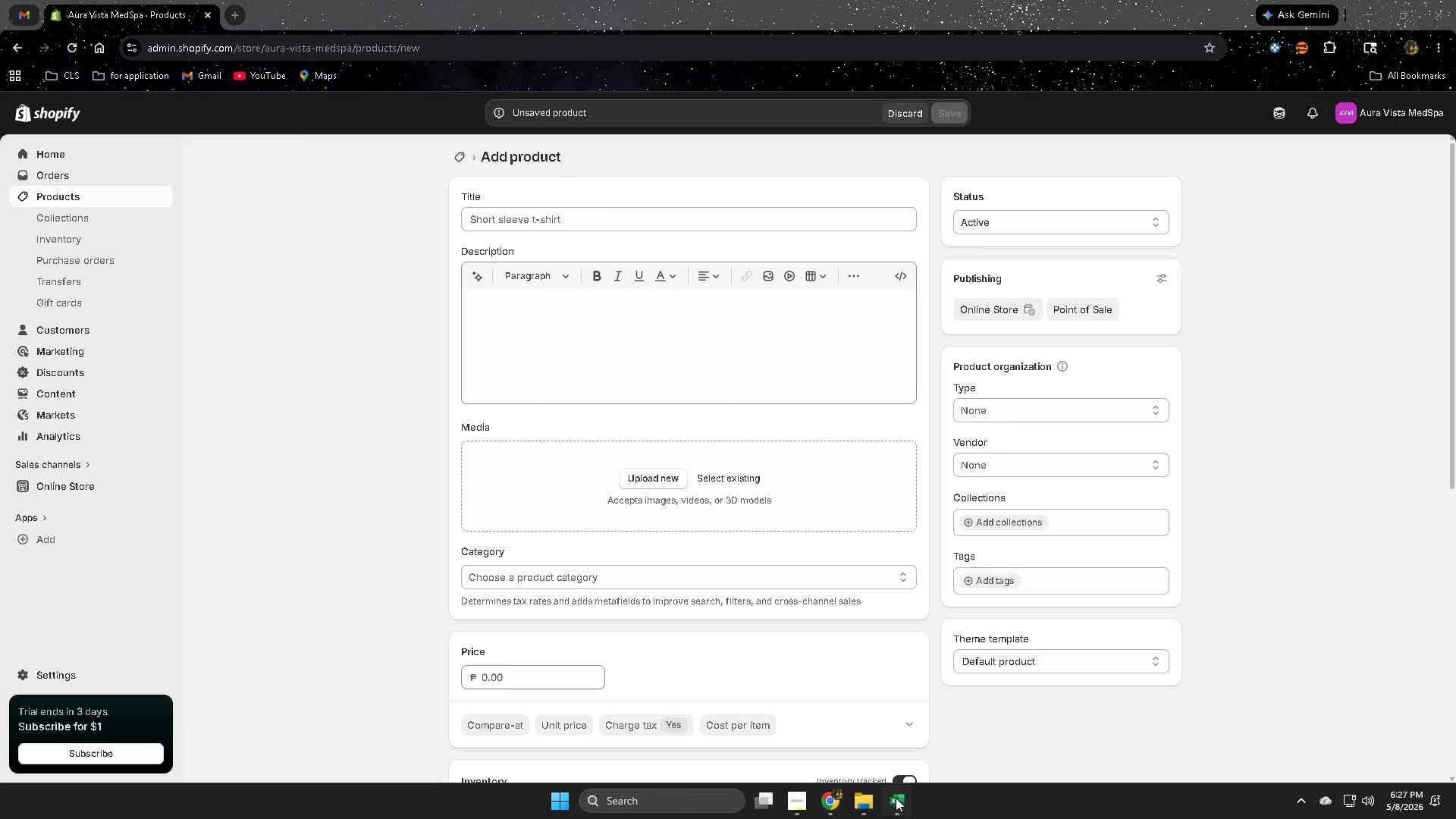 
scroll: coordinate [91, 475], scroll_direction: down, amount: 1.0
 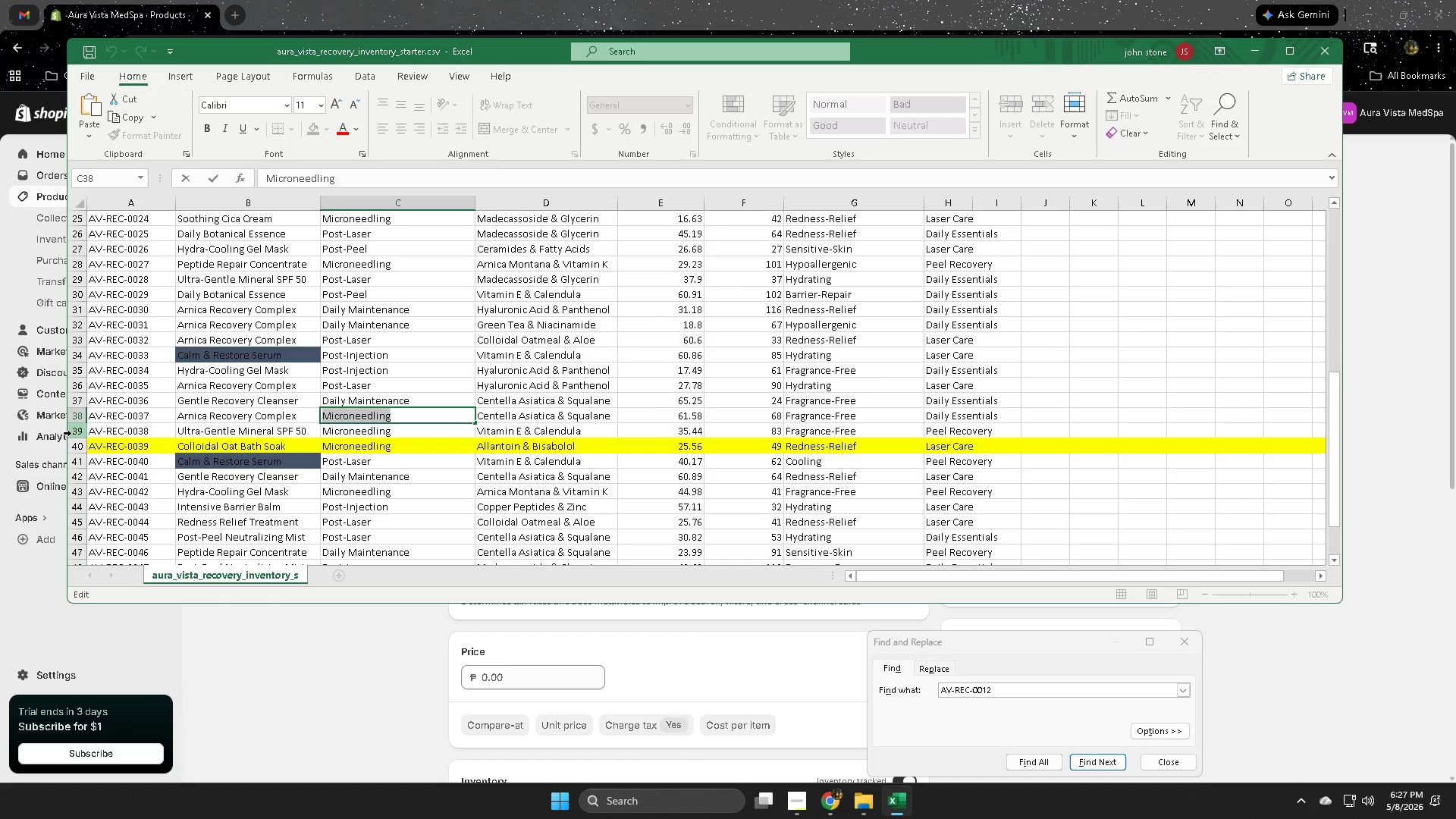 
left_click([74, 432])
 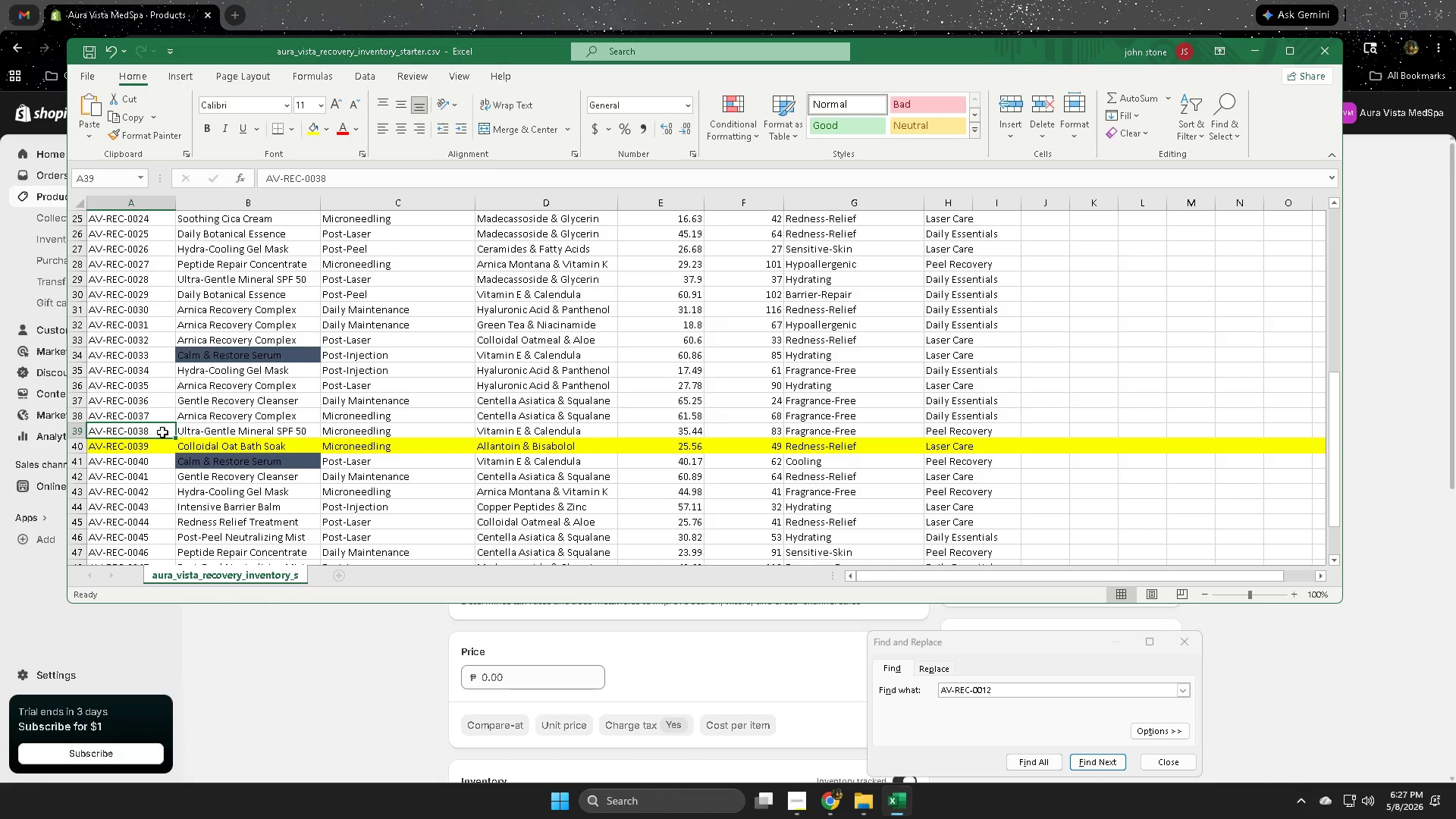 
double_click([162, 432])
 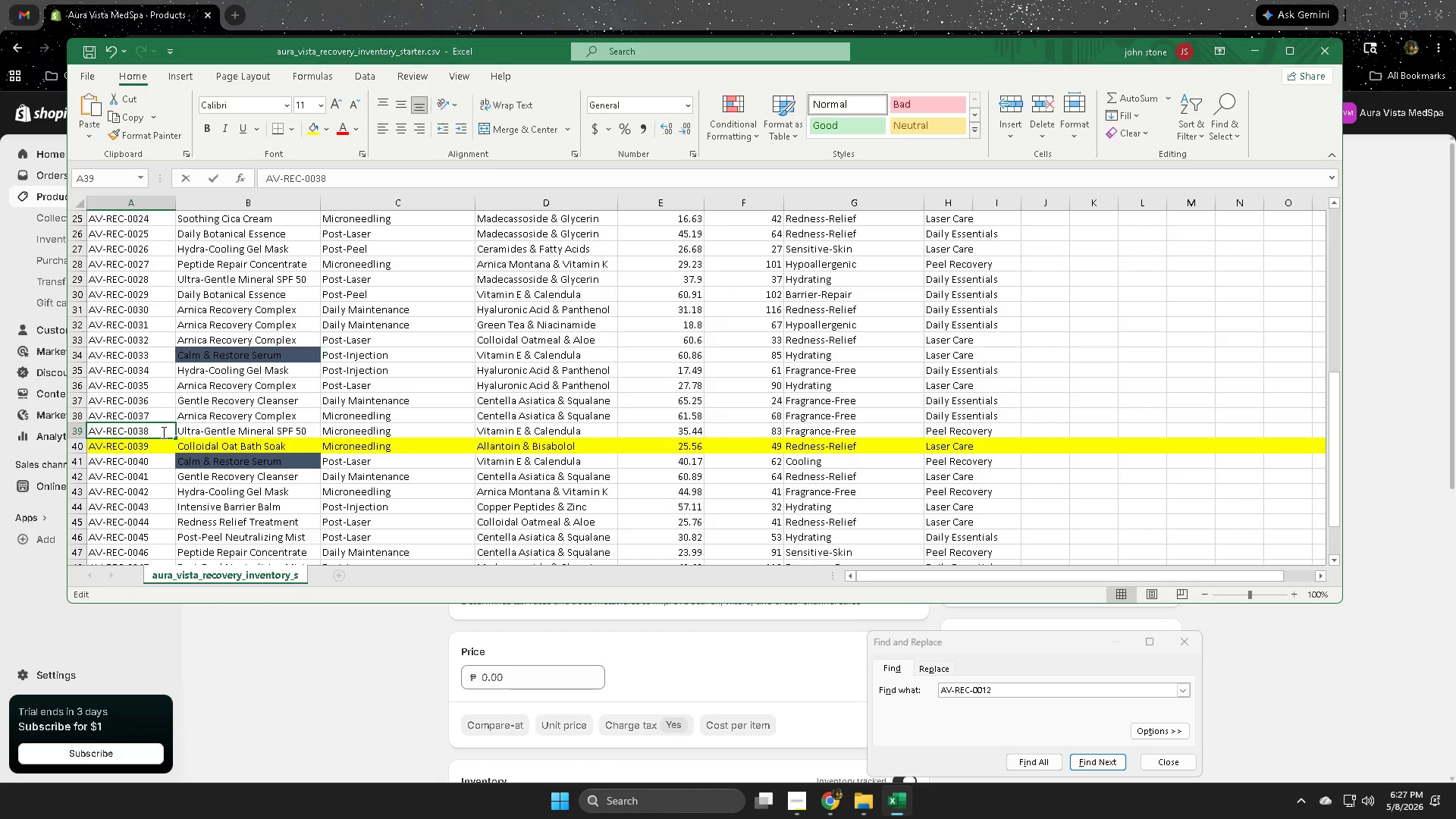 
triple_click([162, 432])
 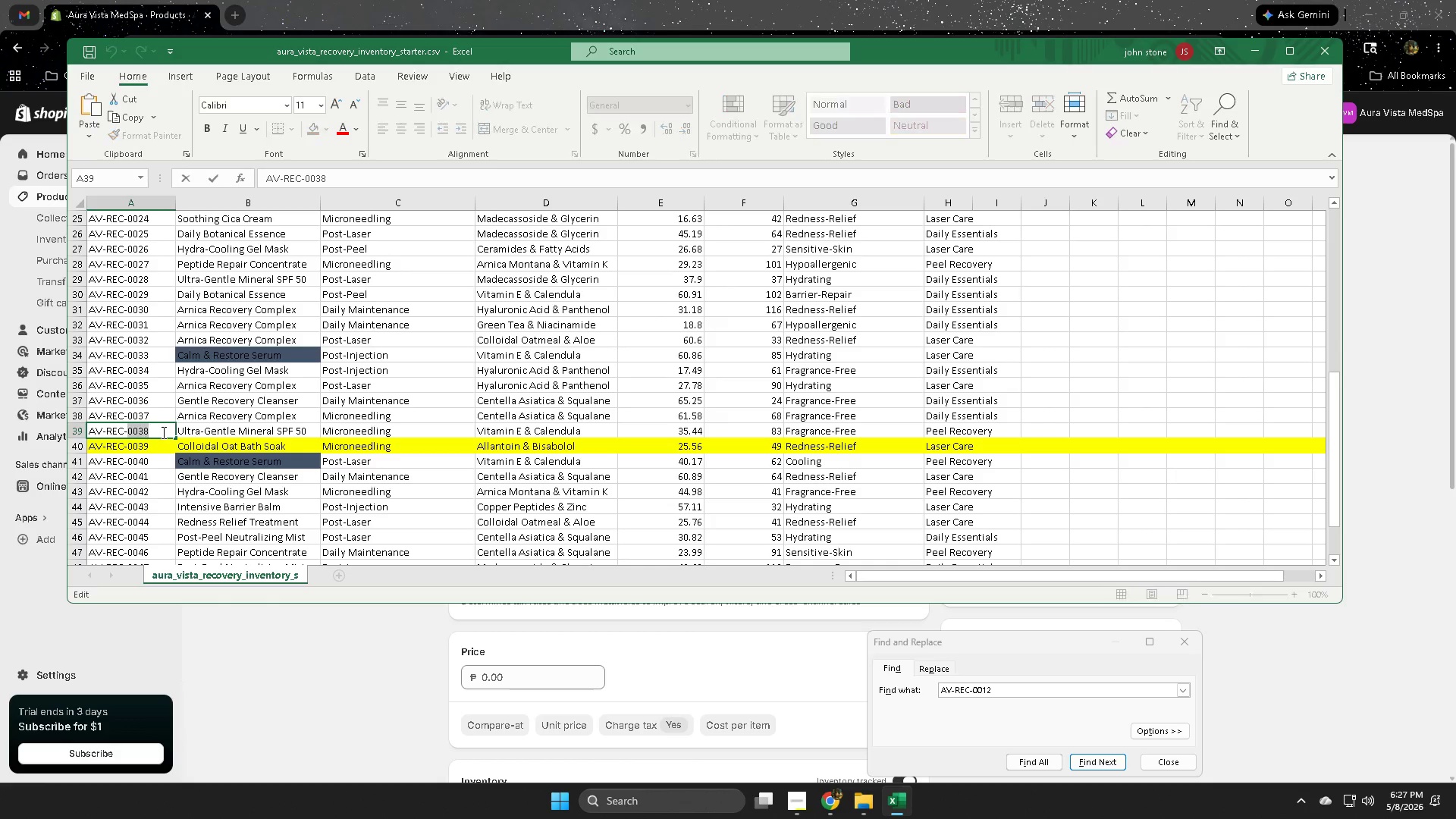 
triple_click([162, 432])
 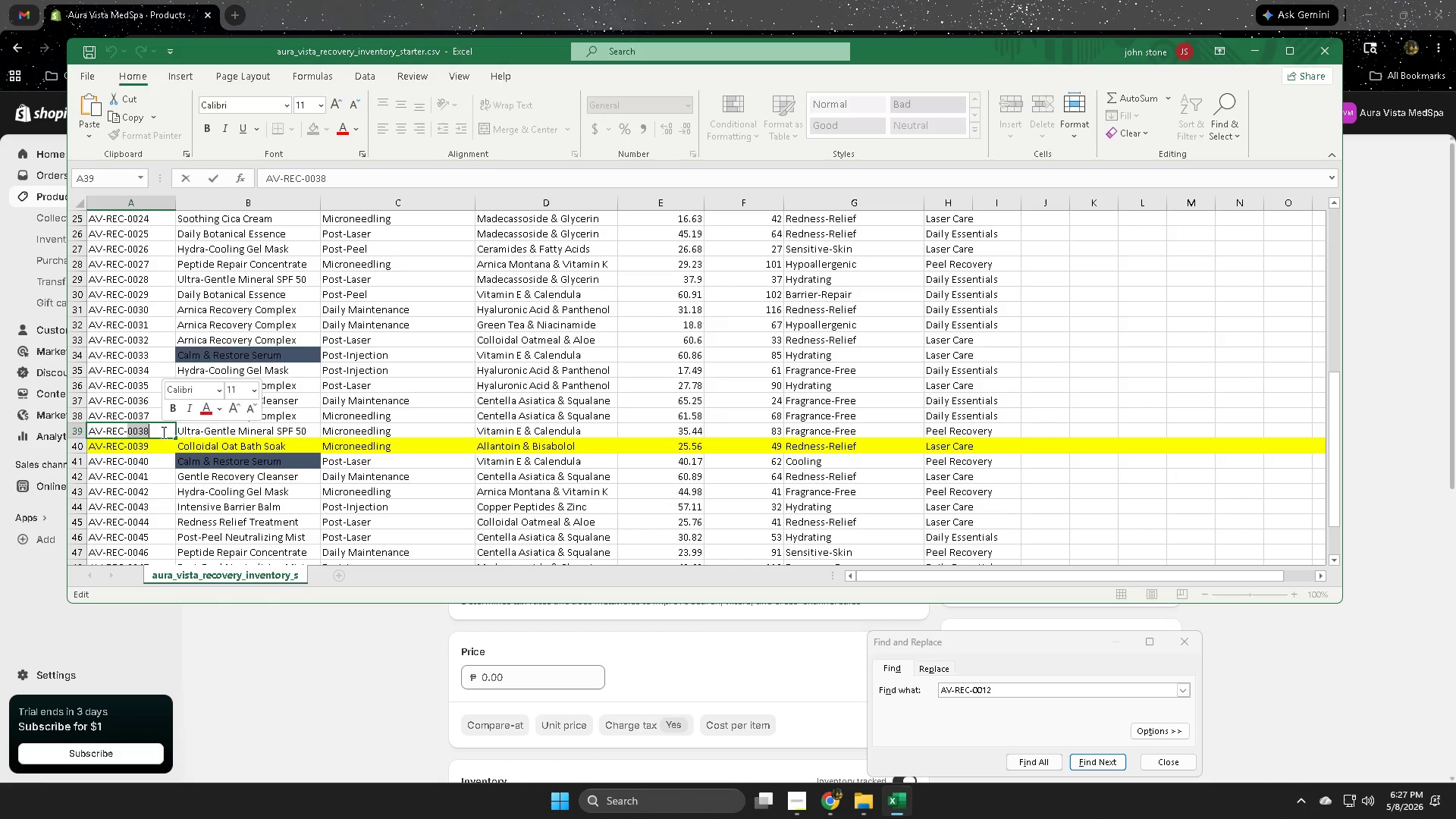 
triple_click([162, 432])
 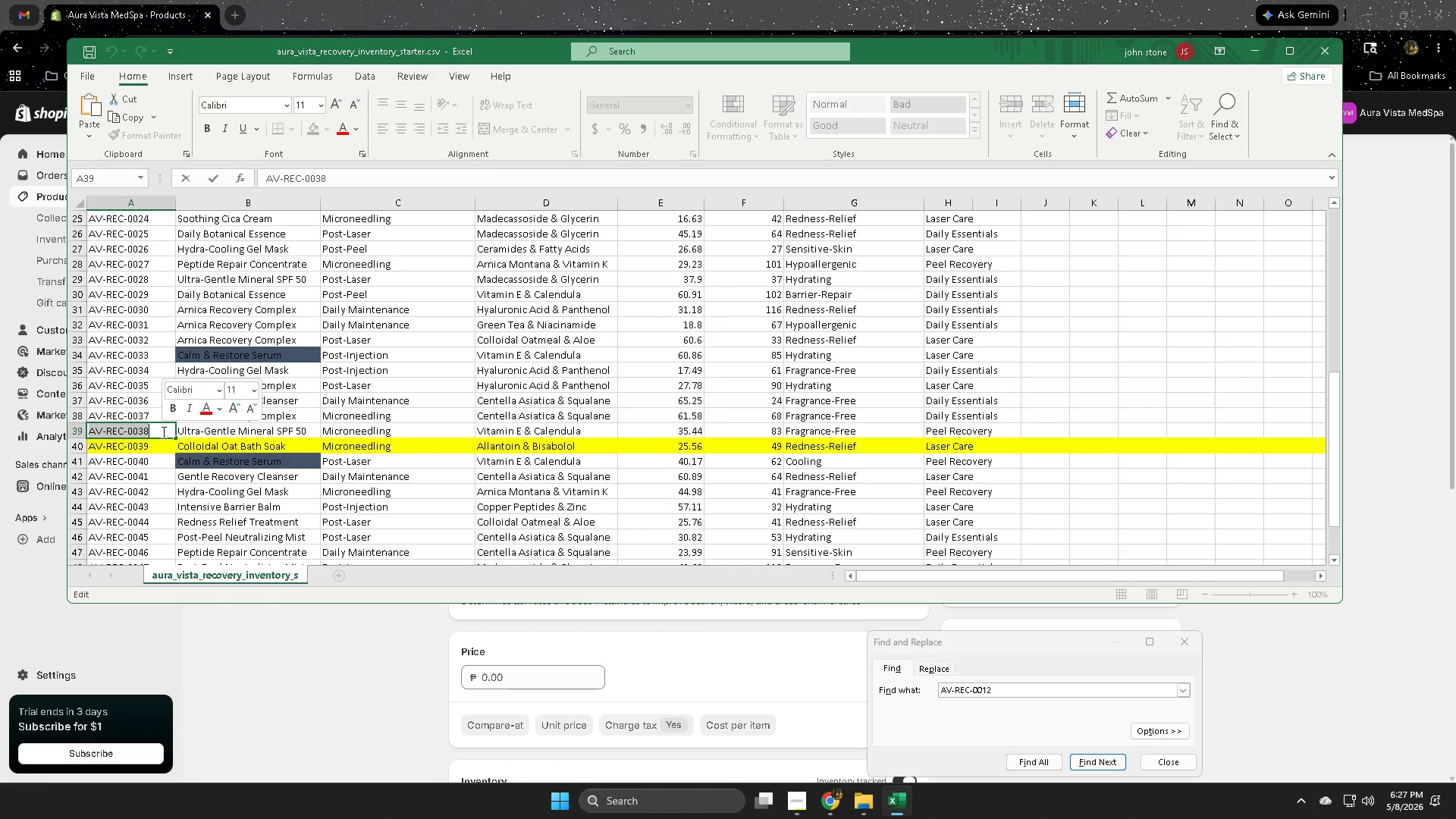 
key(Control+ControlLeft)
 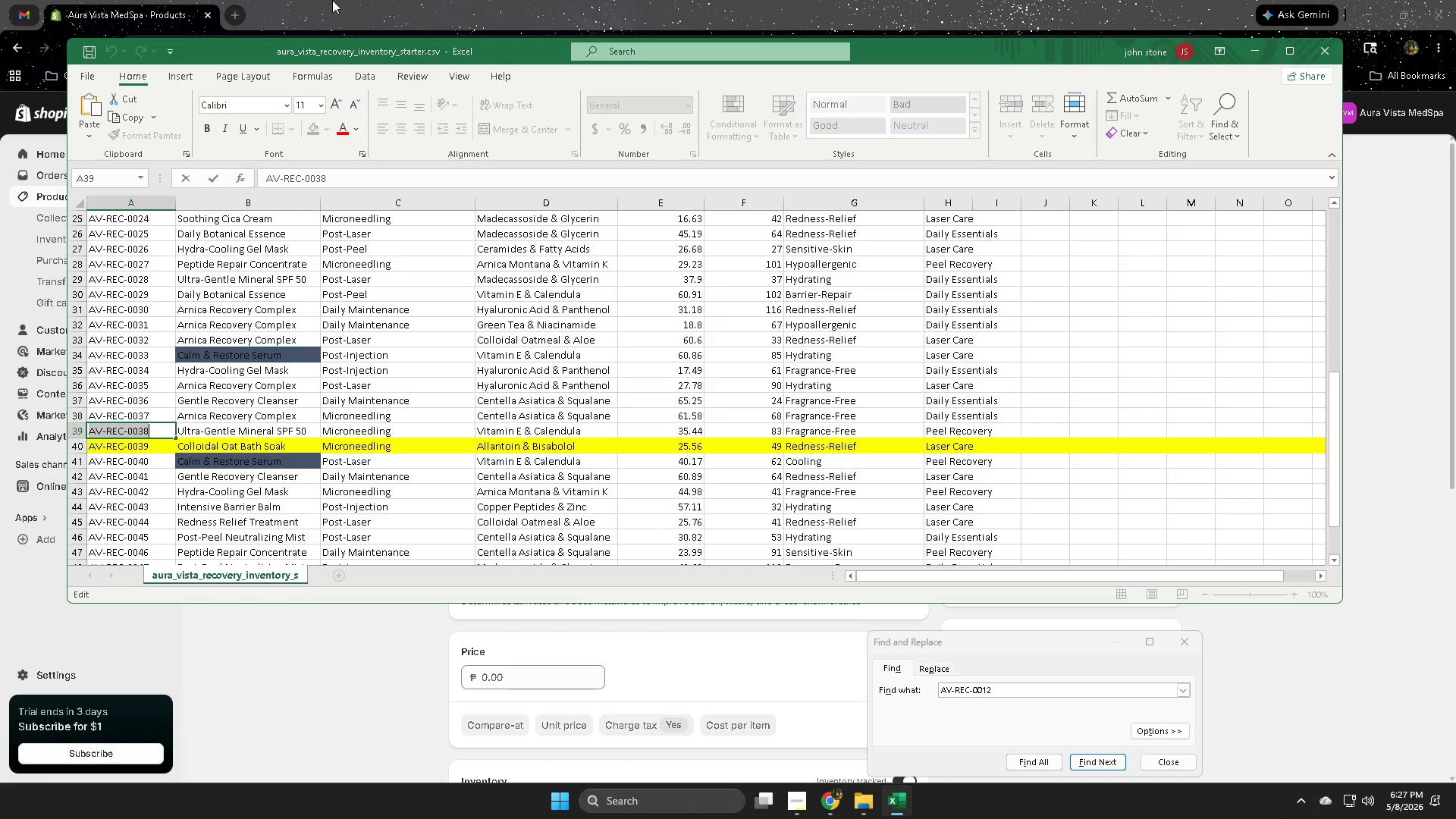 
key(Control+C)
 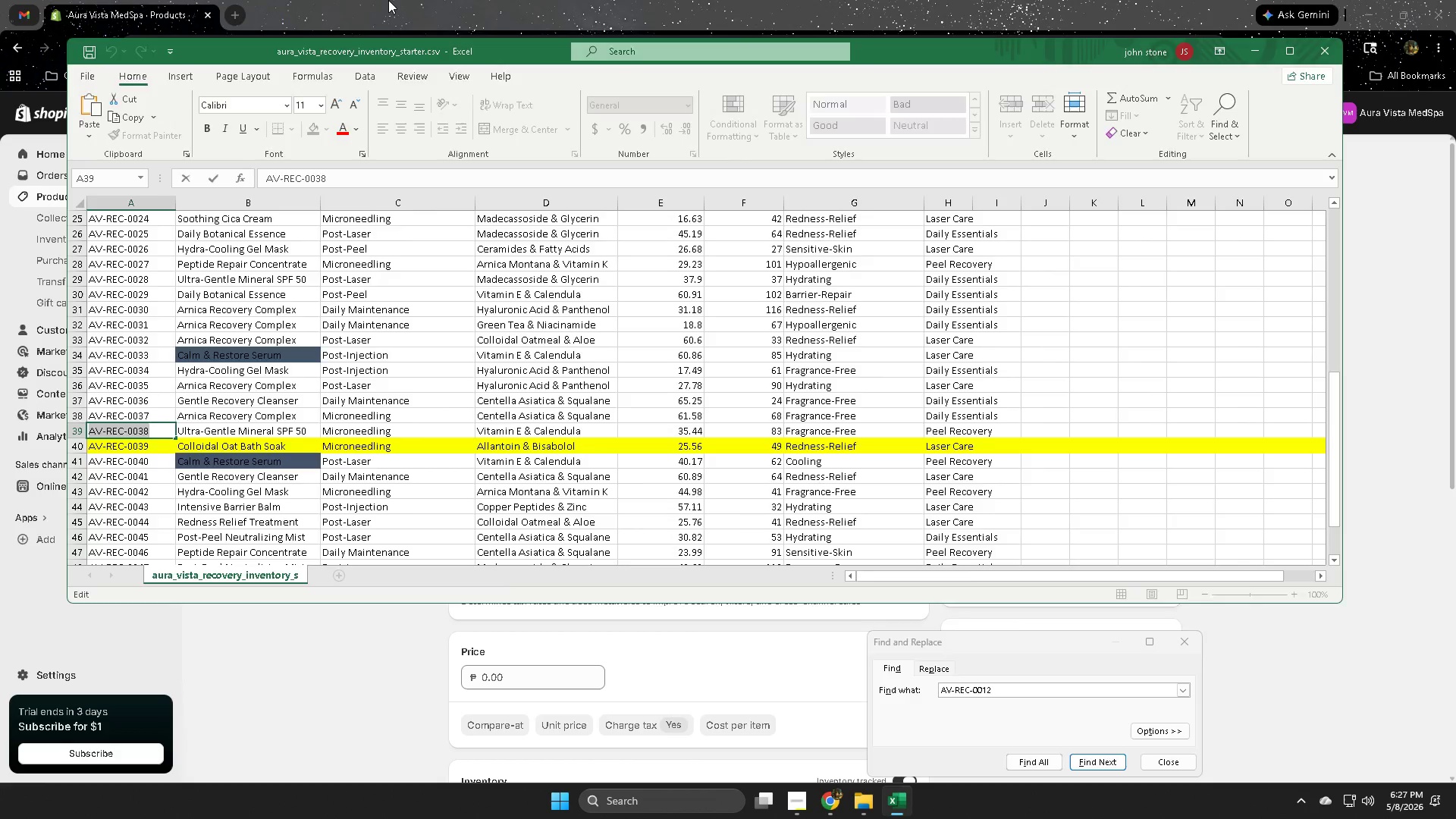 
left_click([388, 0])
 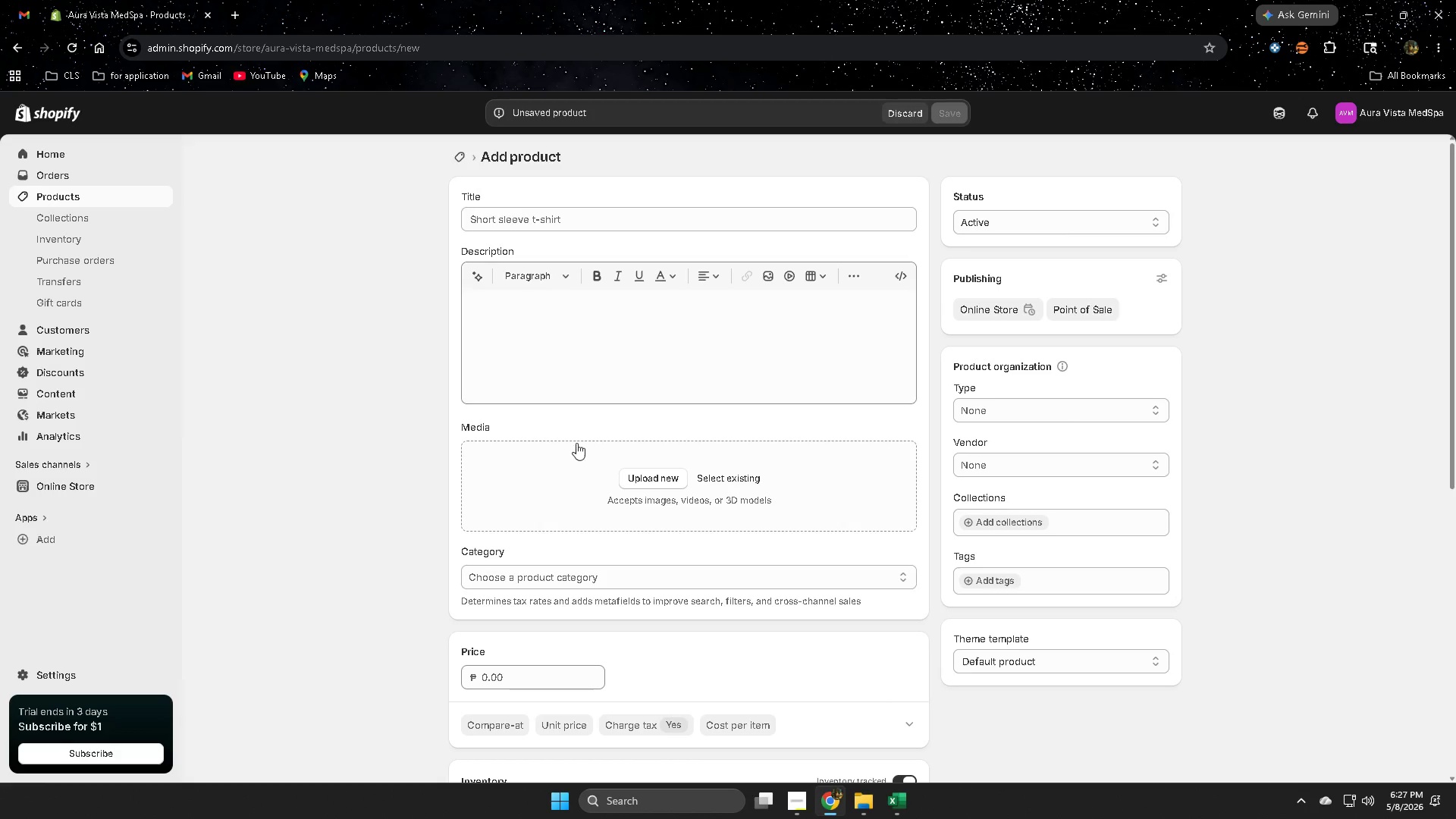 
scroll: coordinate [595, 600], scroll_direction: down, amount: 2.0
 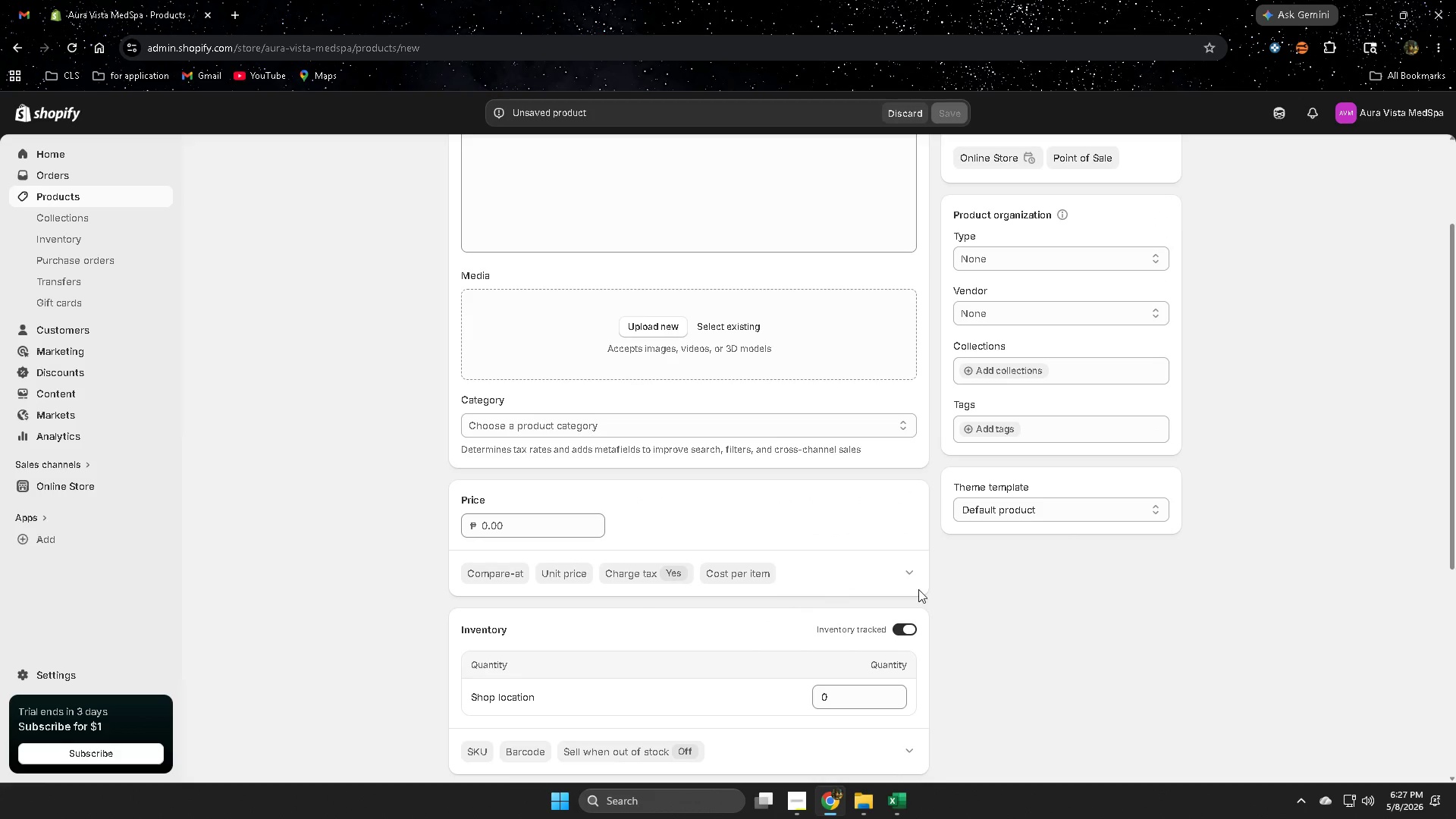 
left_click([908, 573])
 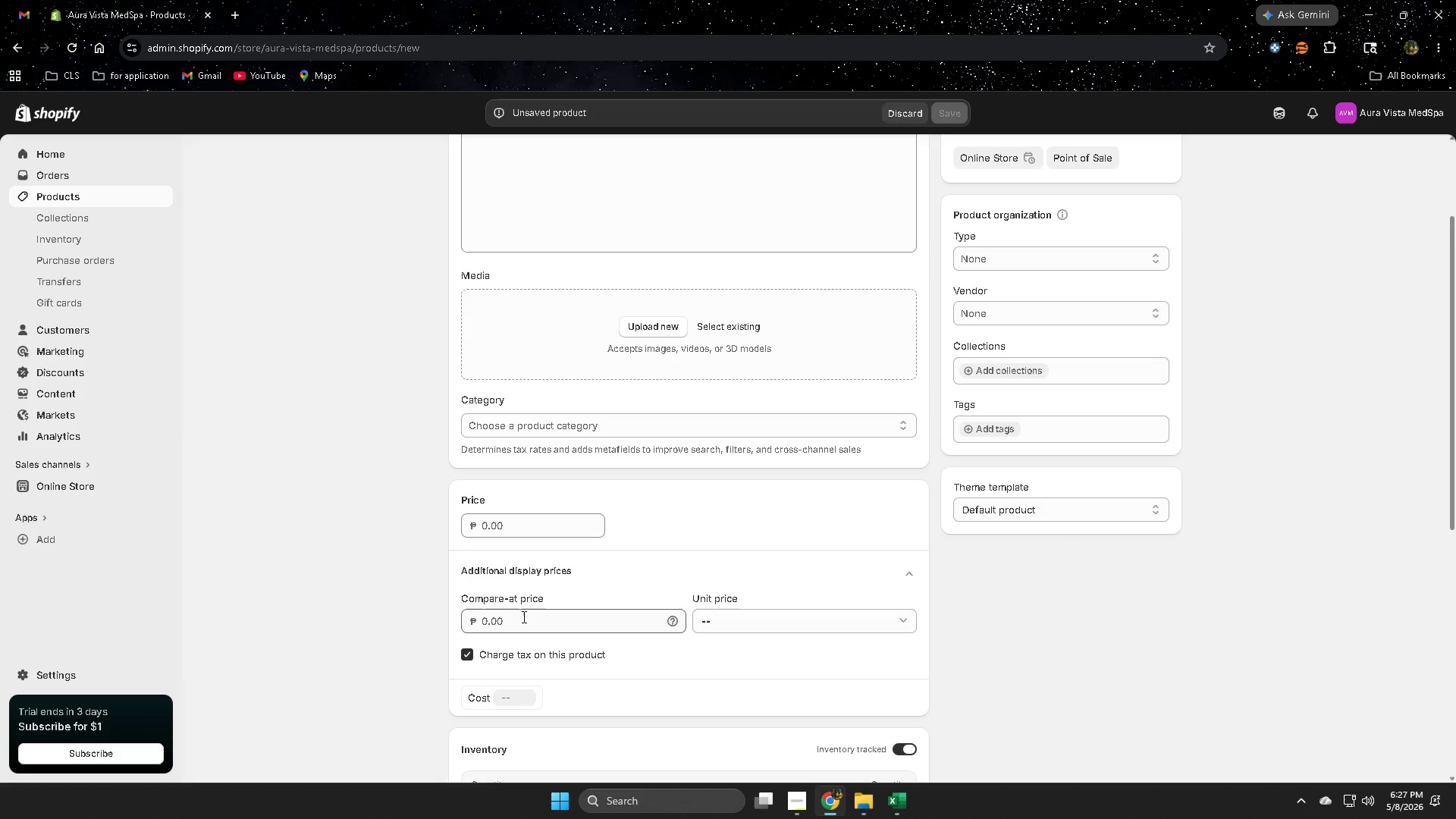 
left_click([522, 617])
 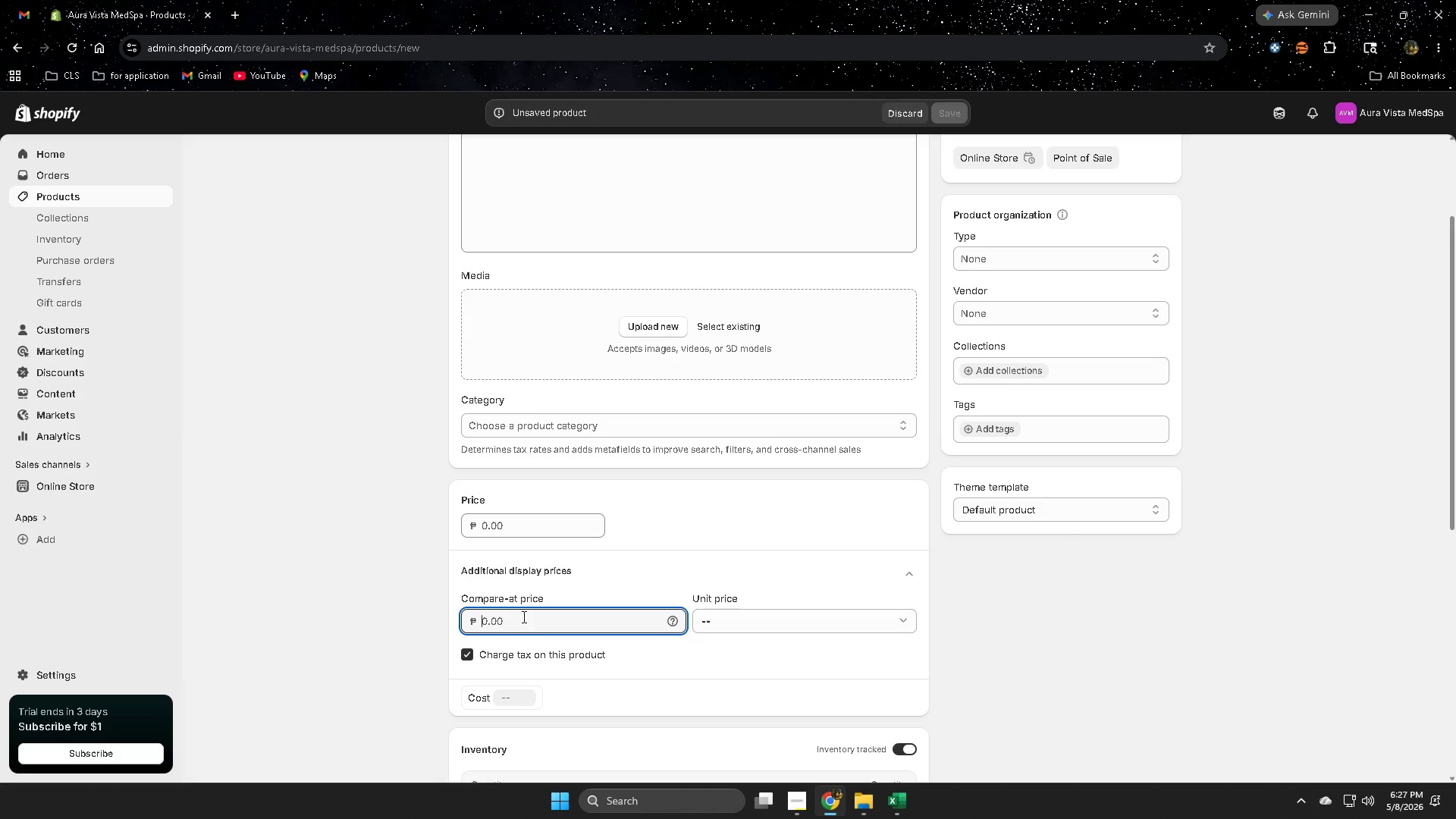 
hold_key(key=ControlLeft, duration=0.47)
 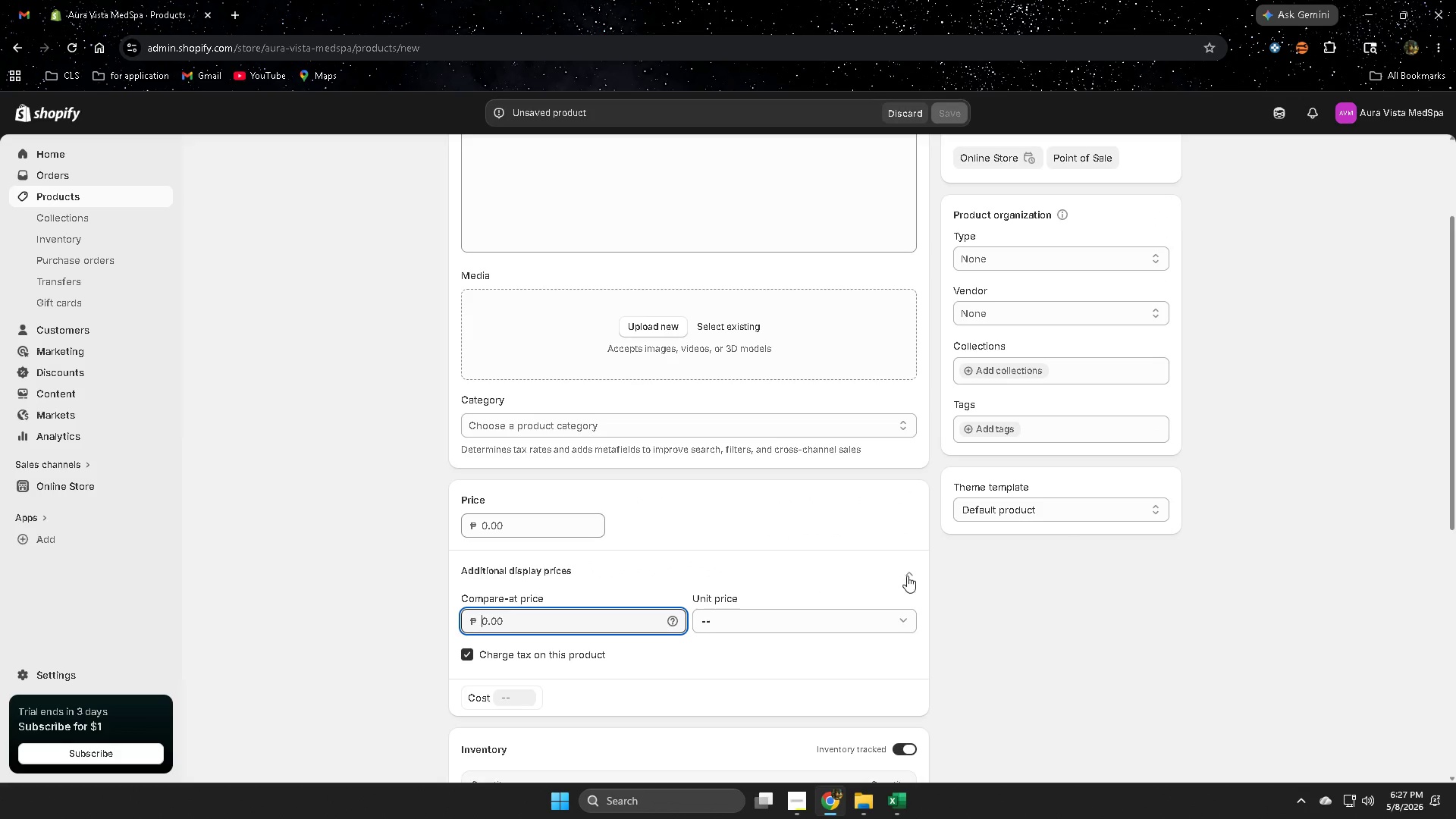 
left_click([908, 576])
 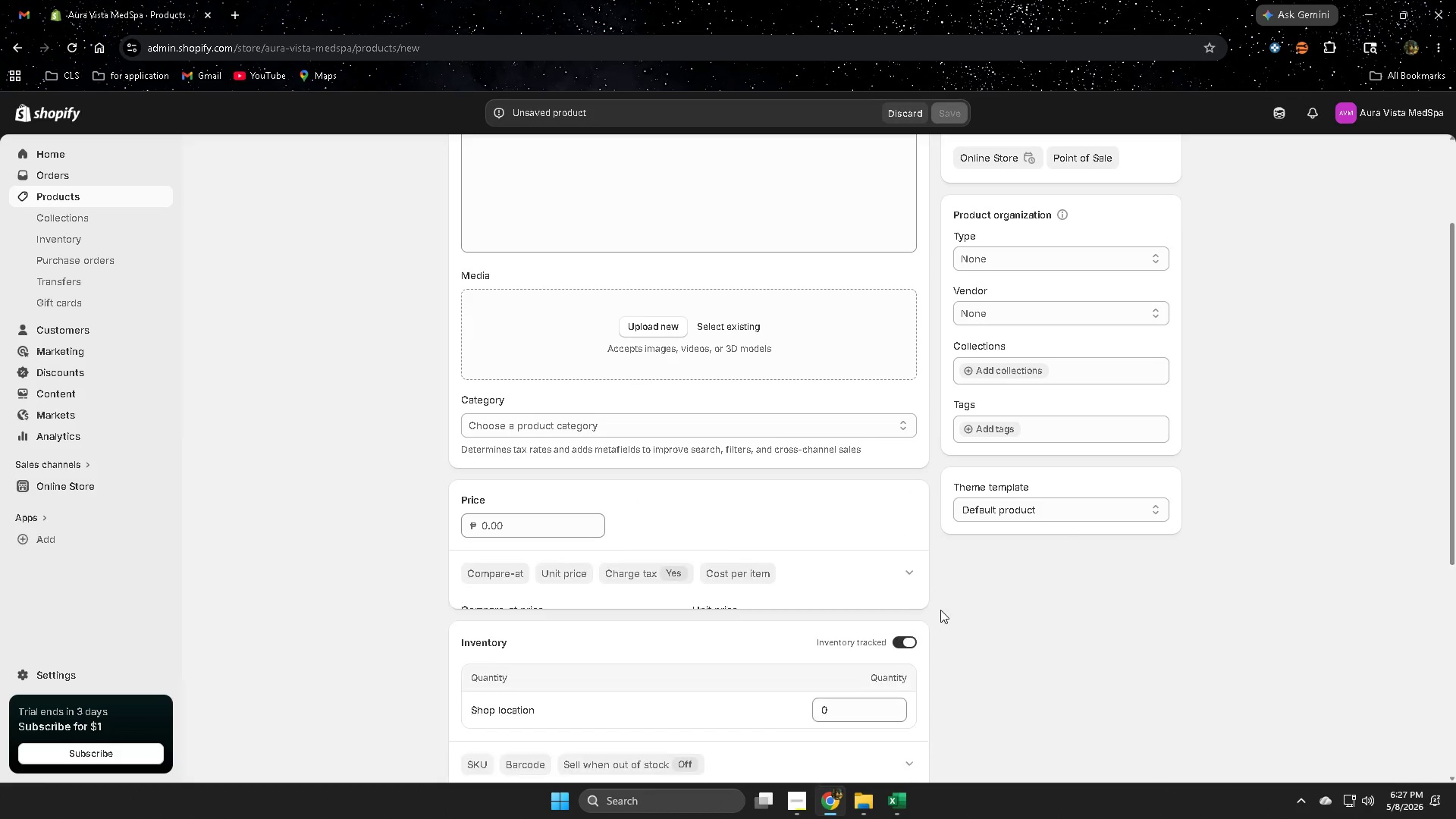 
scroll: coordinate [943, 611], scroll_direction: down, amount: 2.0
 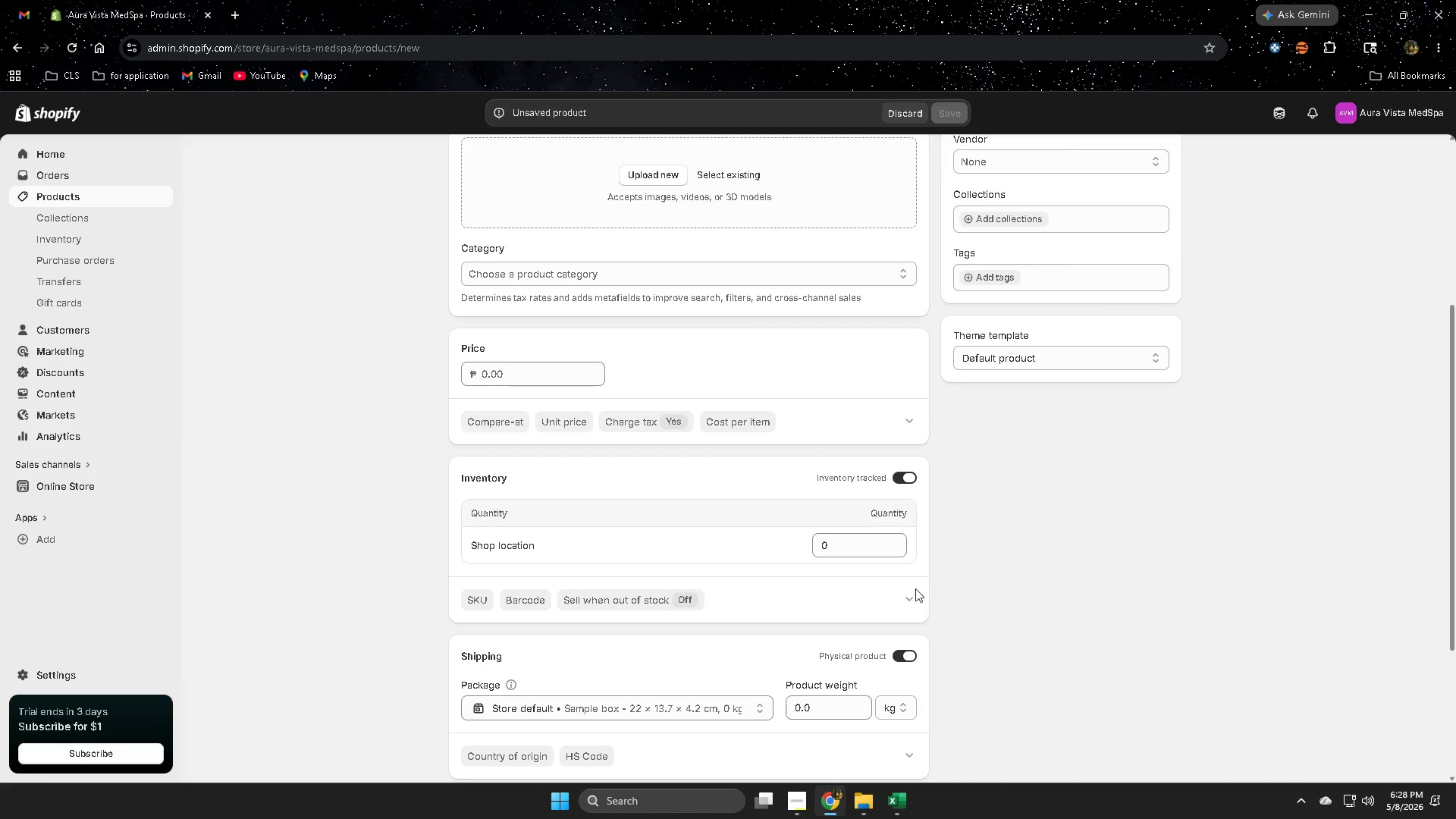 
left_click([912, 597])
 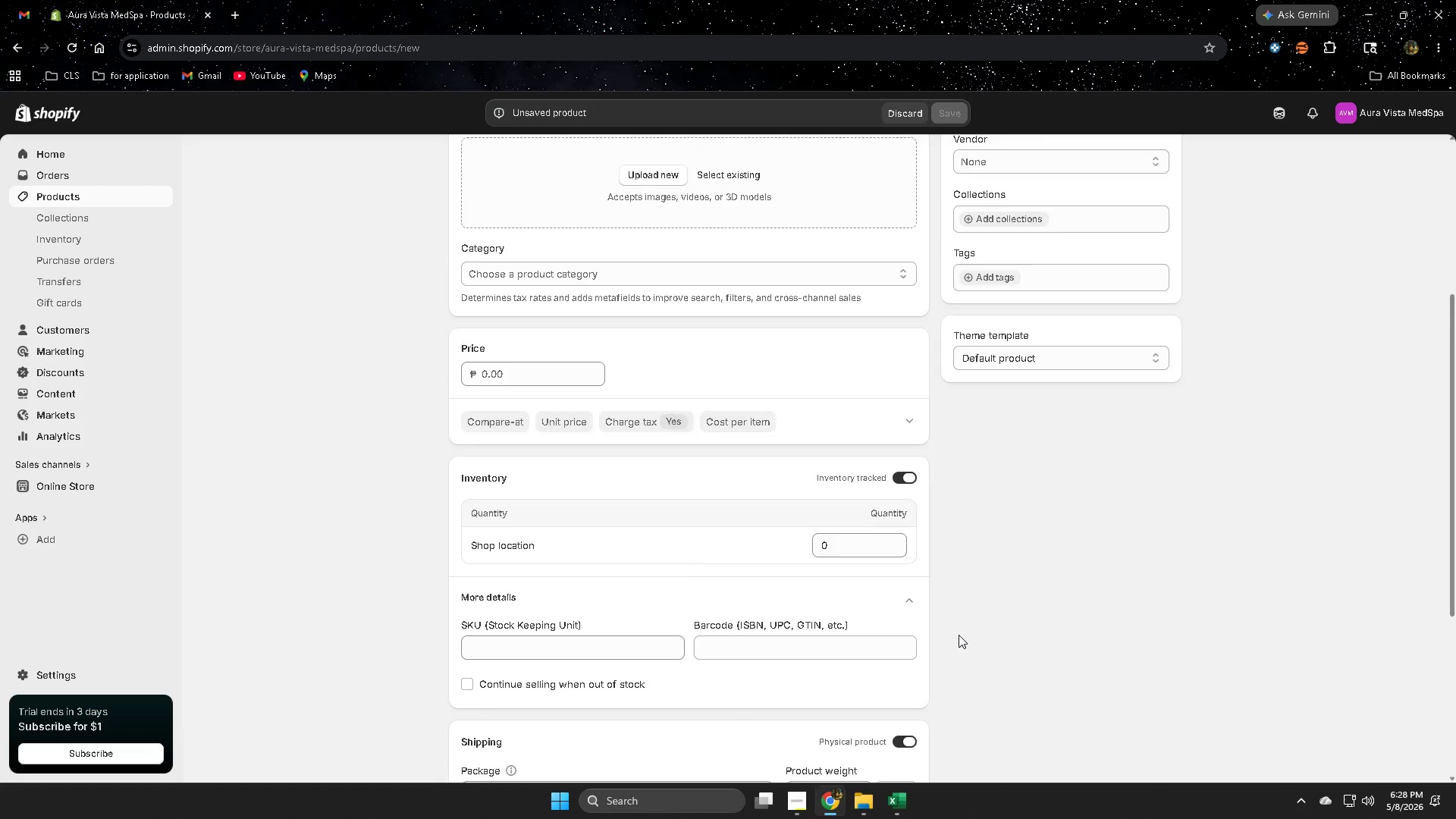 
scroll: coordinate [885, 639], scroll_direction: down, amount: 2.0
 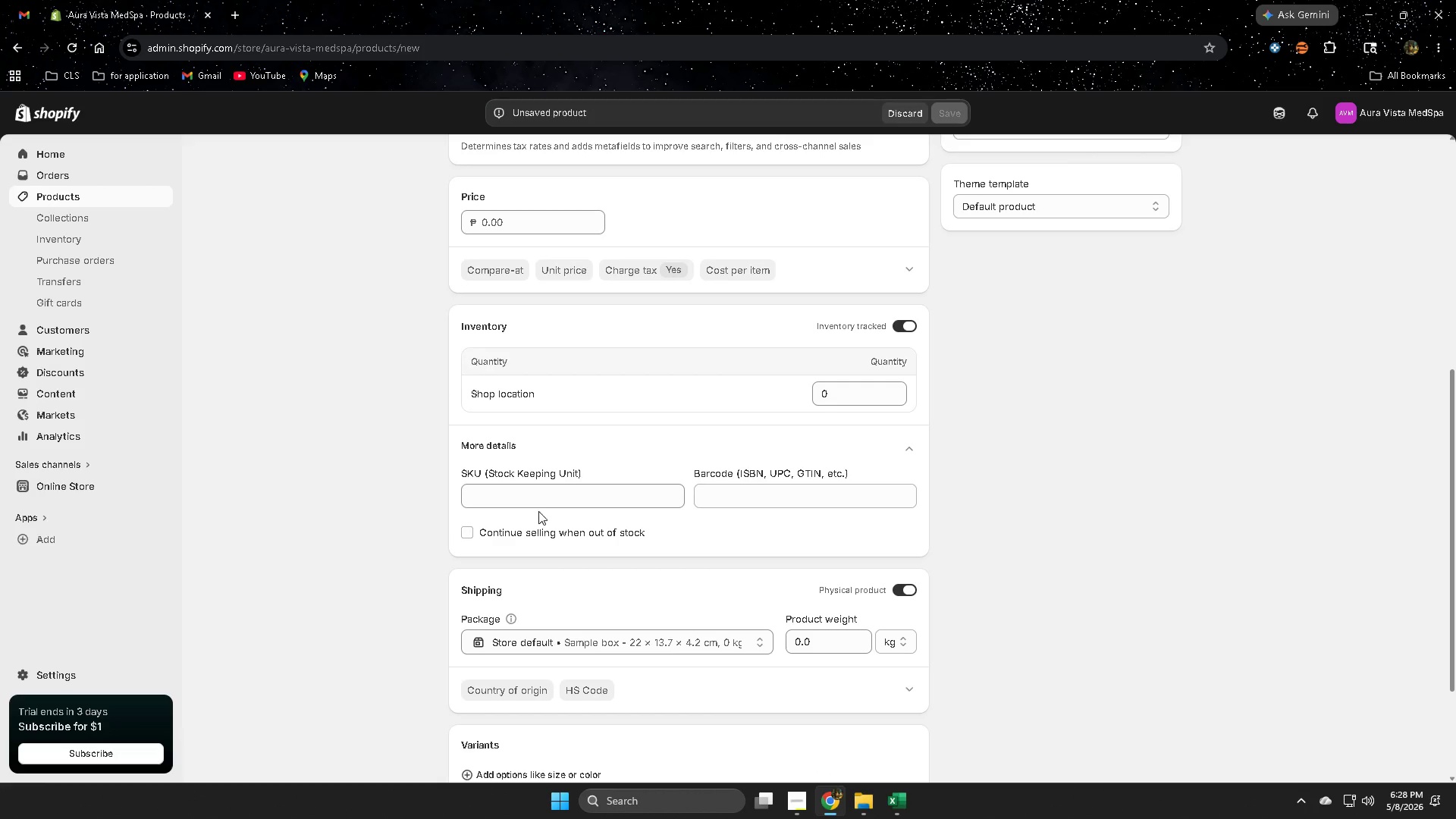 
left_click([544, 494])
 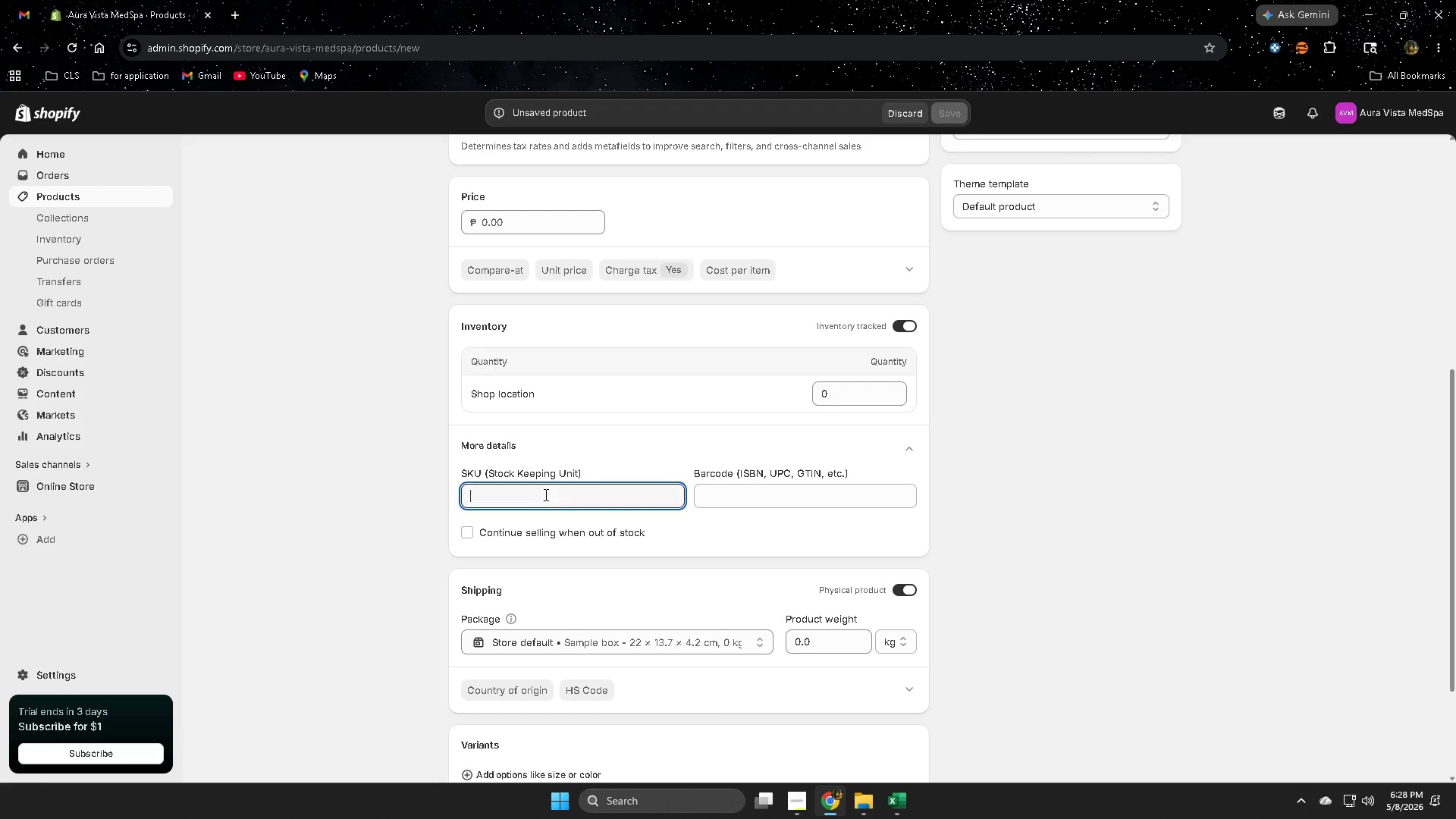 
key(Control+ControlLeft)
 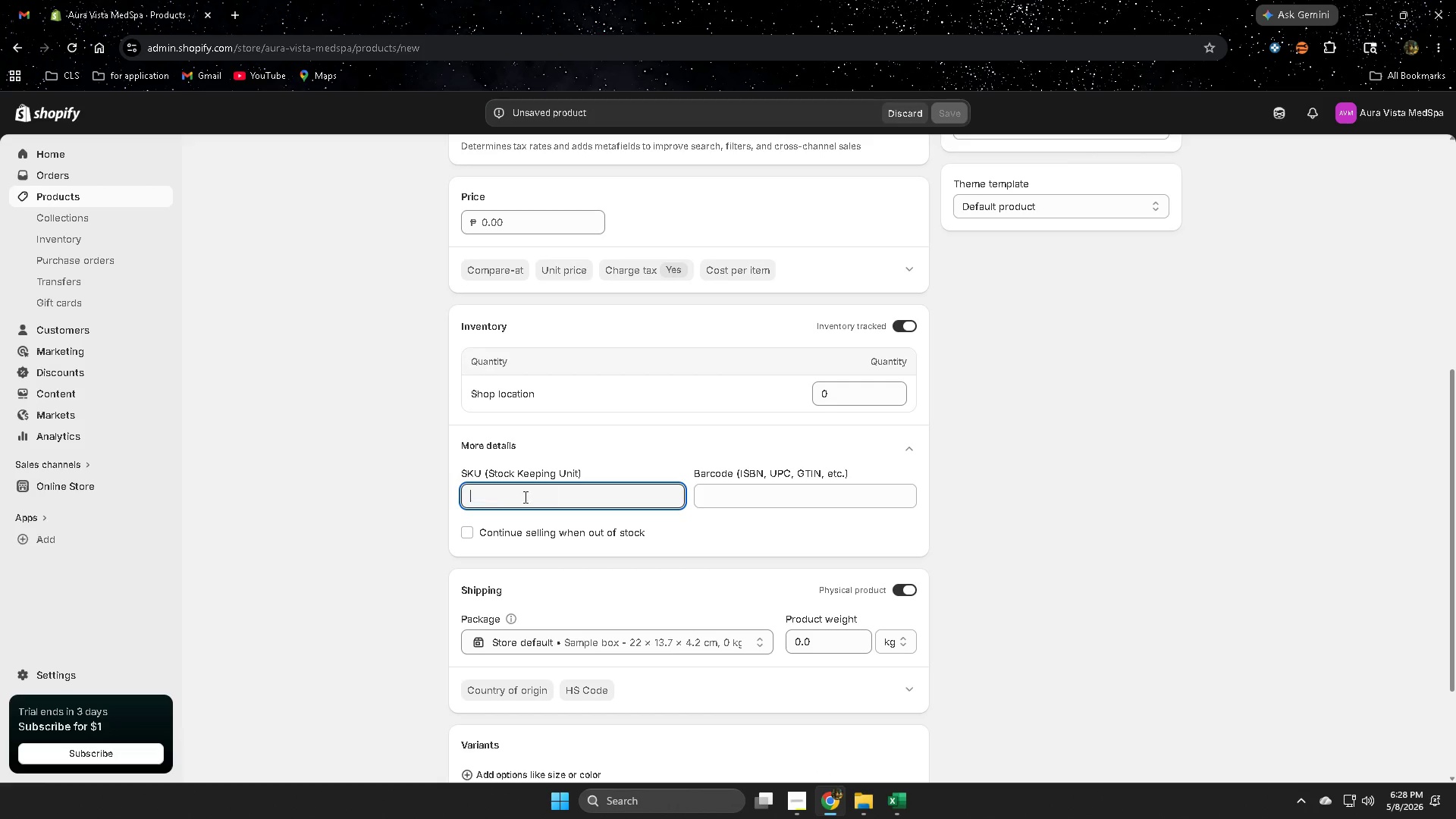 
key(Control+V)
 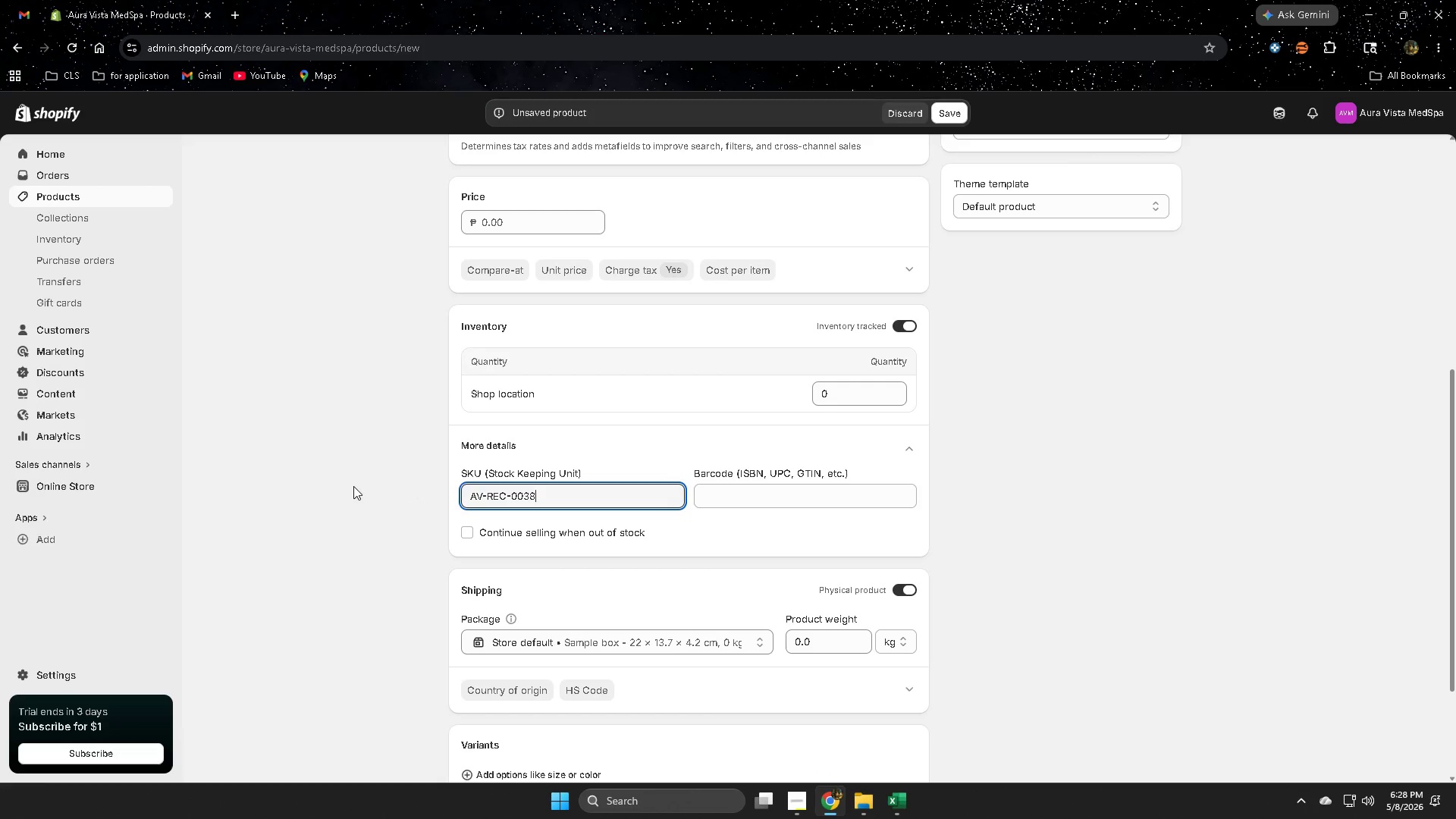 
left_click([353, 486])
 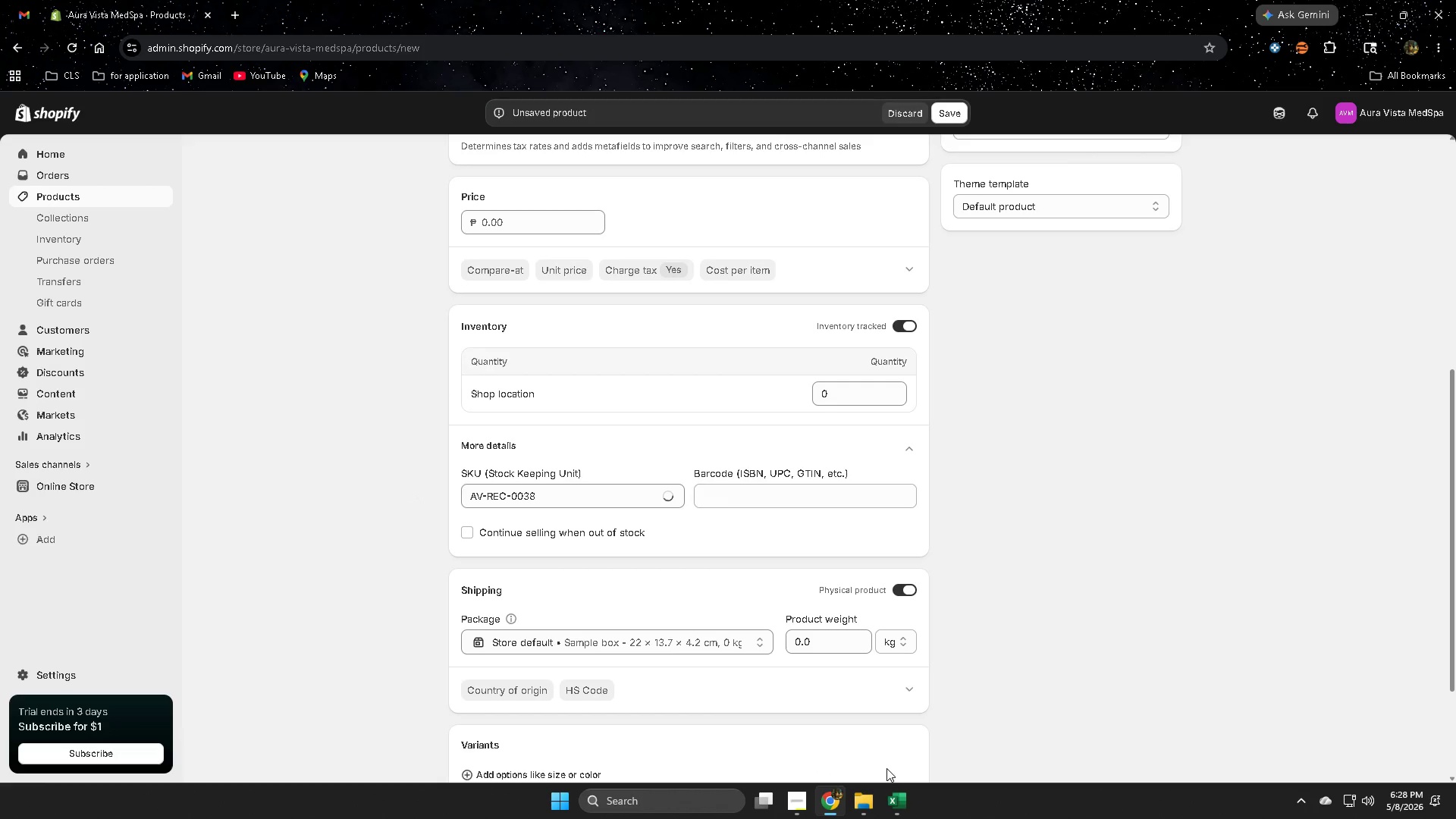 
left_click([889, 795])
 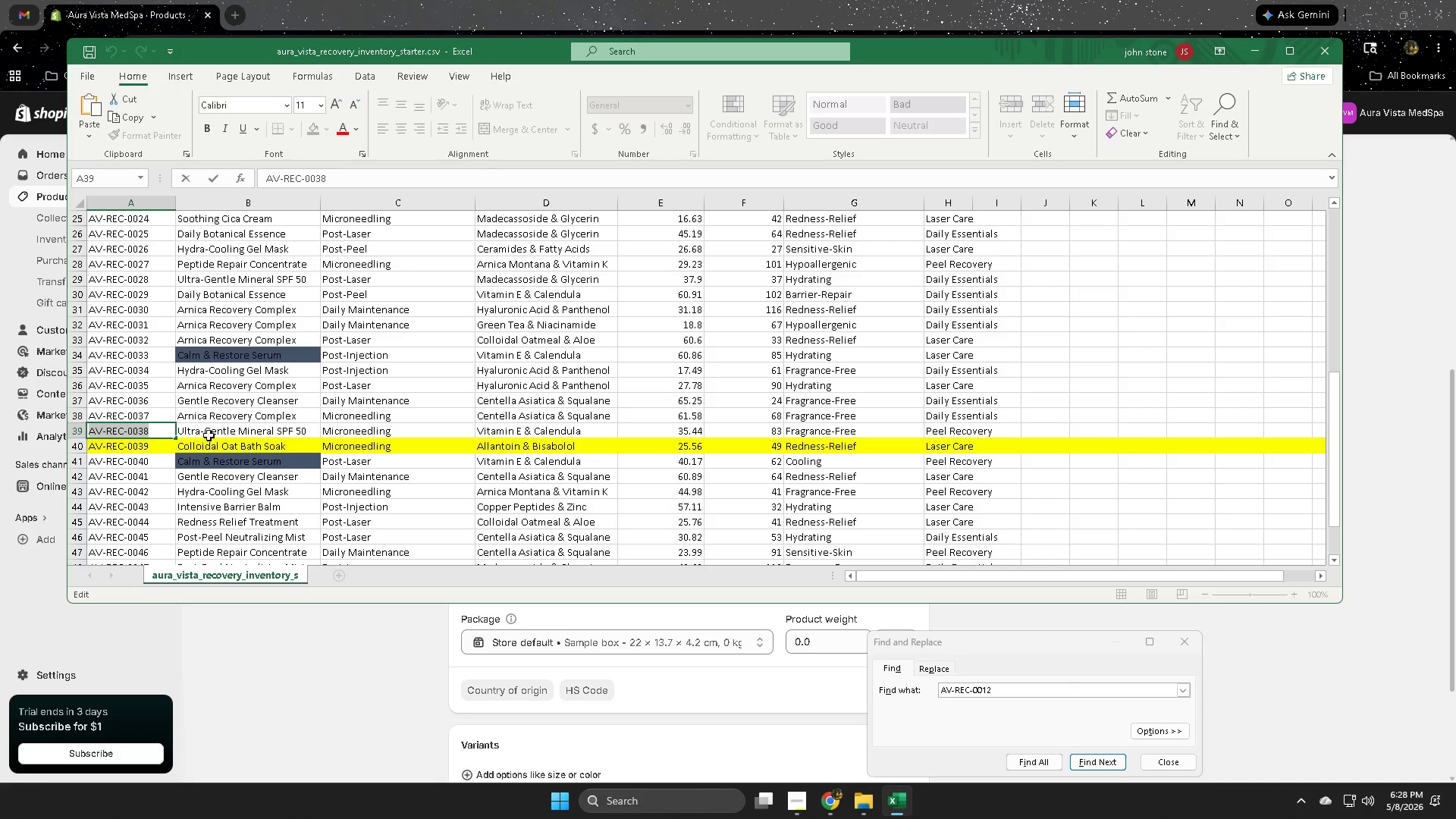 
double_click([207, 431])
 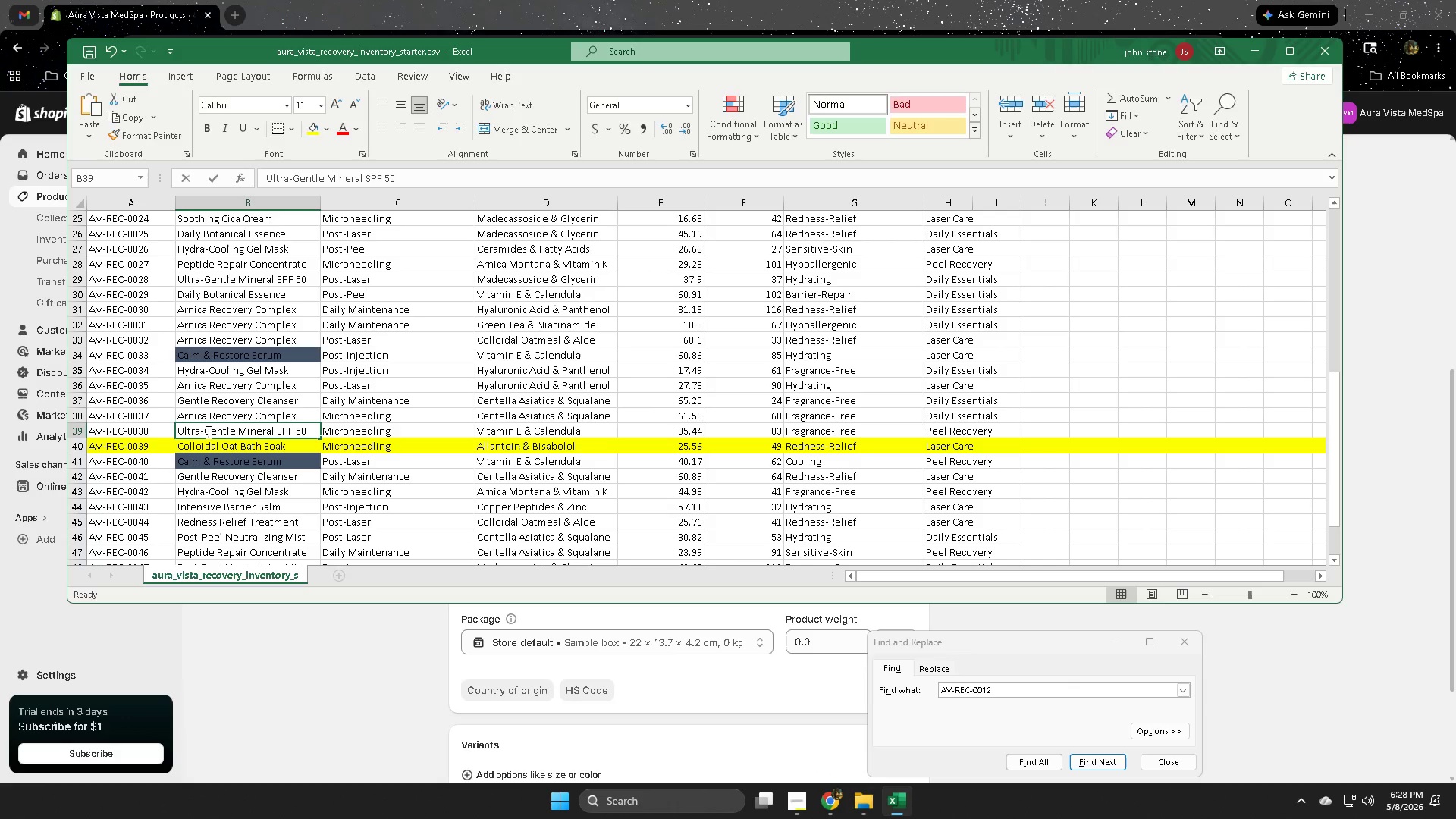 
triple_click([207, 431])
 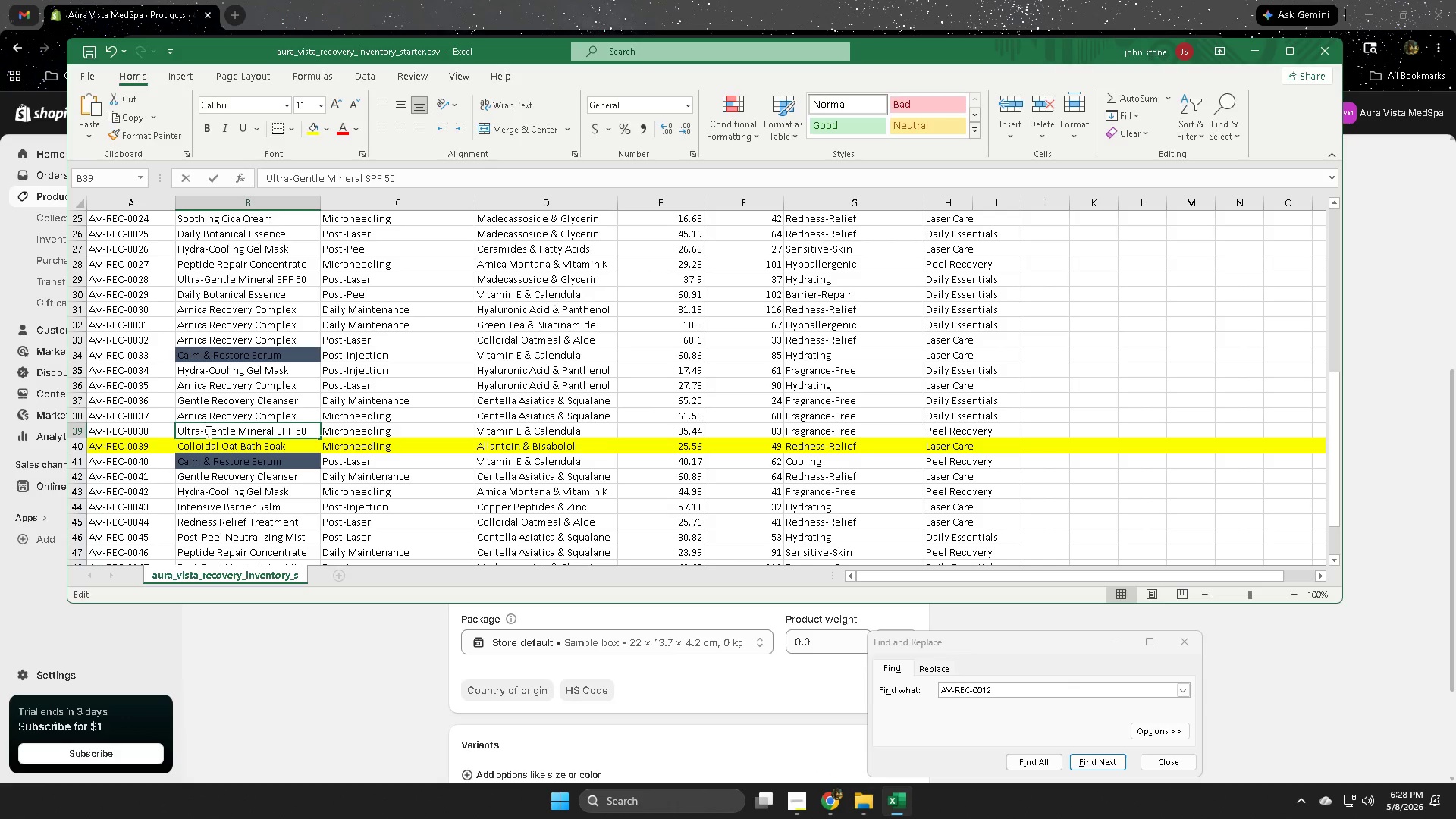 
left_click_drag(start_coordinate=[207, 431], to_coordinate=[218, 431])
 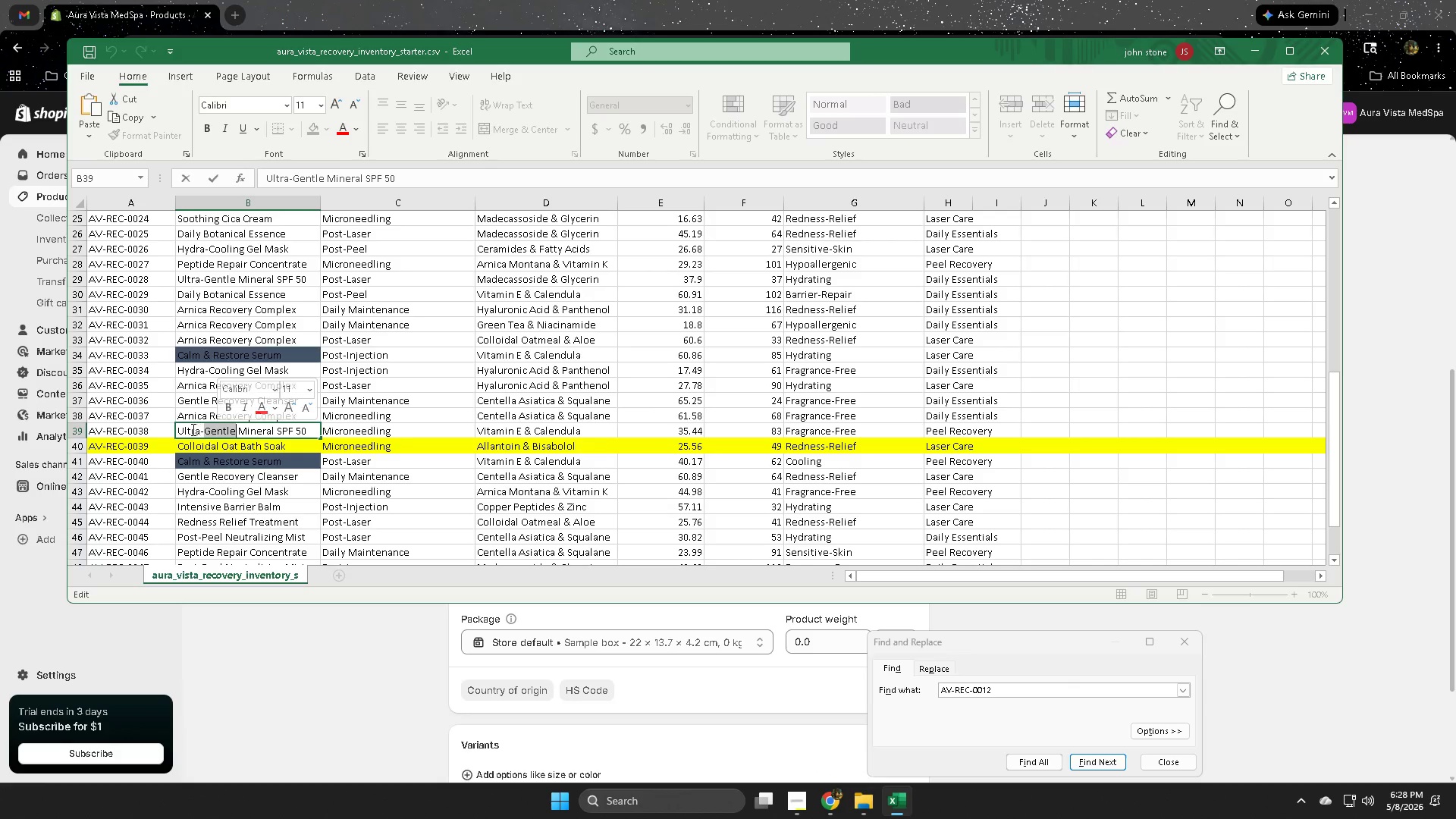 
left_click([192, 429])
 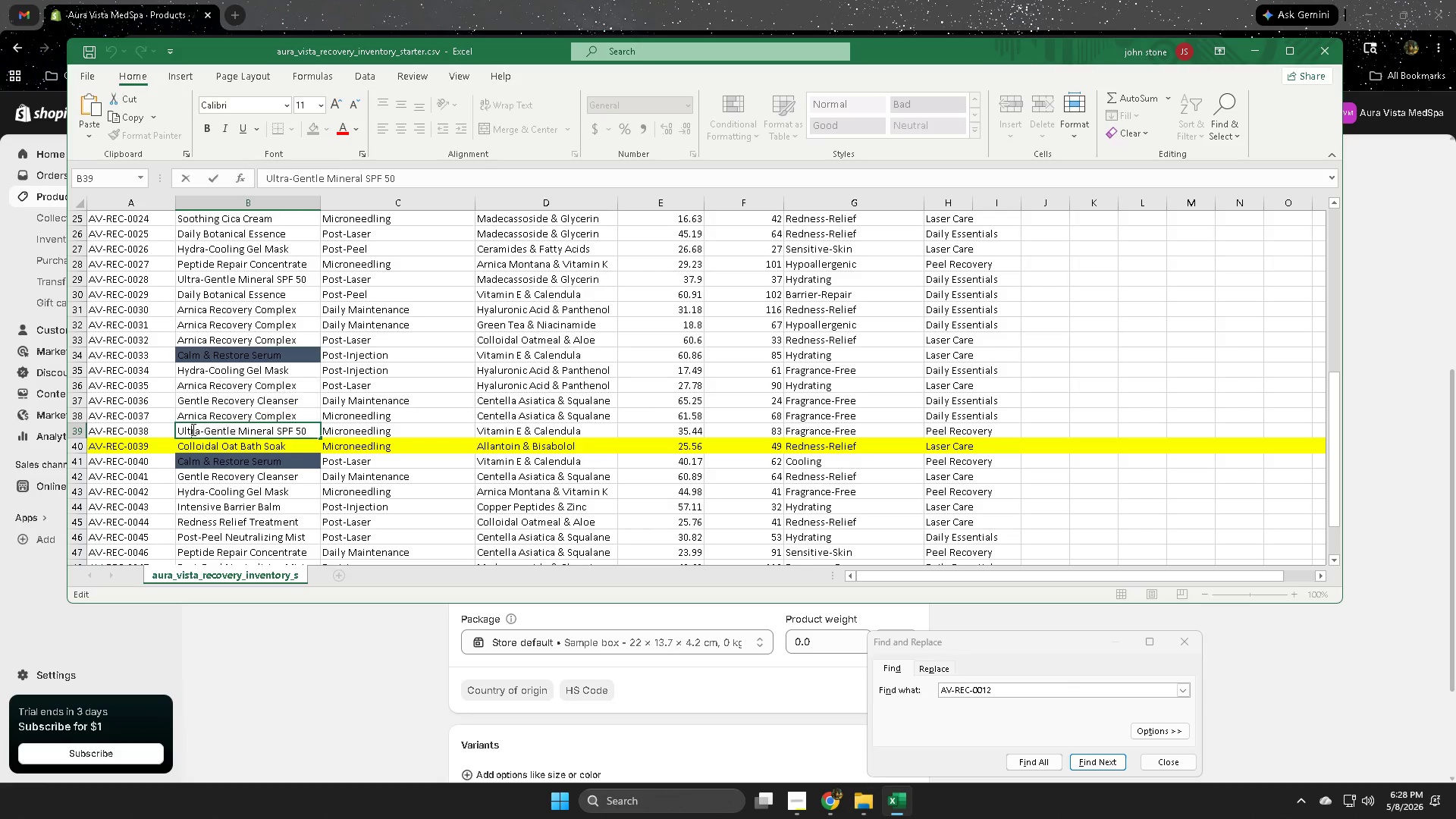 
left_click_drag(start_coordinate=[192, 429], to_coordinate=[297, 426])
 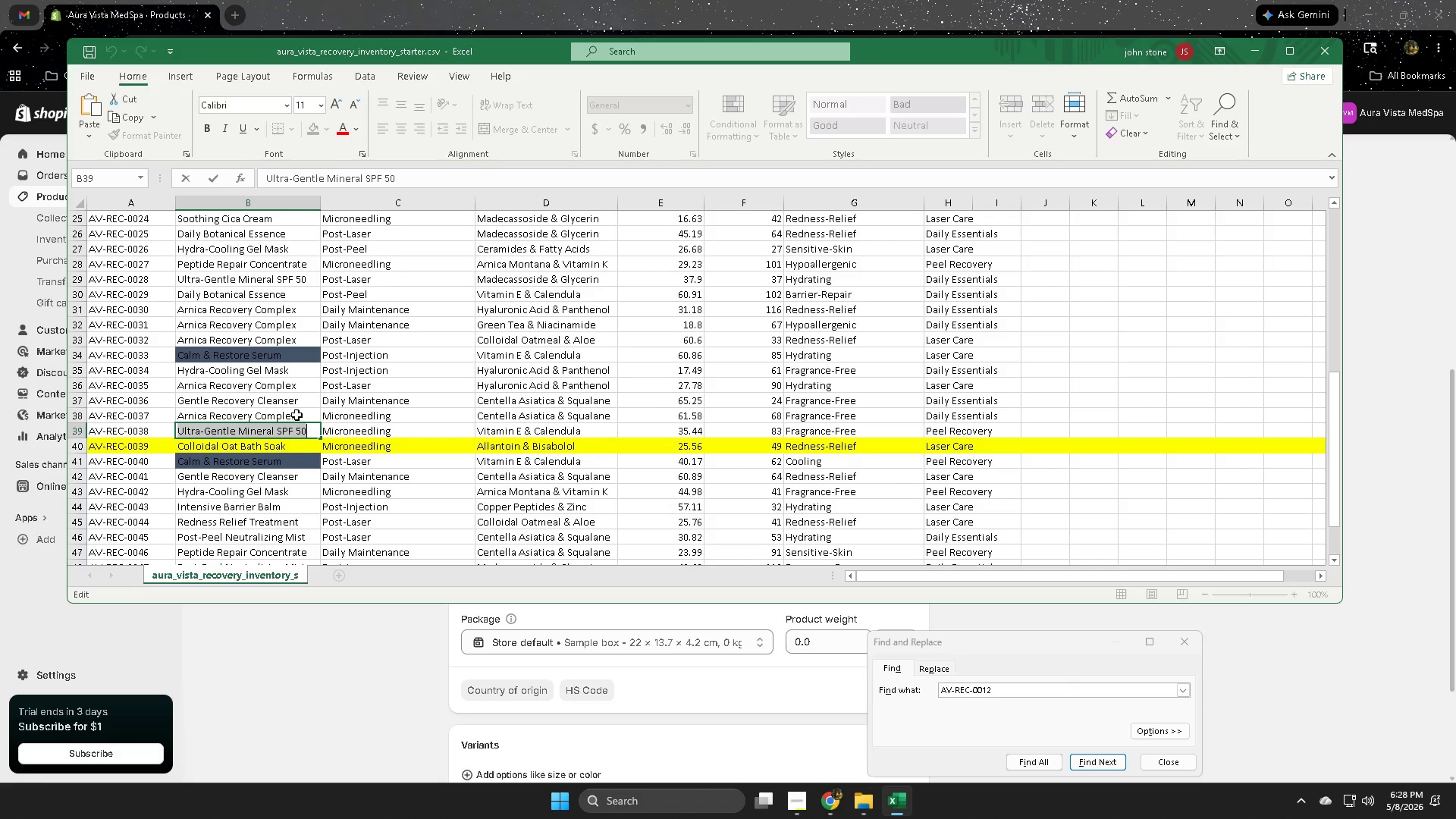 
key(Control+ControlLeft)
 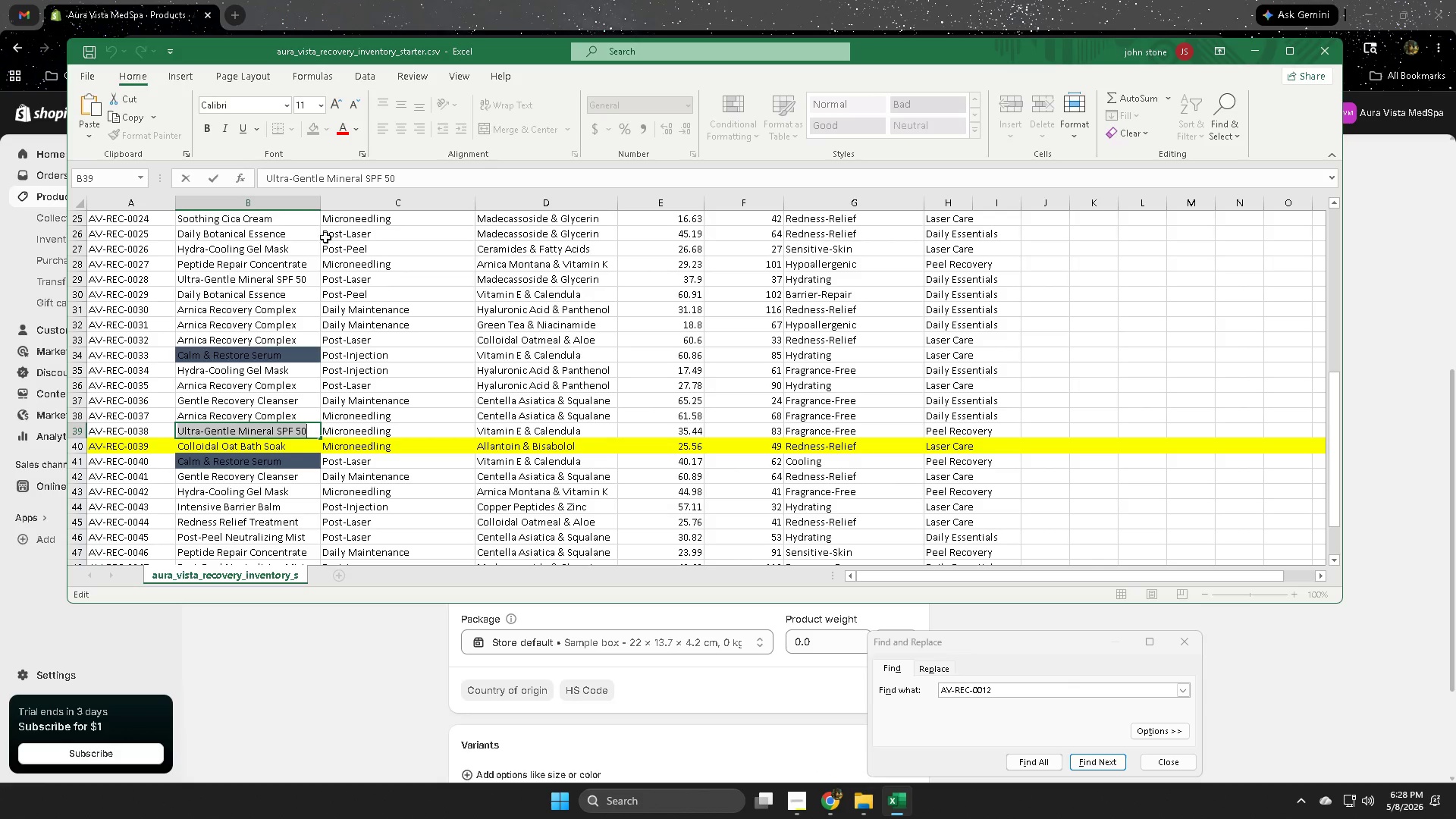 
key(Control+C)
 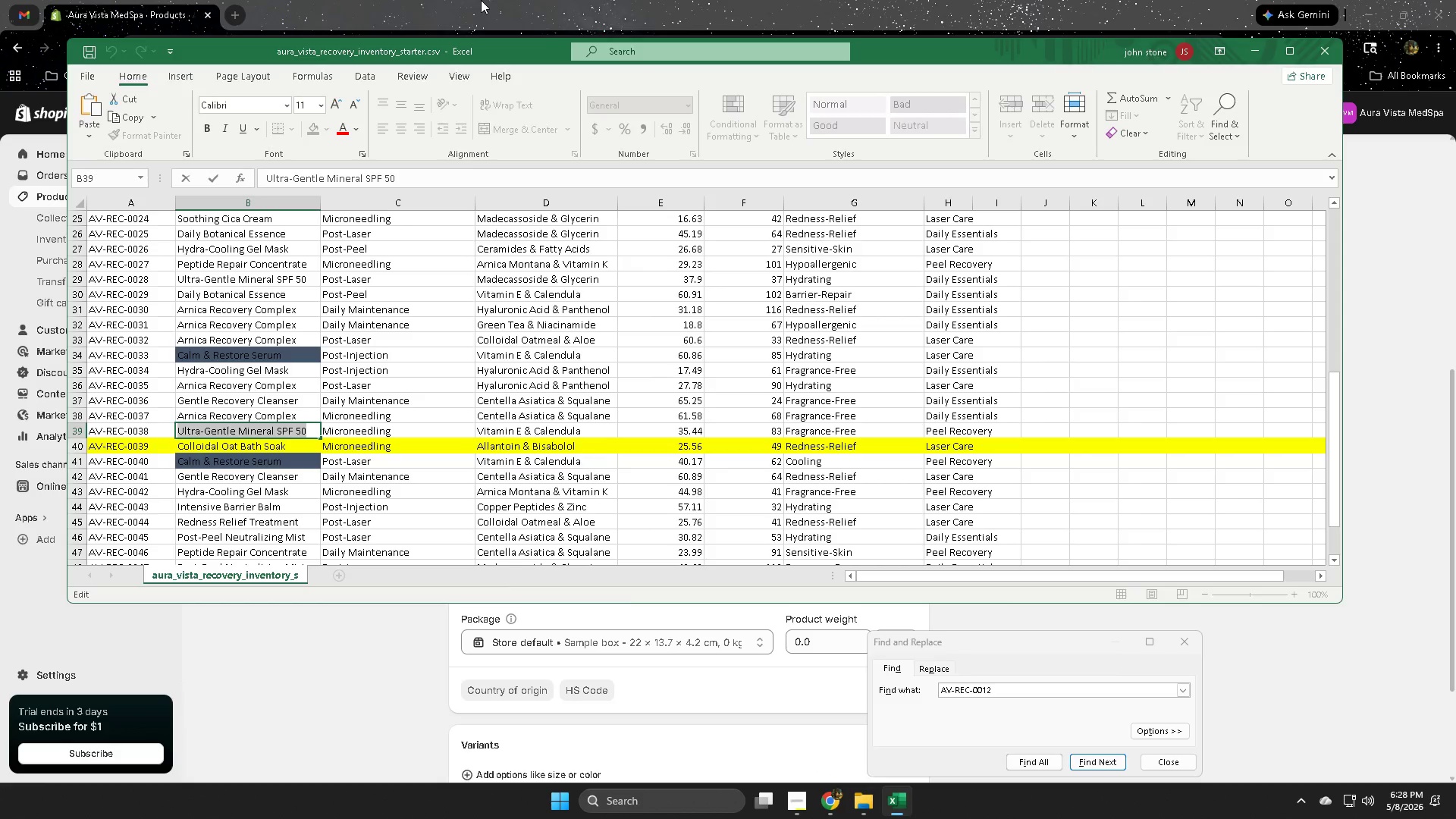 
left_click([480, 0])
 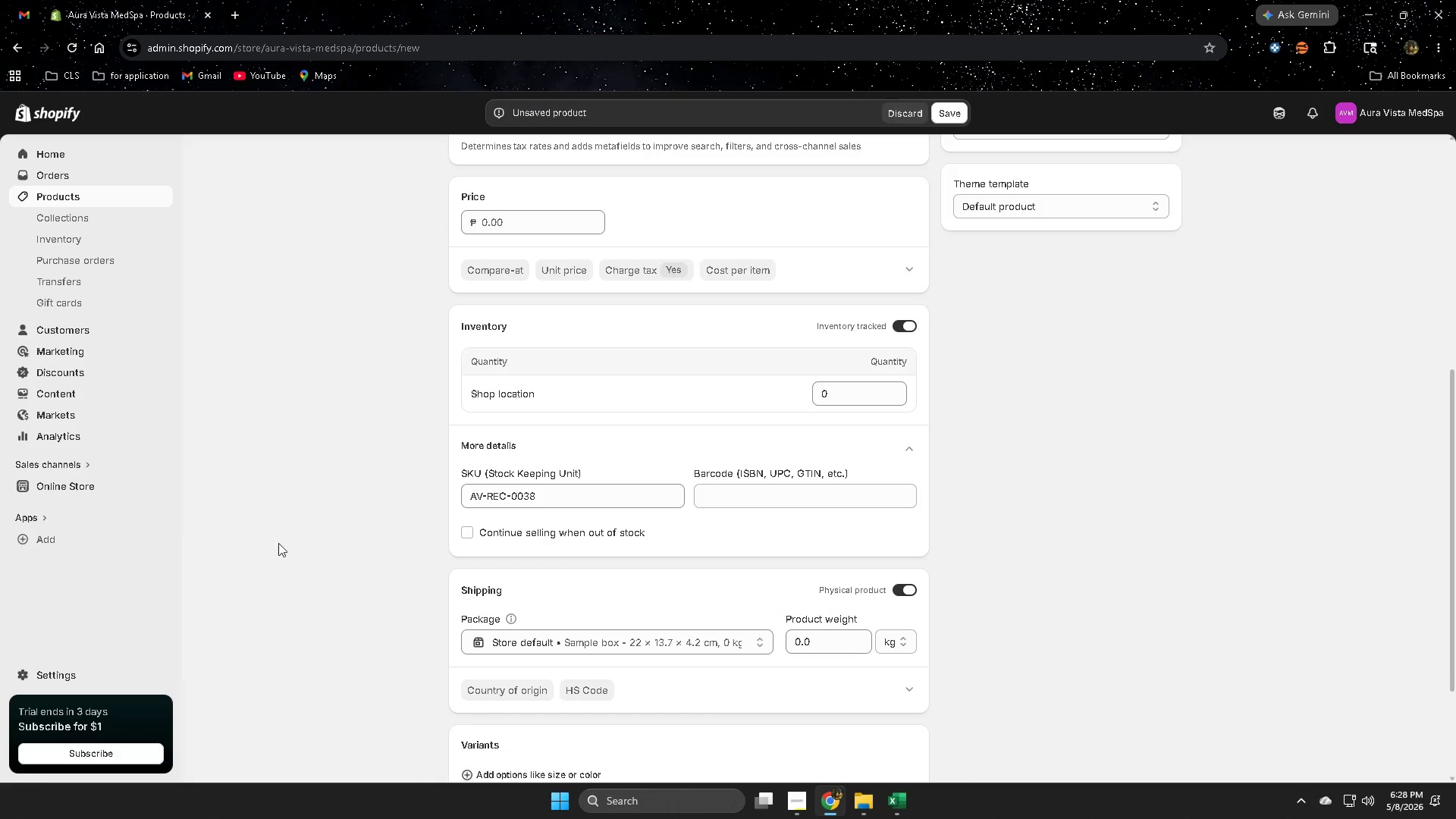 
scroll: coordinate [367, 508], scroll_direction: up, amount: 7.0
 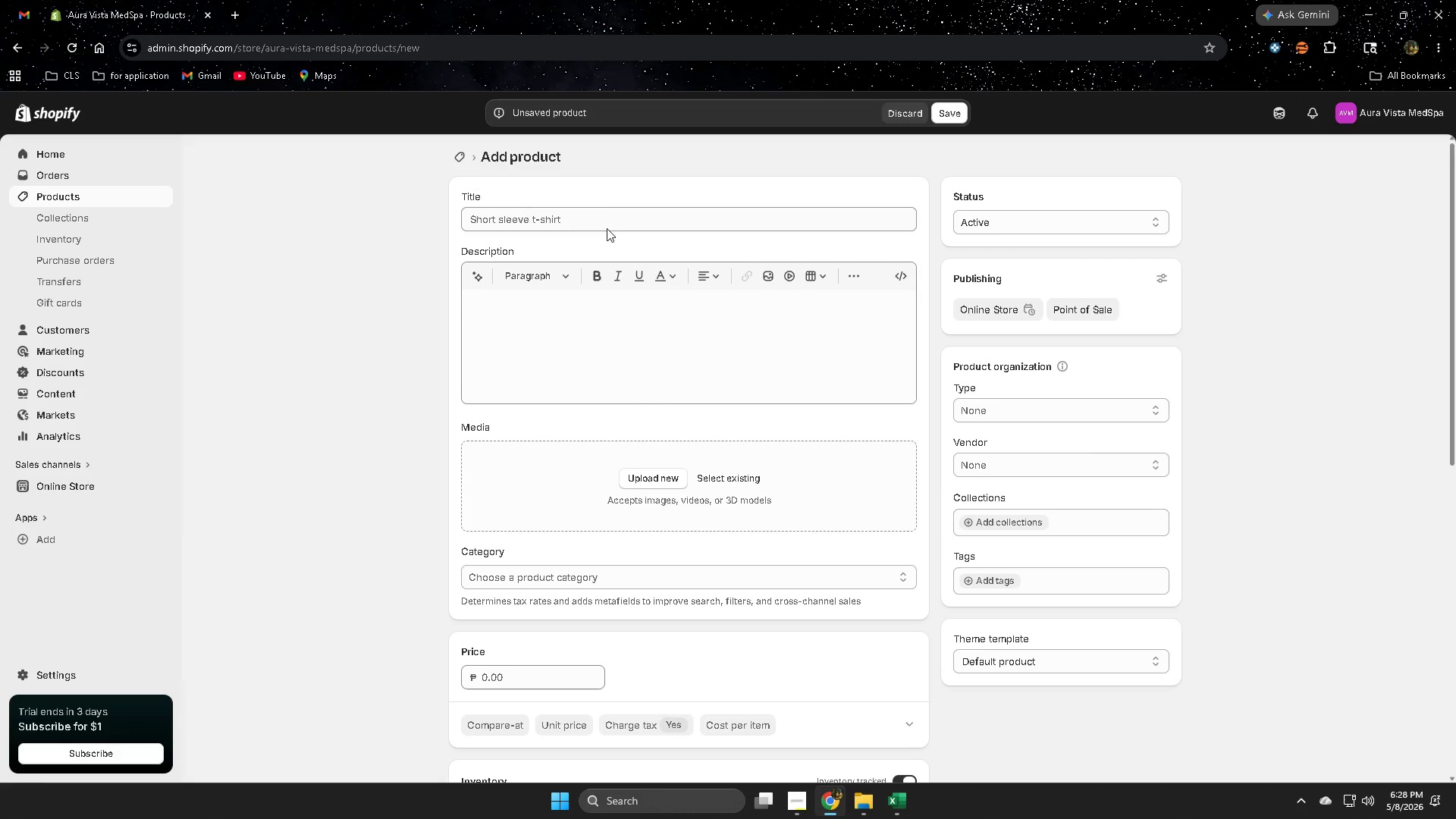 
left_click([604, 220])
 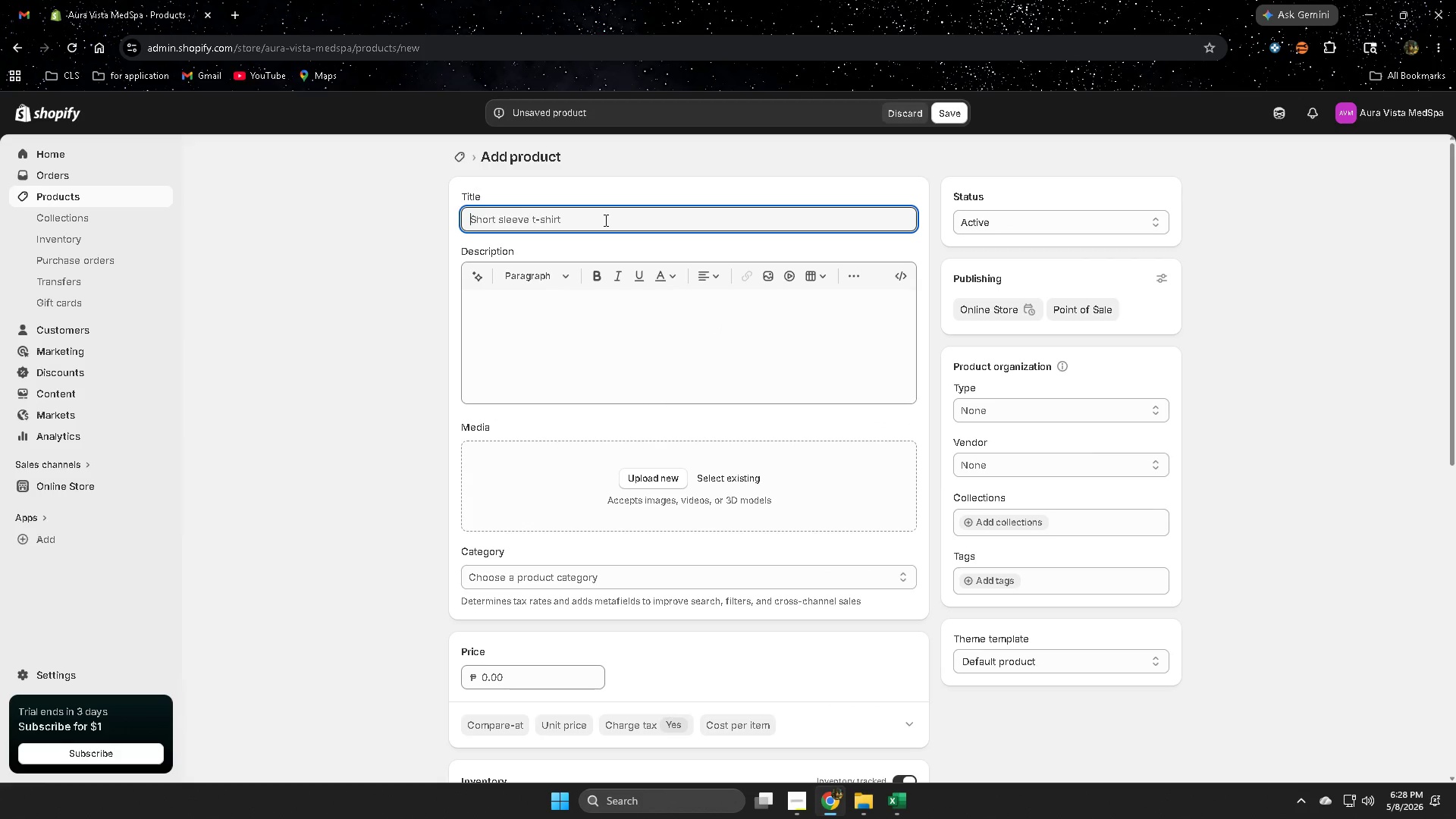 
key(Control+V)
 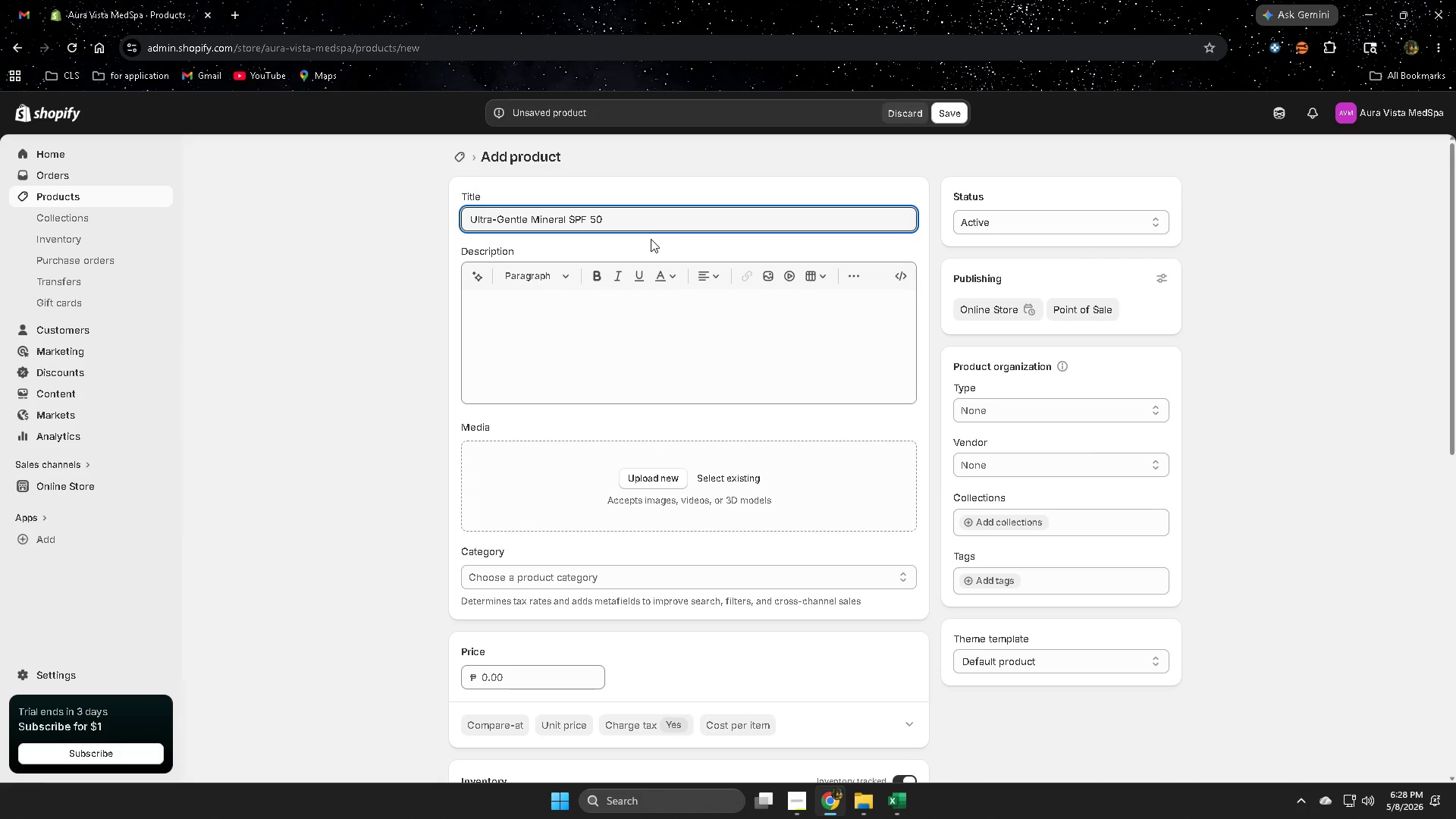 
key(Minus)
 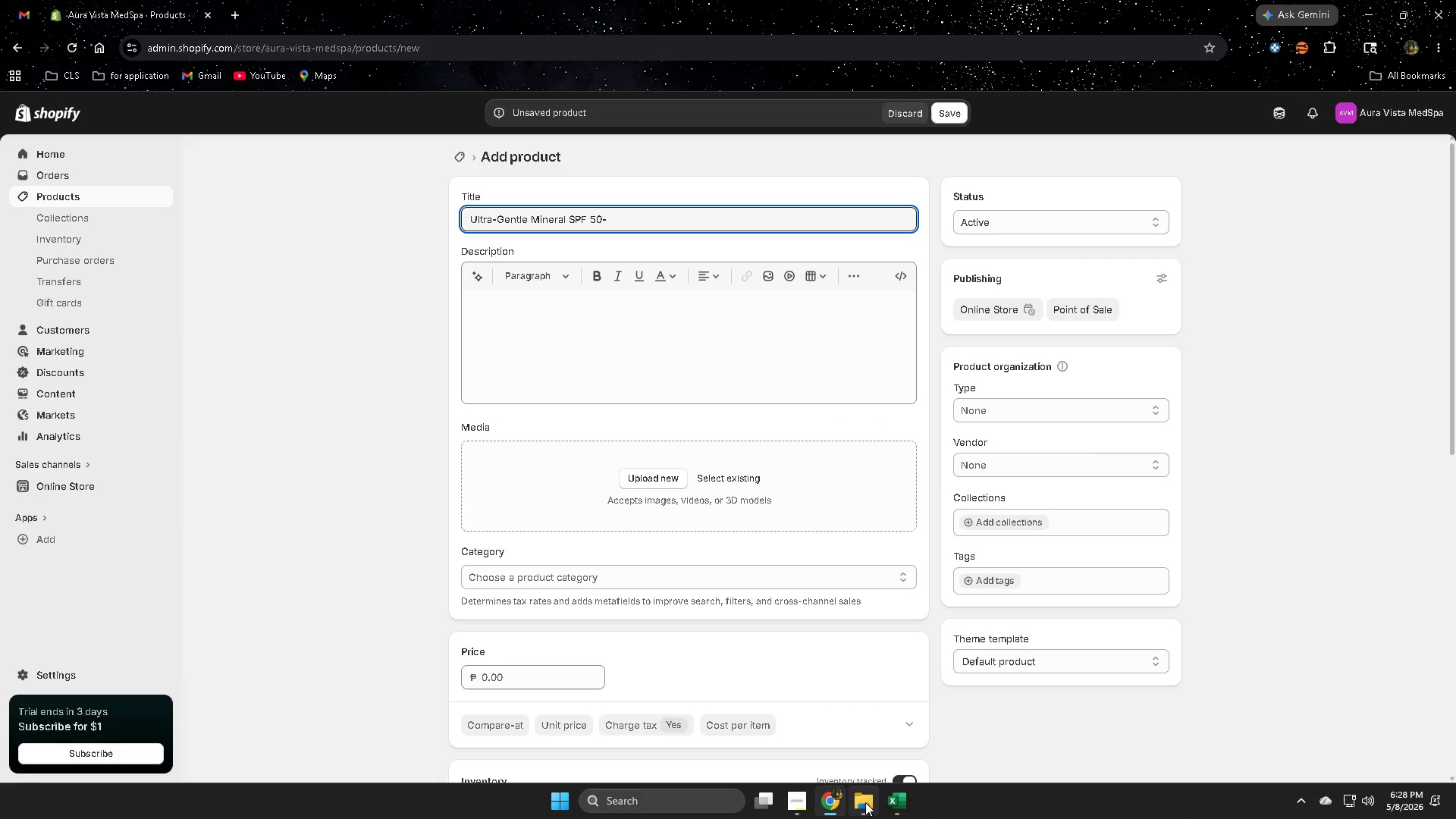 
left_click([907, 800])
 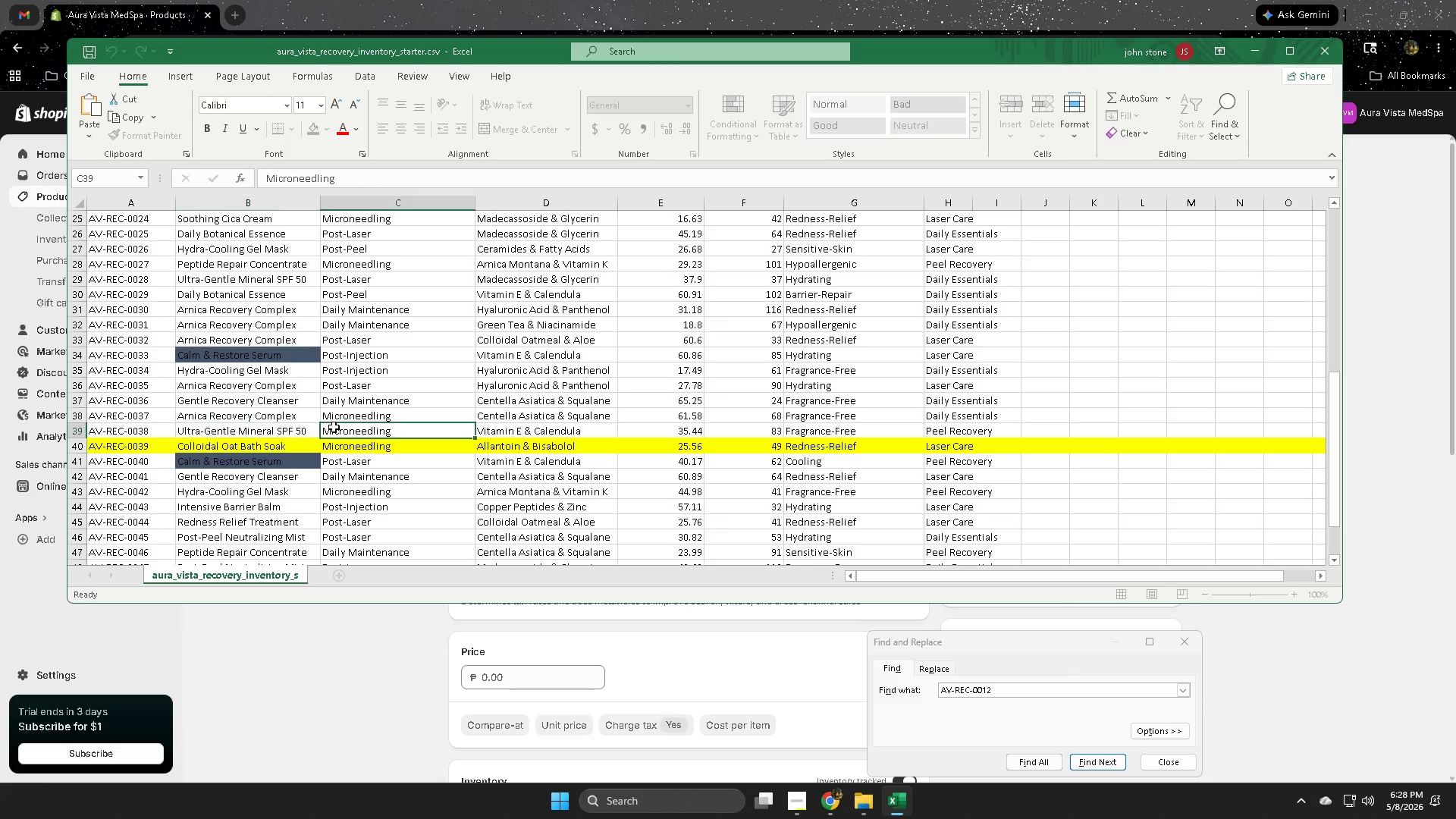 
double_click([335, 429])
 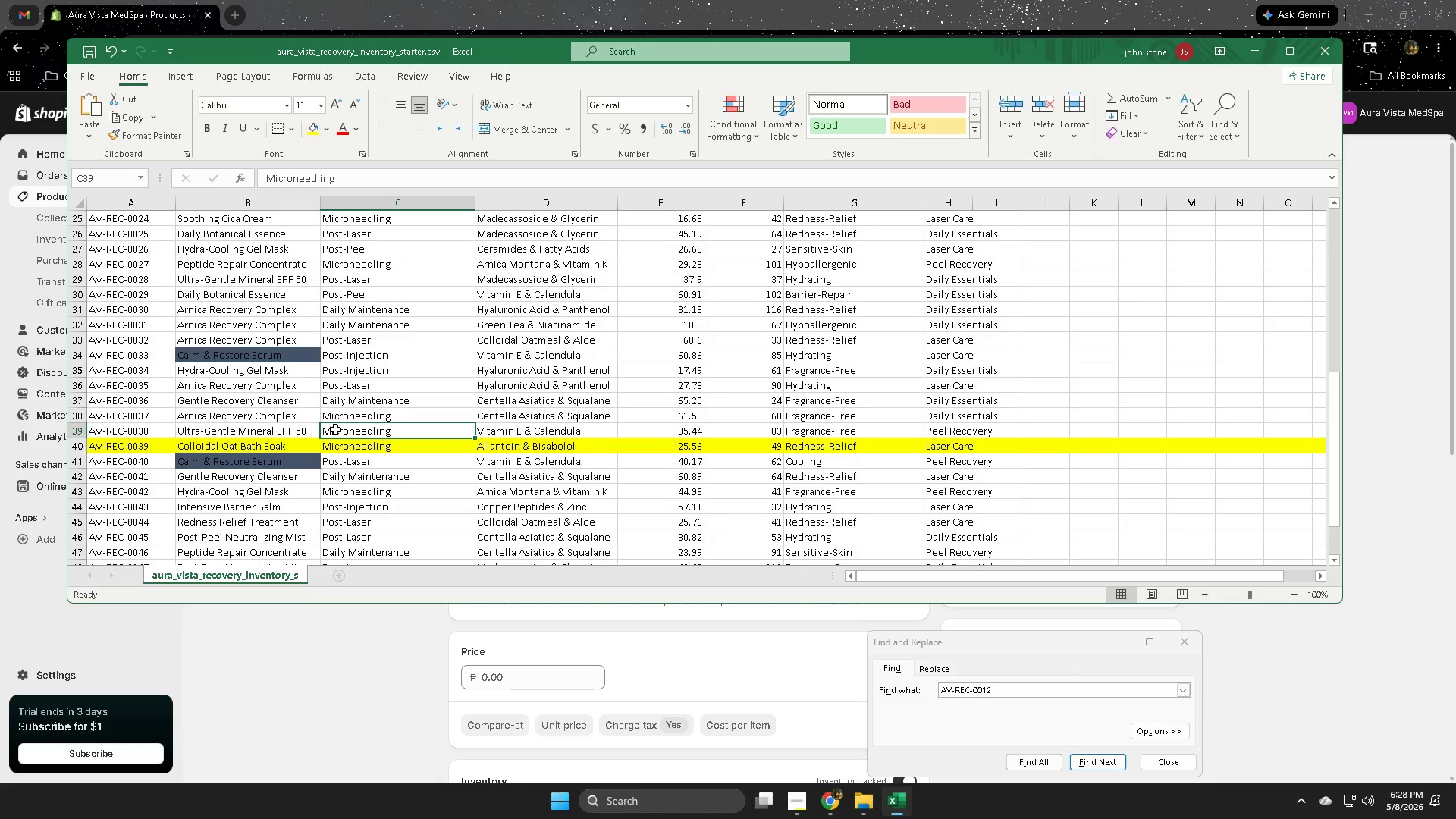 
triple_click([335, 429])
 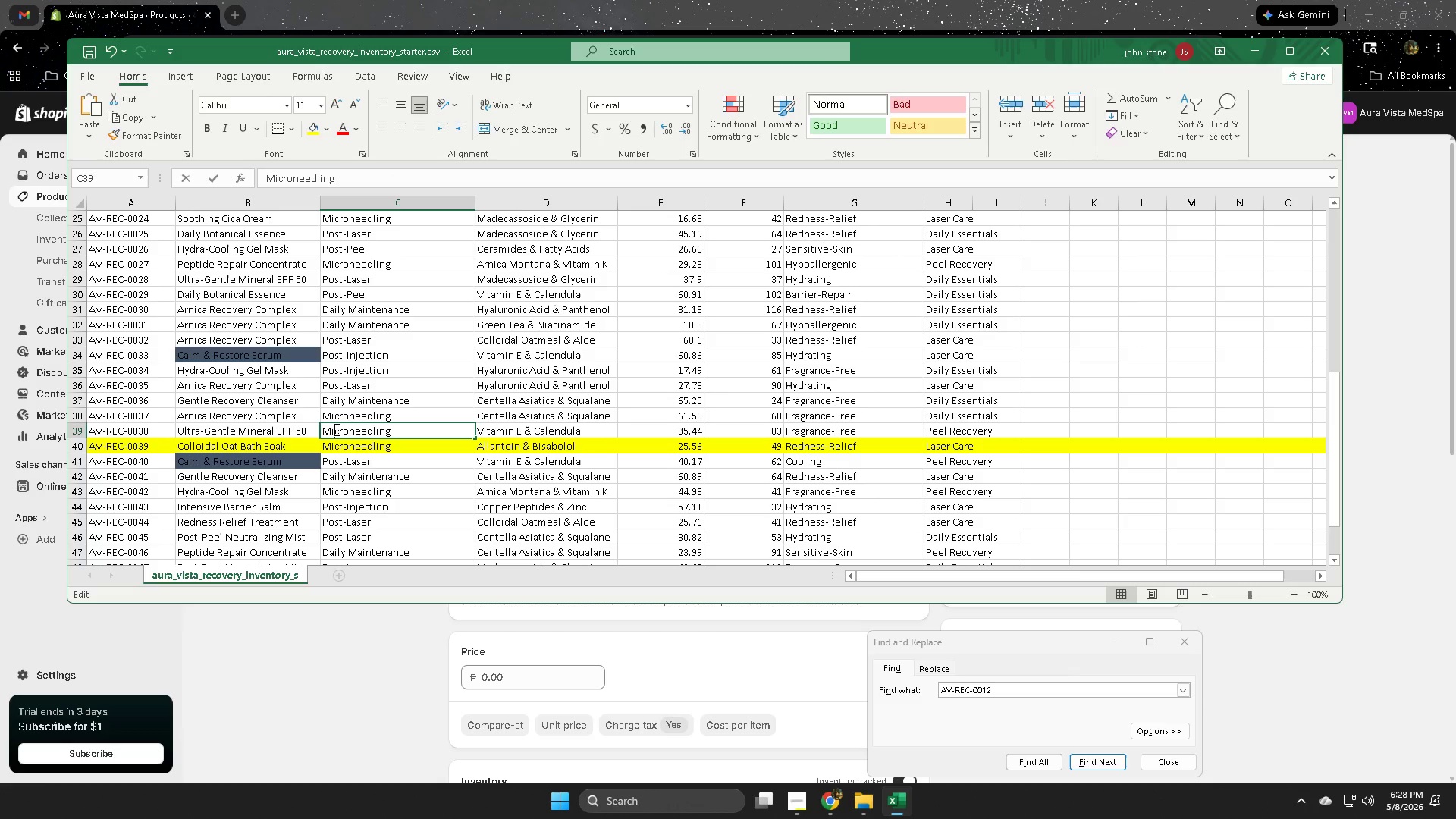 
triple_click([335, 429])
 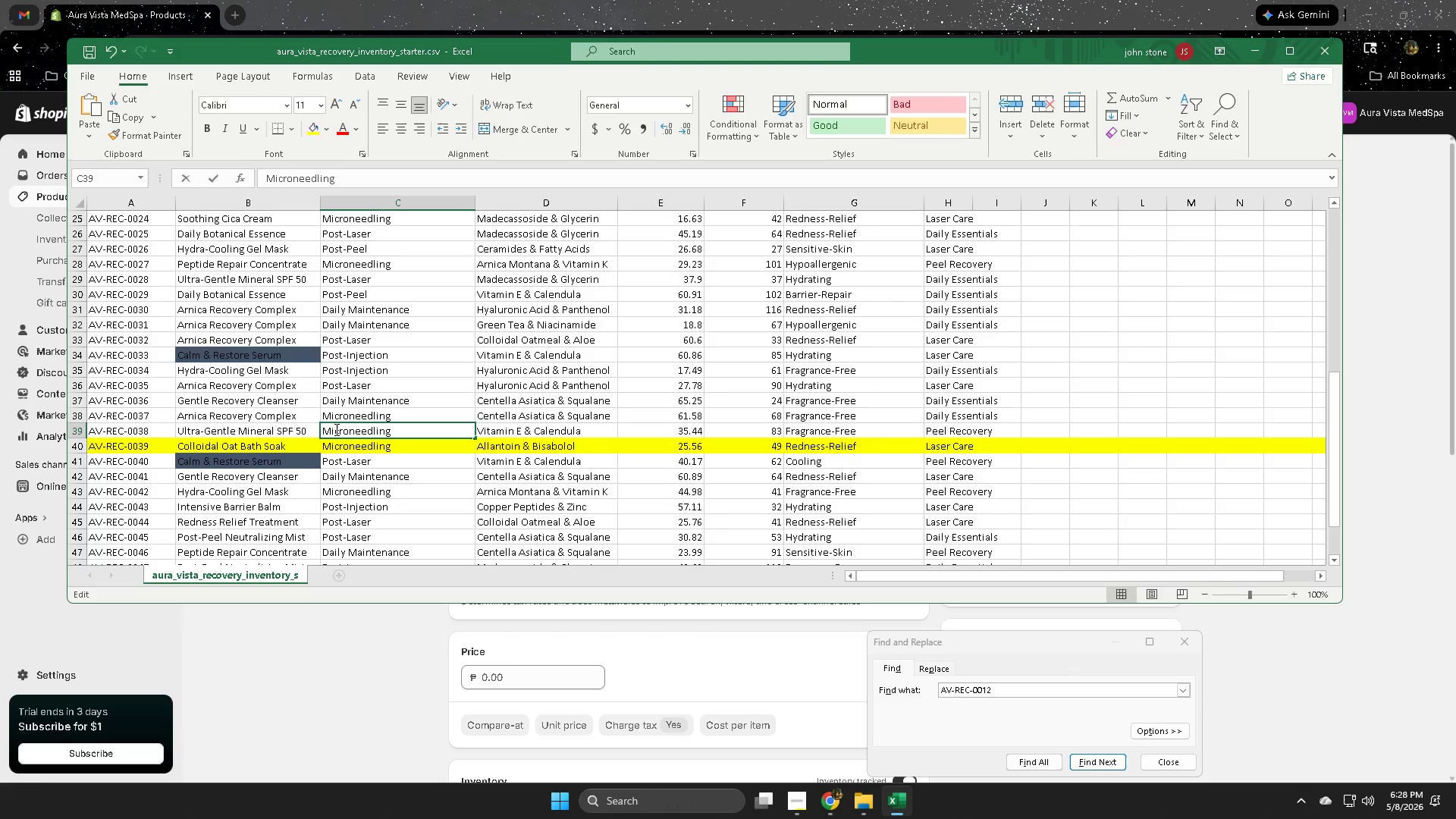 
triple_click([335, 429])
 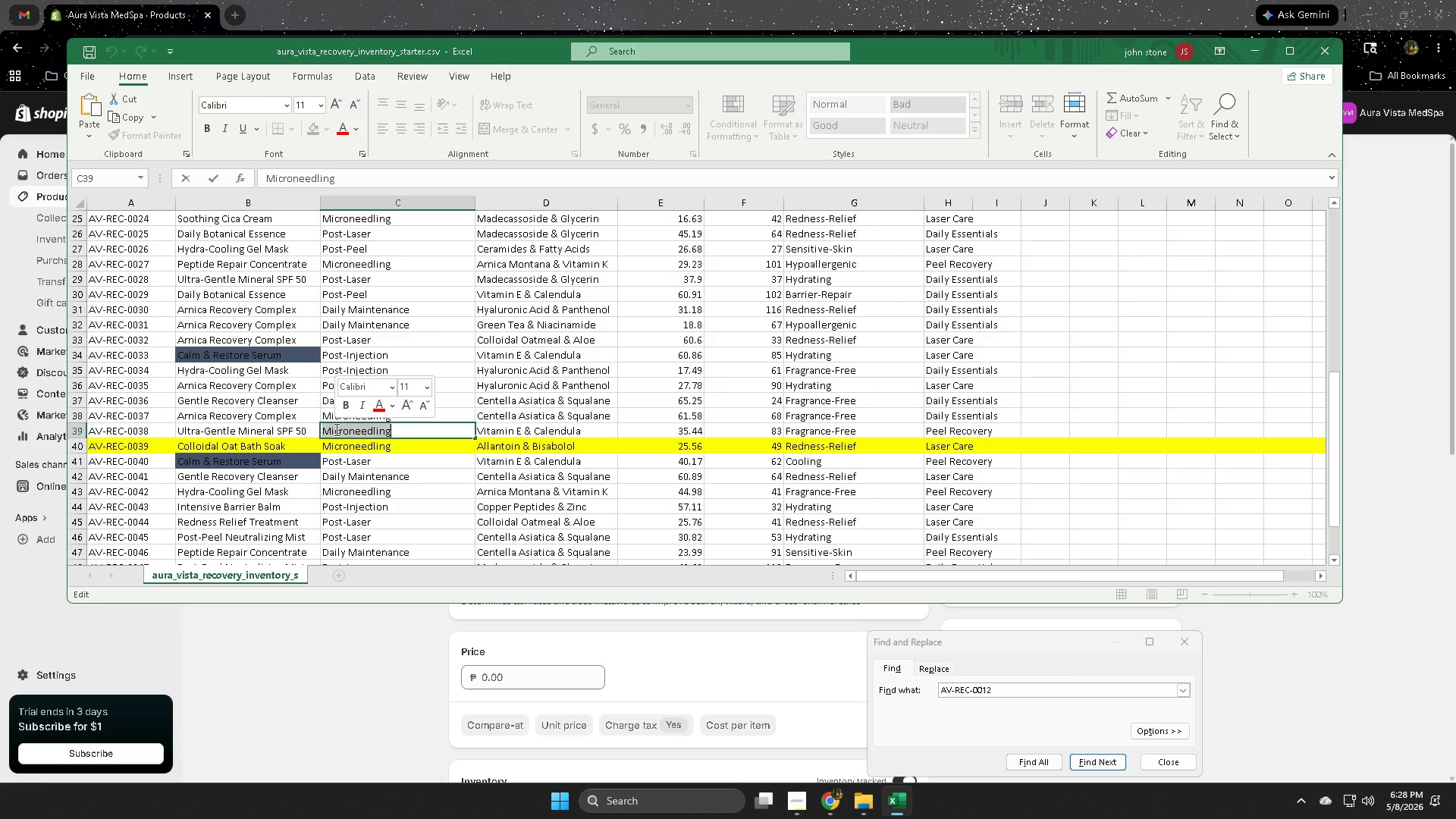 
key(Control+ControlLeft)
 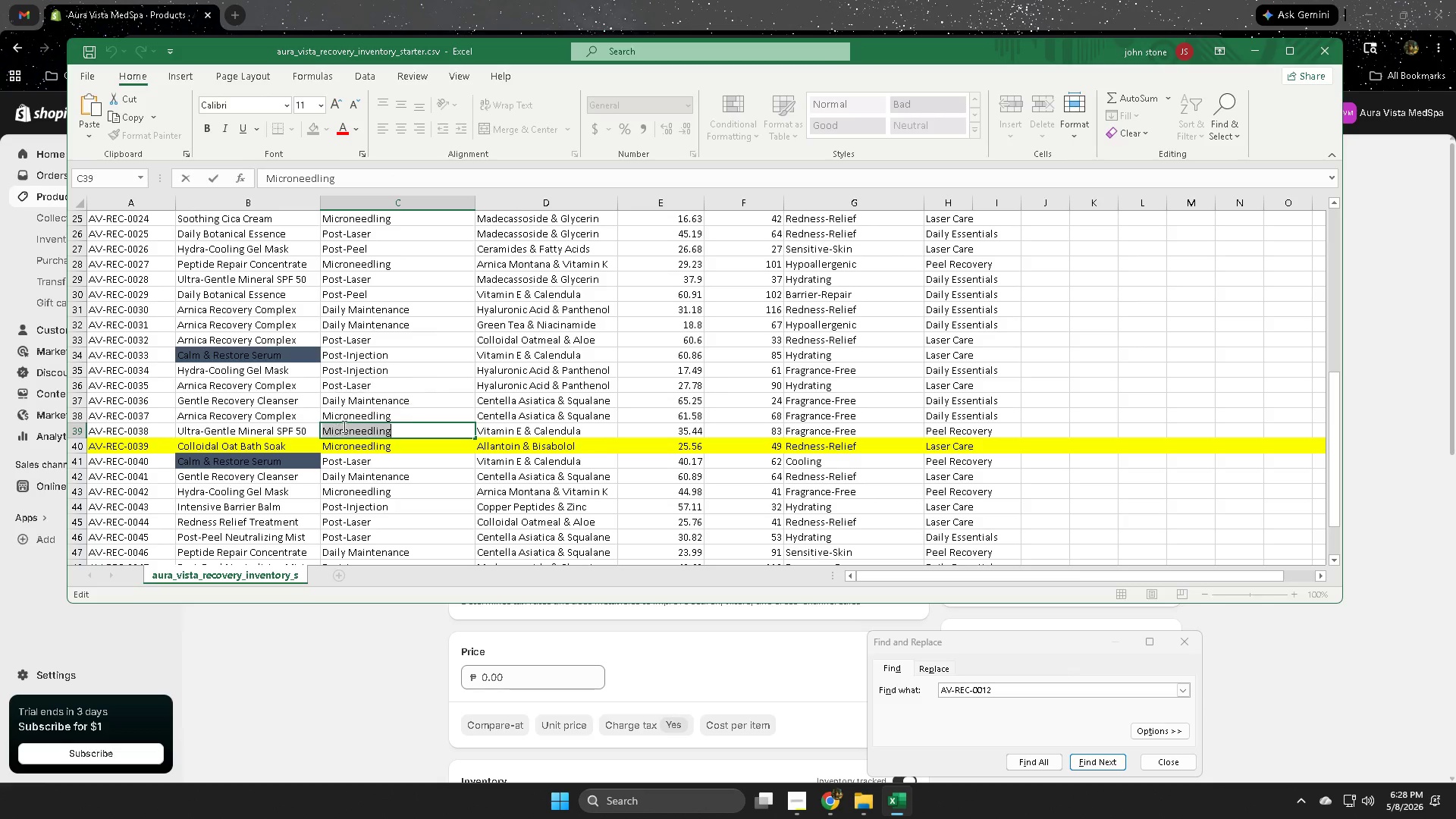 
key(Control+C)
 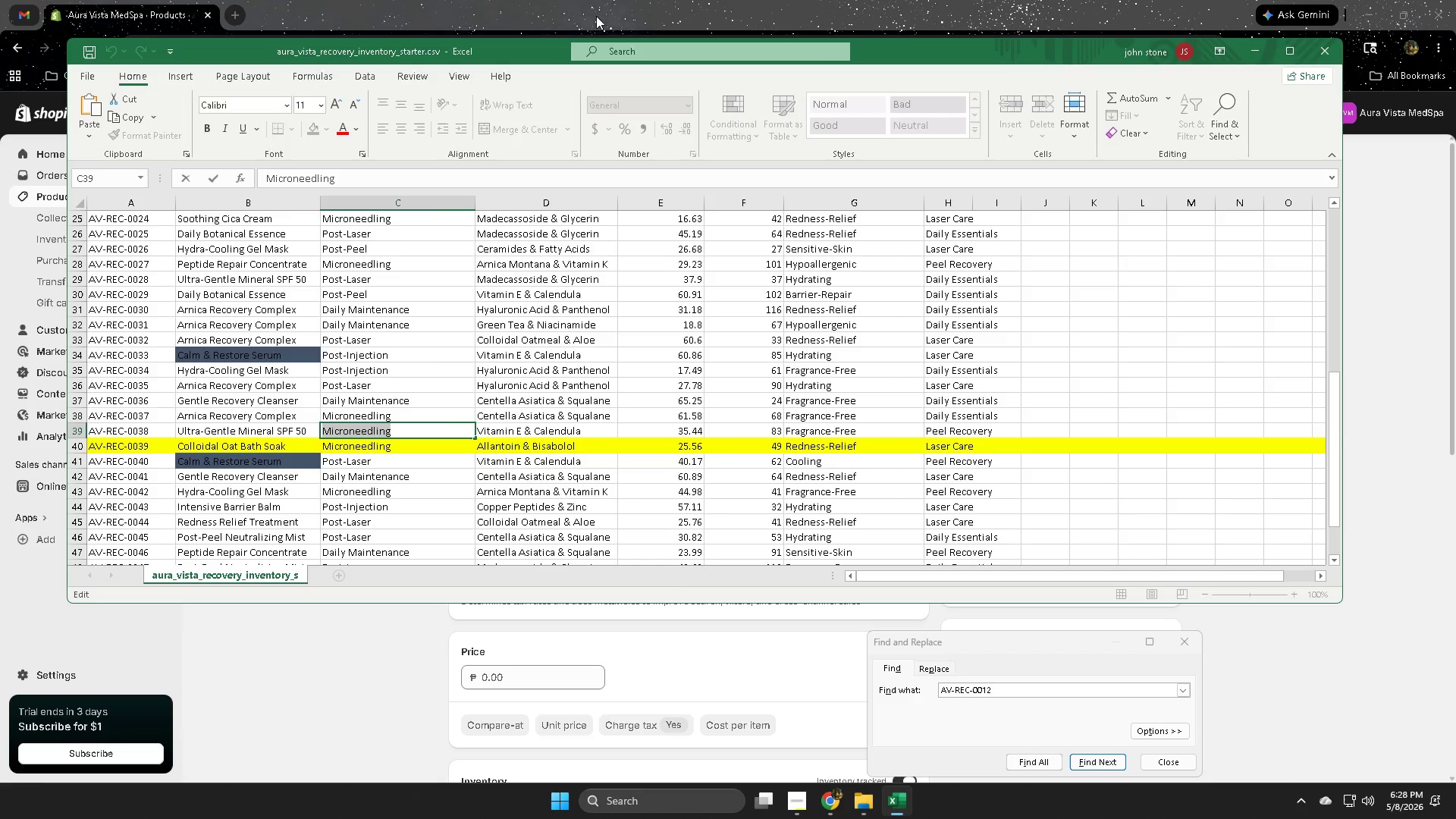 
left_click([596, 1])
 